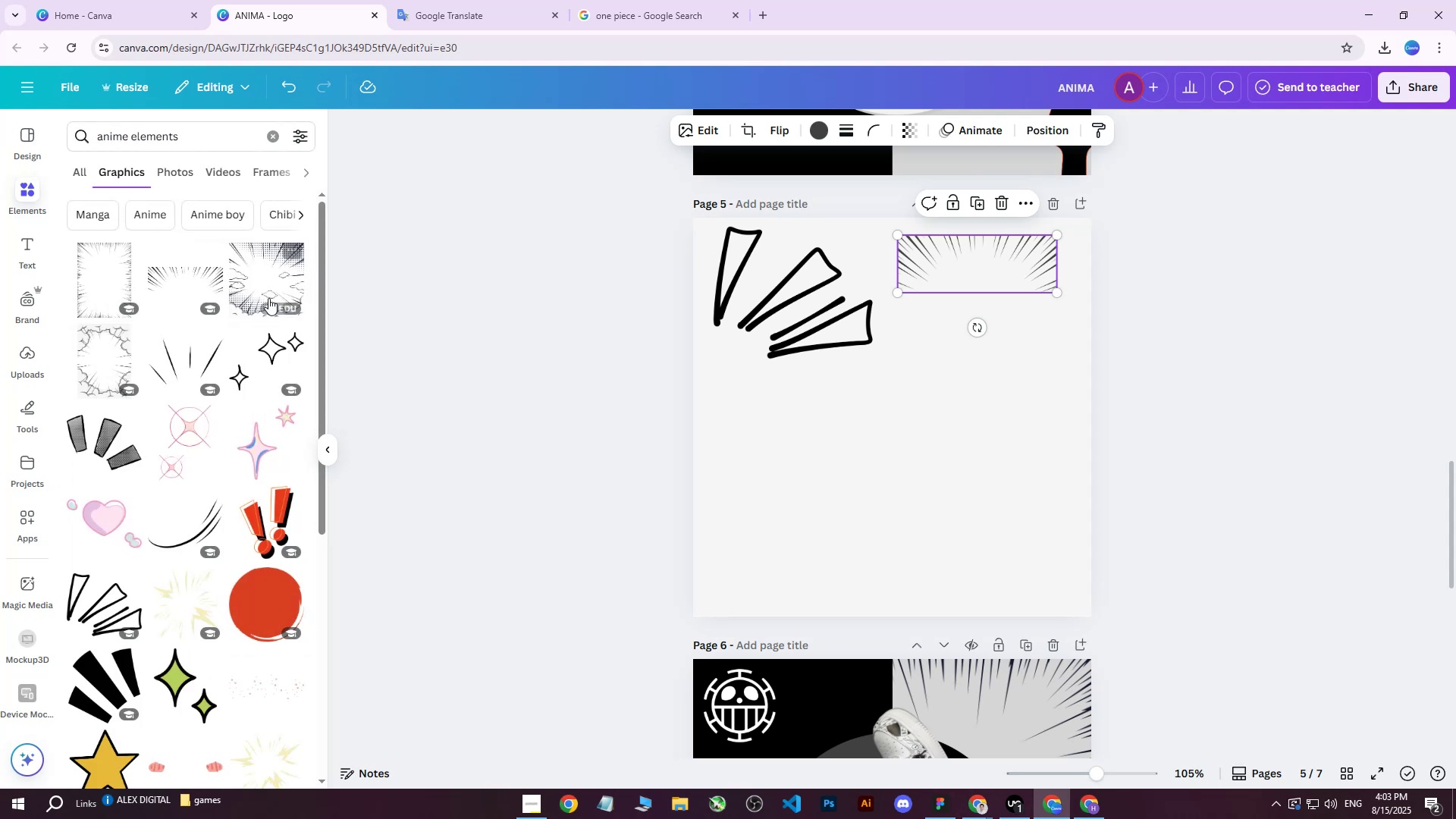 
left_click_drag(start_coordinate=[206, 352], to_coordinate=[811, 394])
 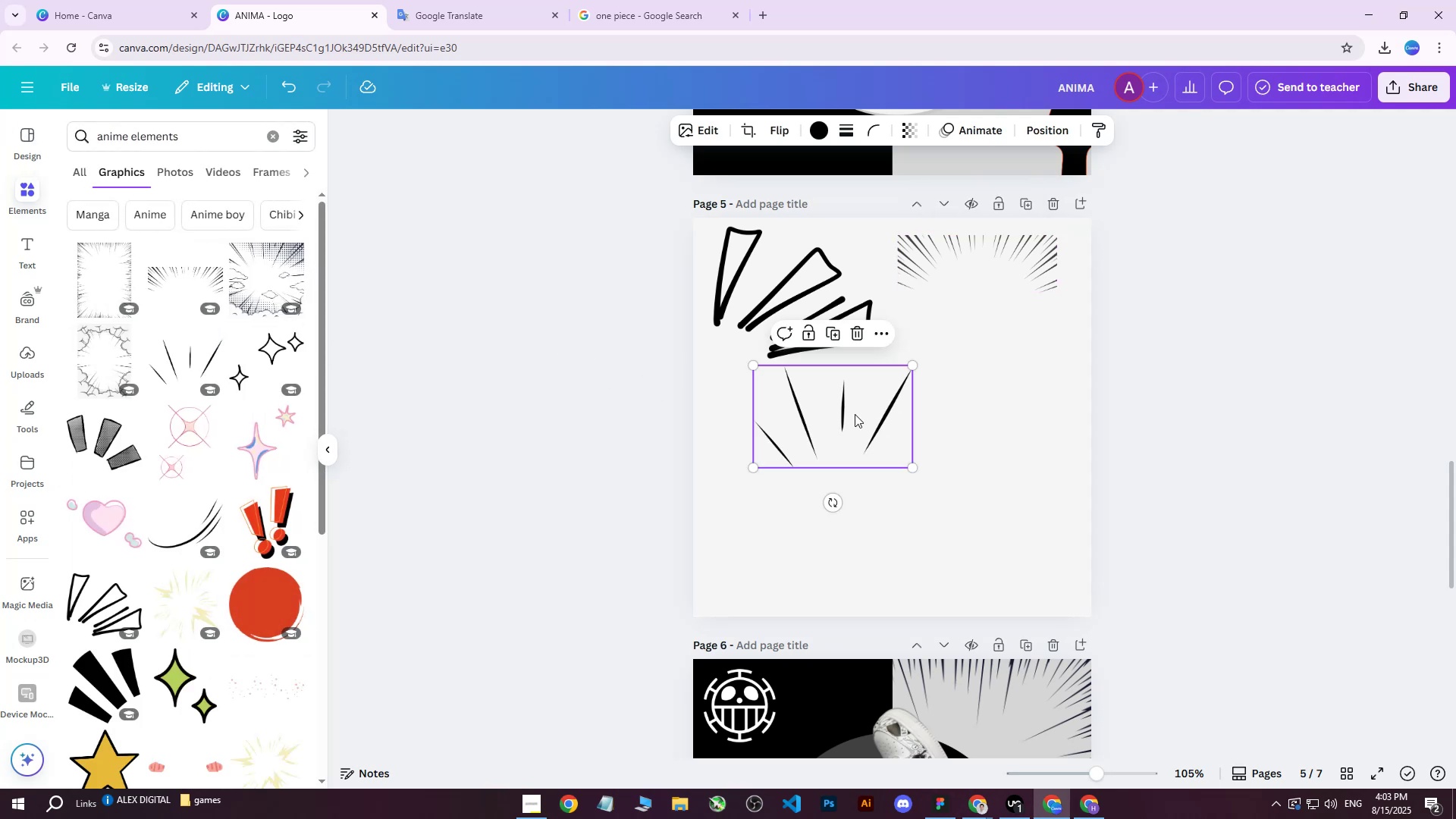 
left_click_drag(start_coordinate=[841, 413], to_coordinate=[1009, 366])
 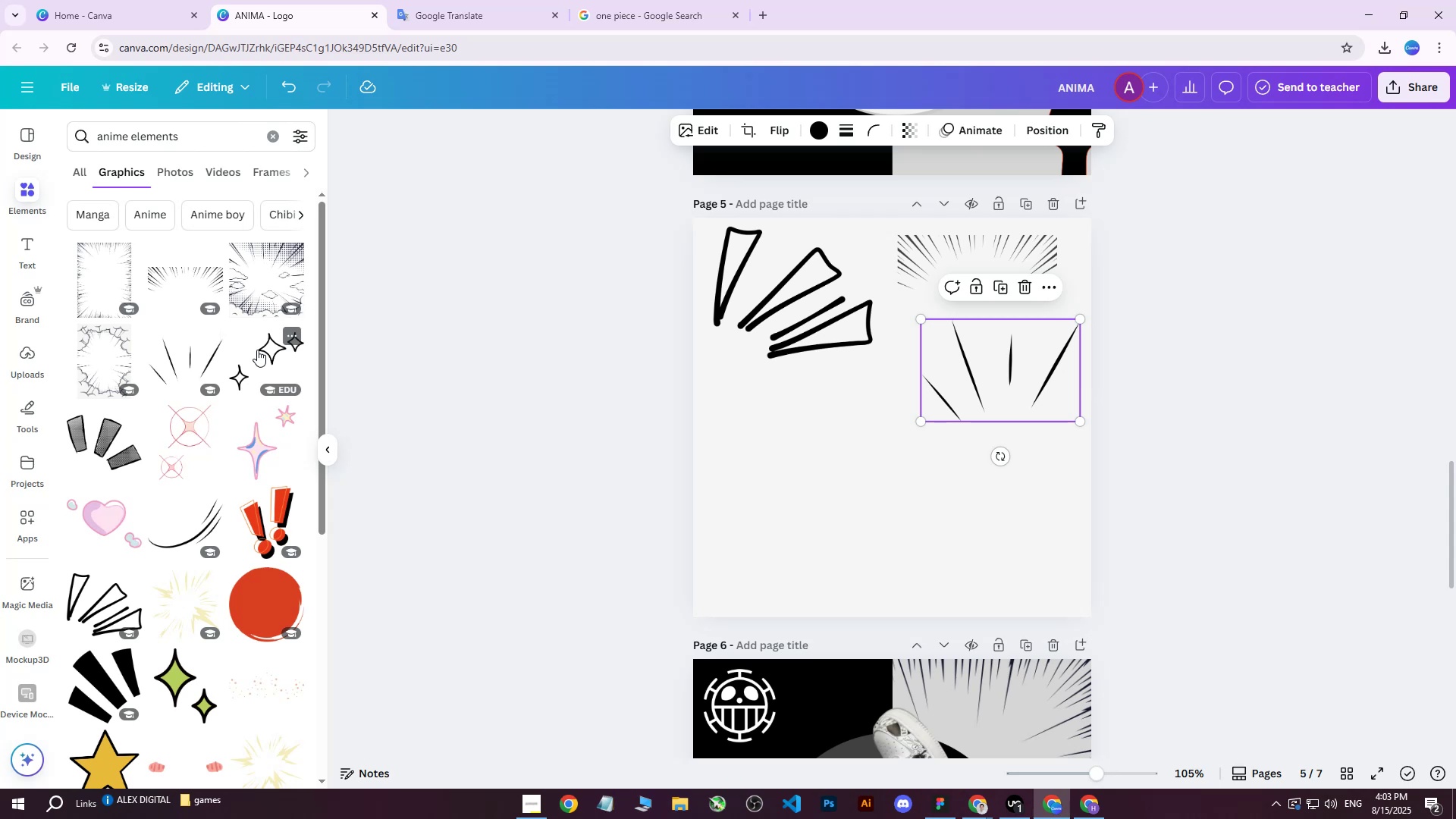 
wait(6.94)
 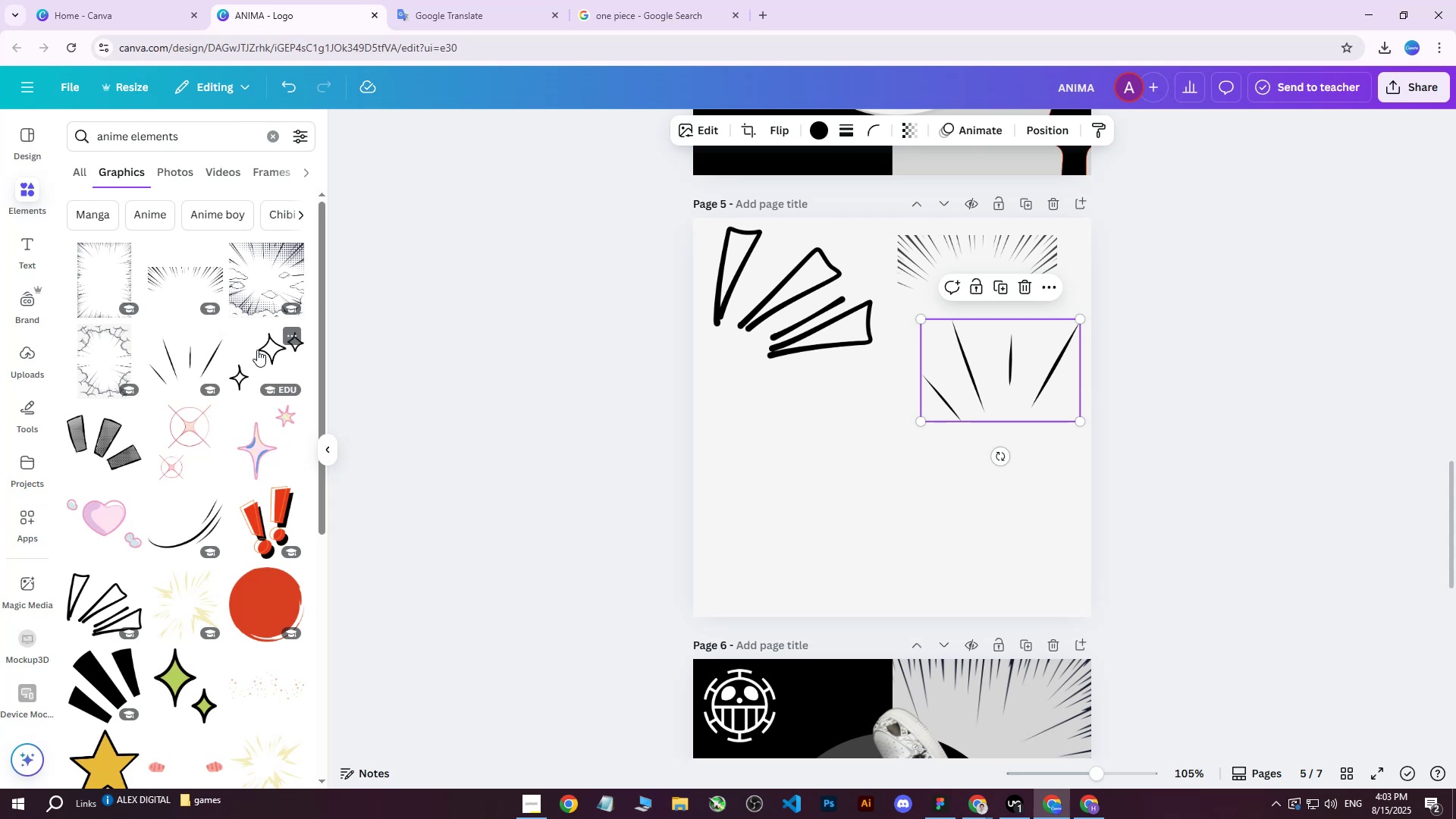 
scroll: coordinate [140, 403], scroll_direction: down, amount: 1.0
 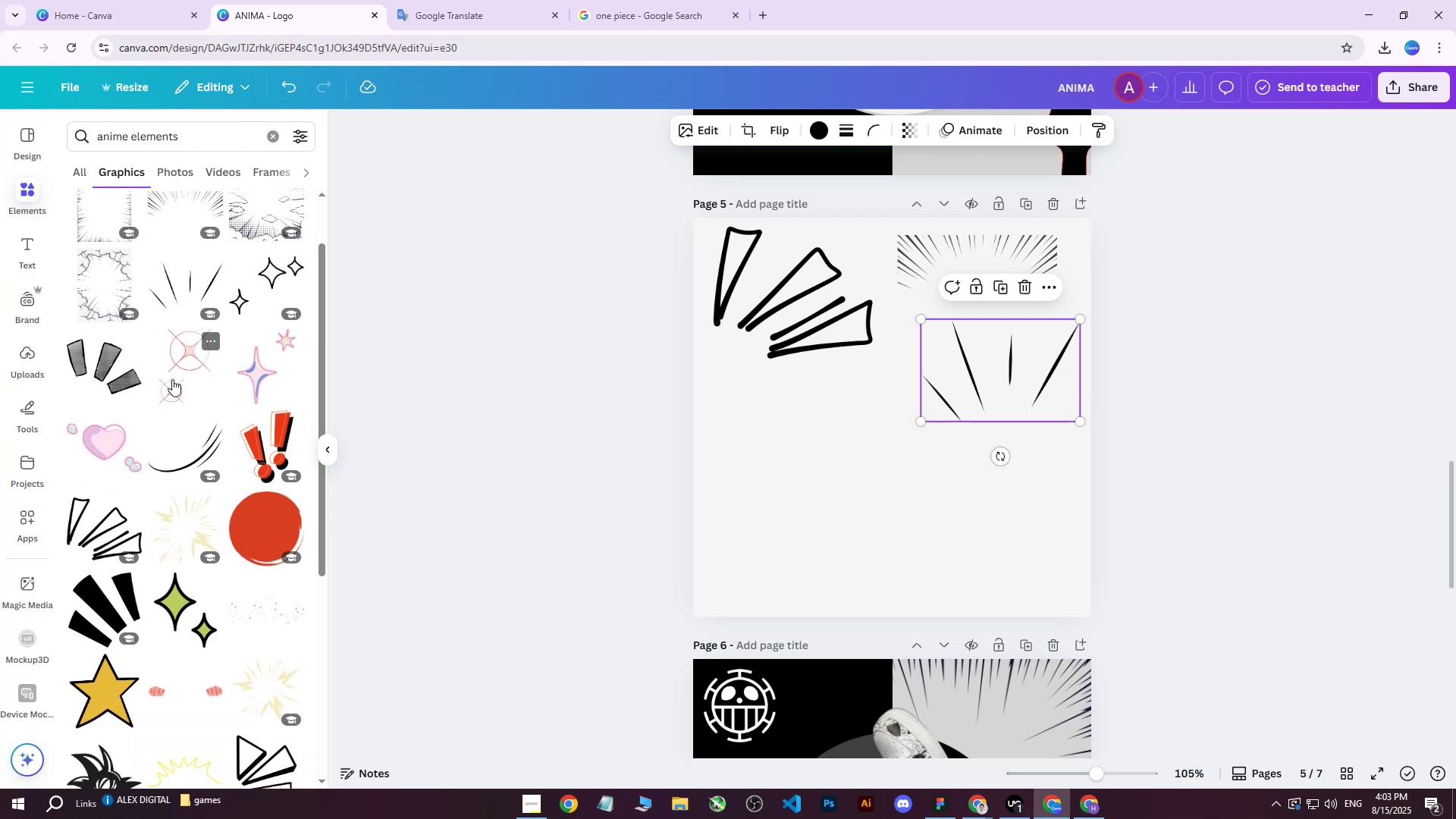 
left_click_drag(start_coordinate=[174, 447], to_coordinate=[755, 423])
 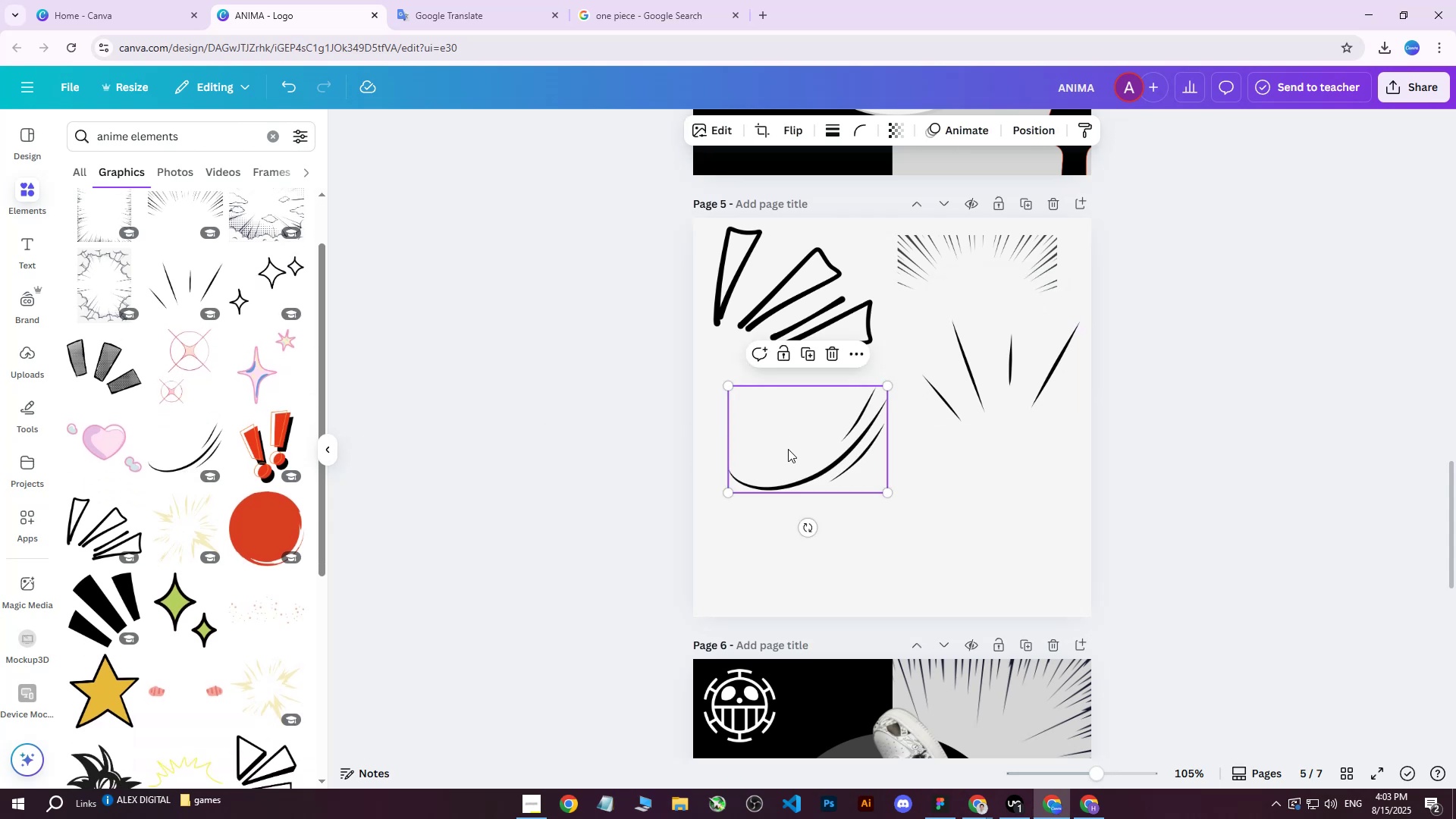 
left_click_drag(start_coordinate=[784, 457], to_coordinate=[774, 416])
 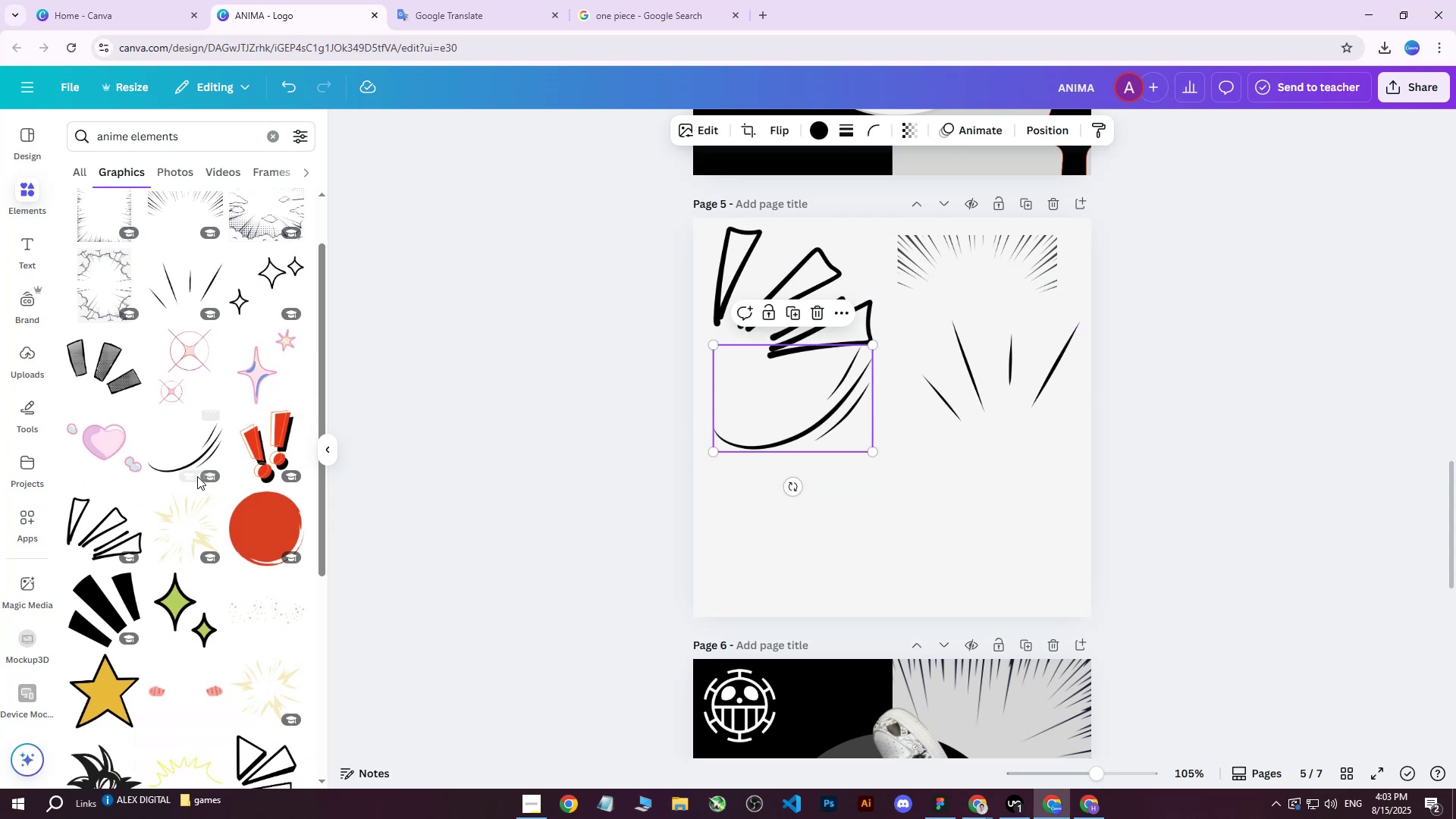 
scroll: coordinate [237, 425], scroll_direction: down, amount: 12.0
 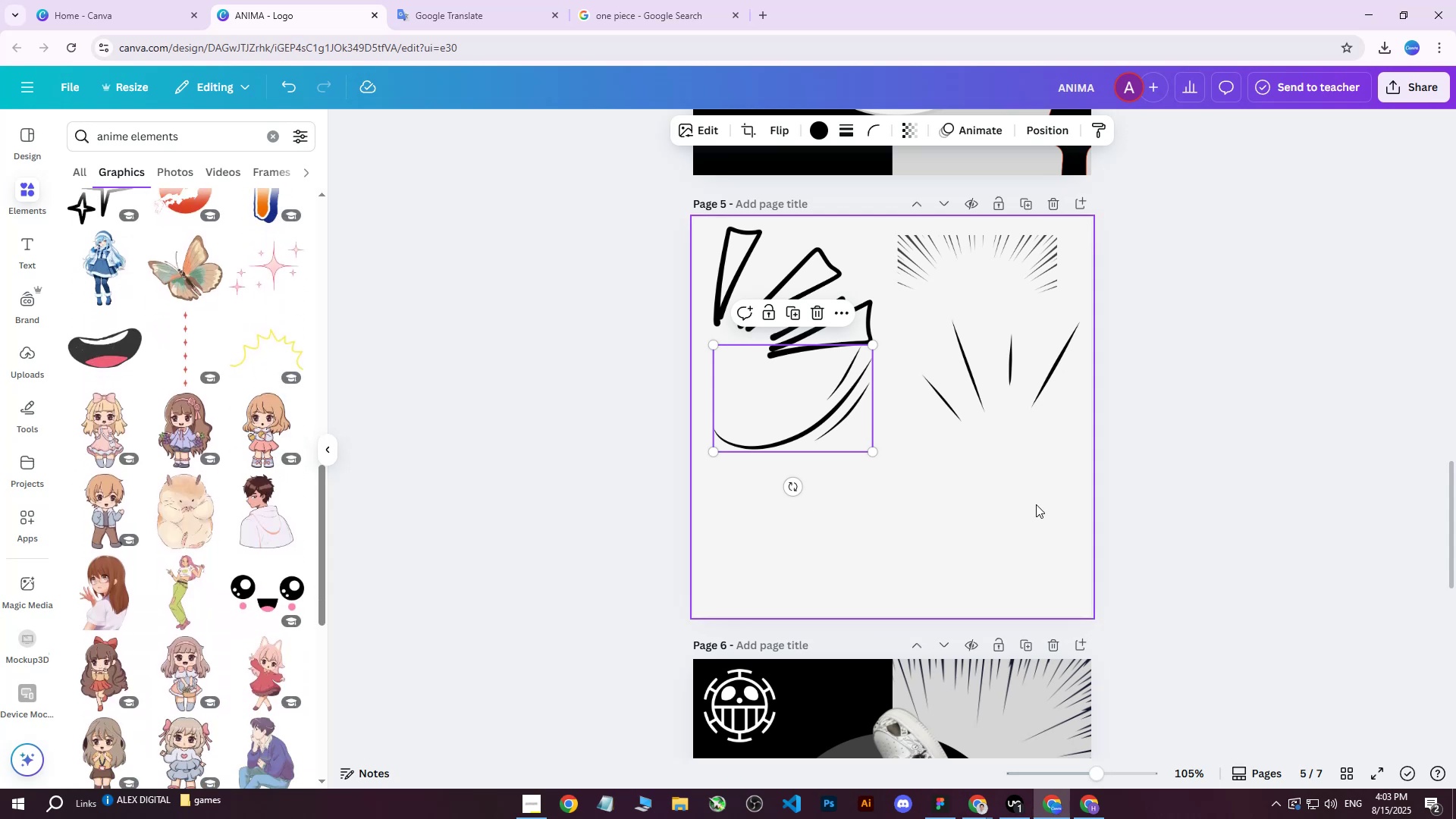 
left_click([1143, 505])
 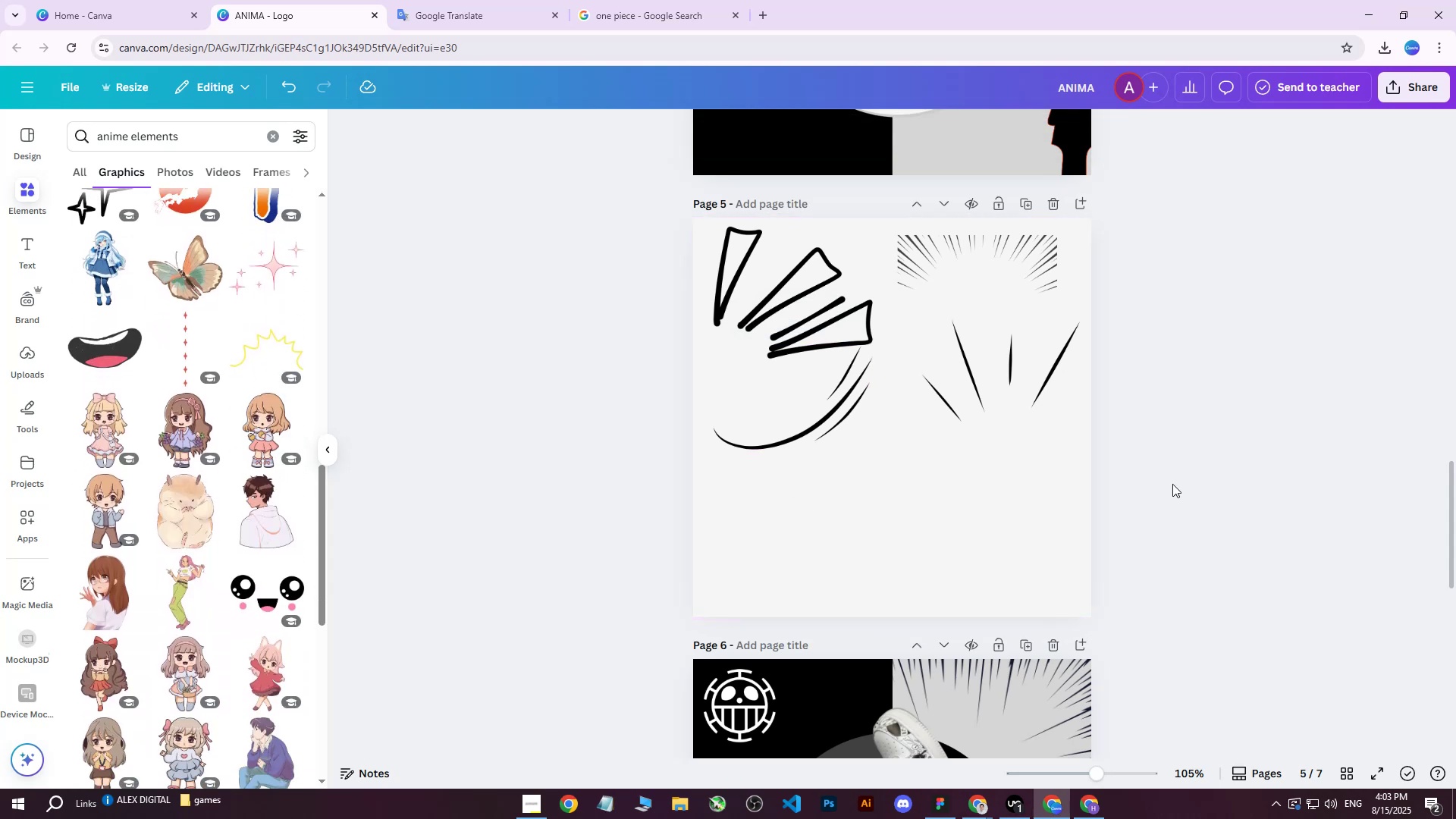 
scroll: coordinate [1175, 438], scroll_direction: down, amount: 4.0
 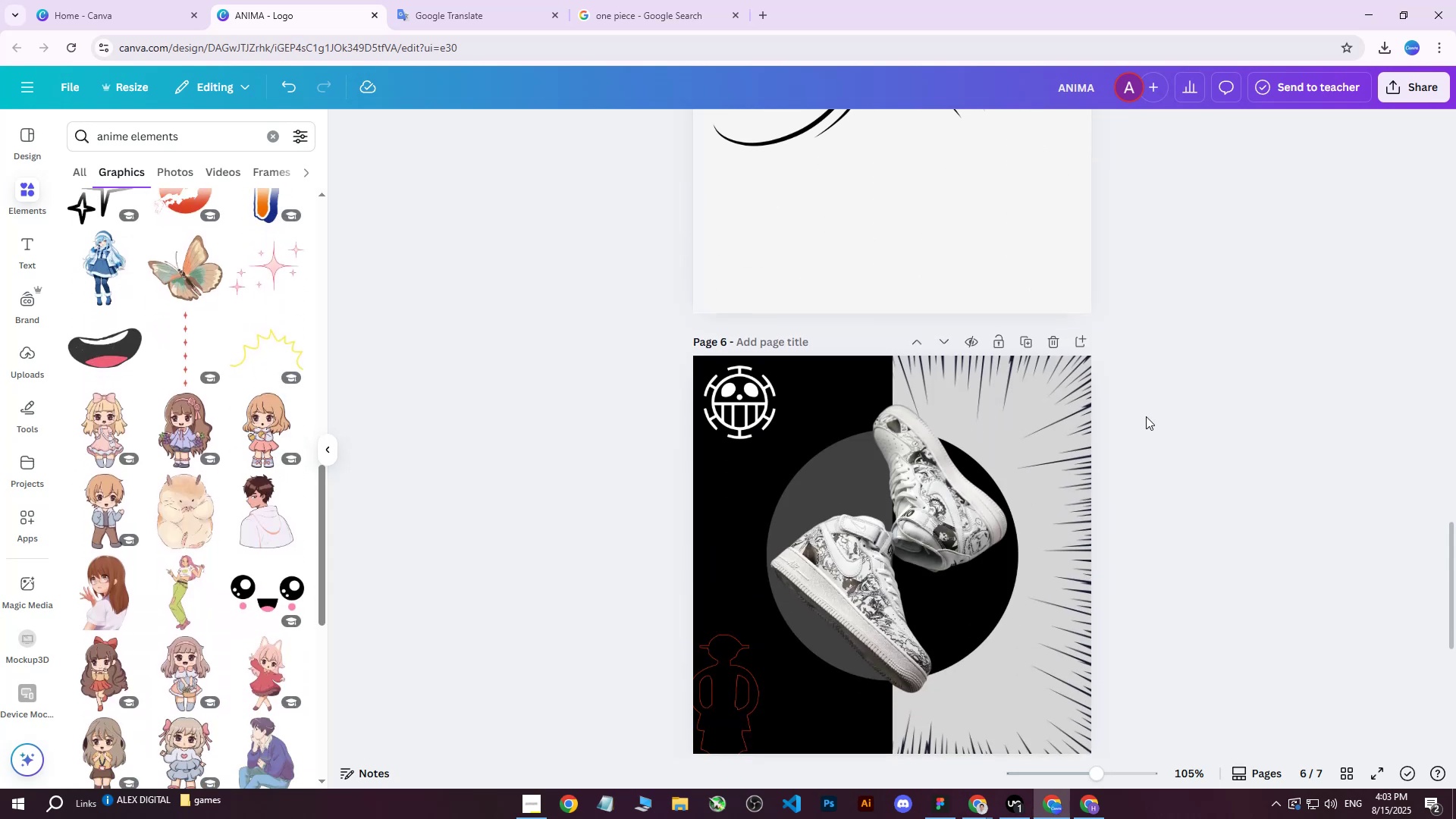 
left_click([727, 682])
 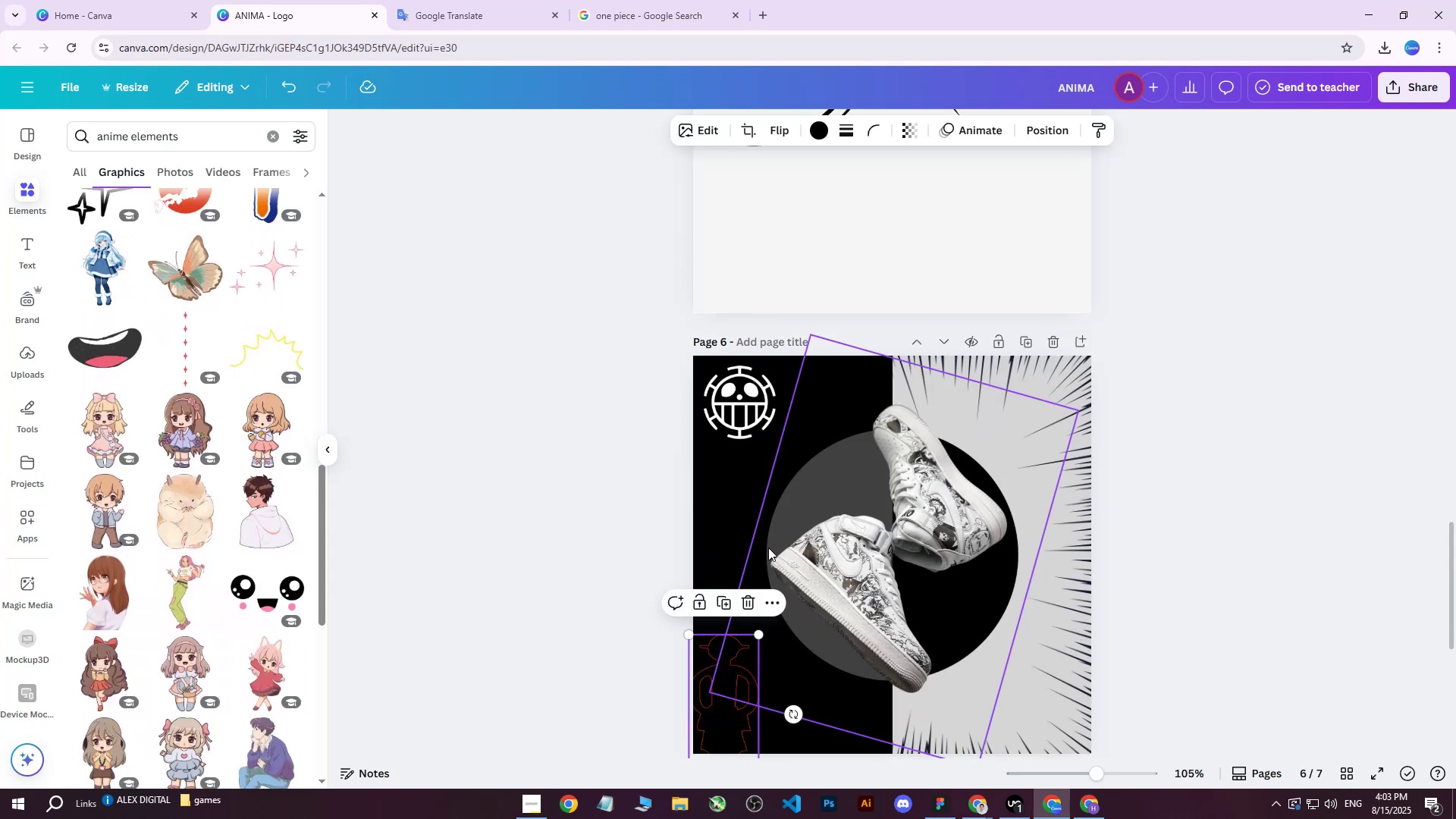 
key(Delete)
 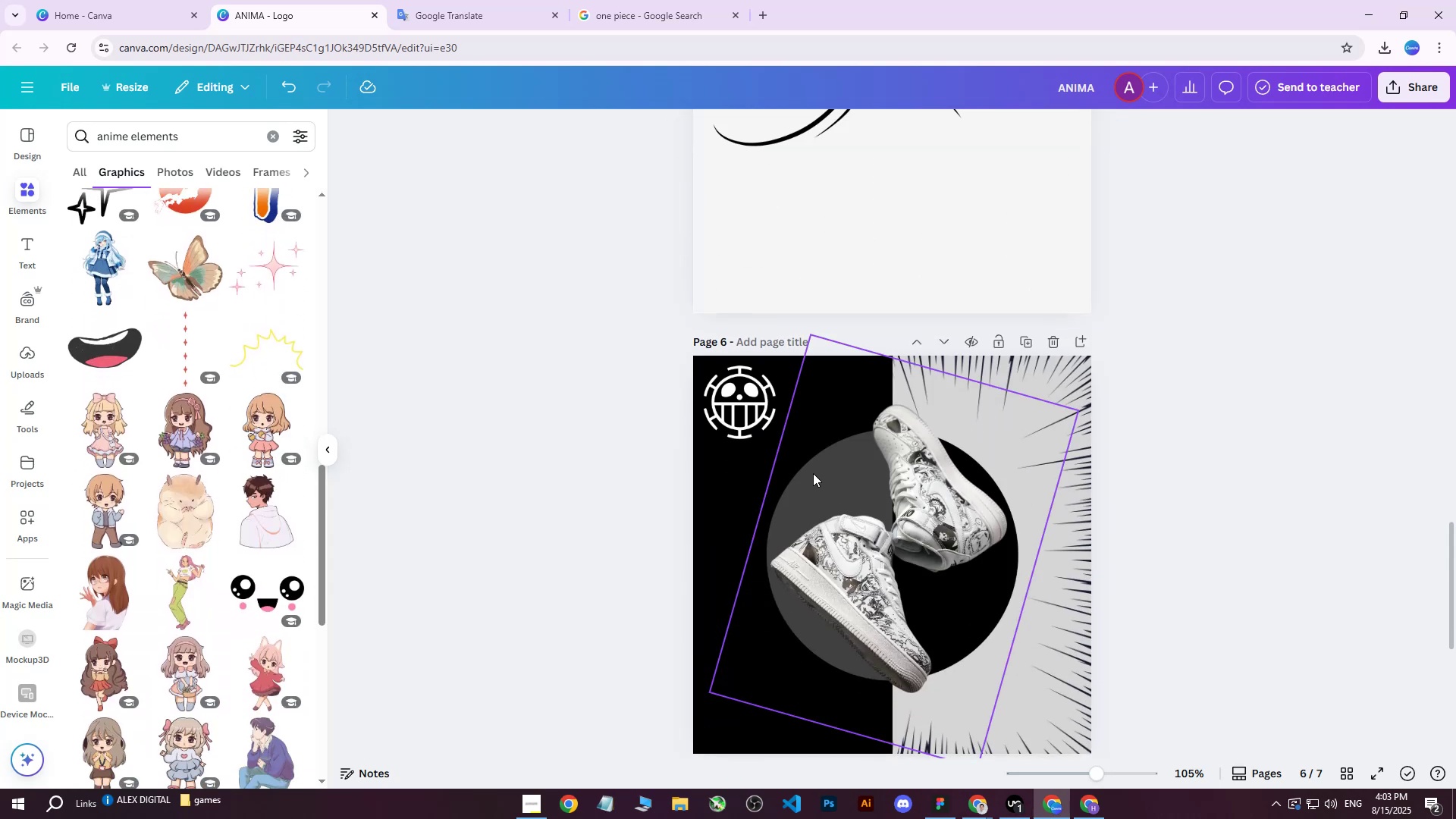 
scroll: coordinate [874, 464], scroll_direction: up, amount: 4.0
 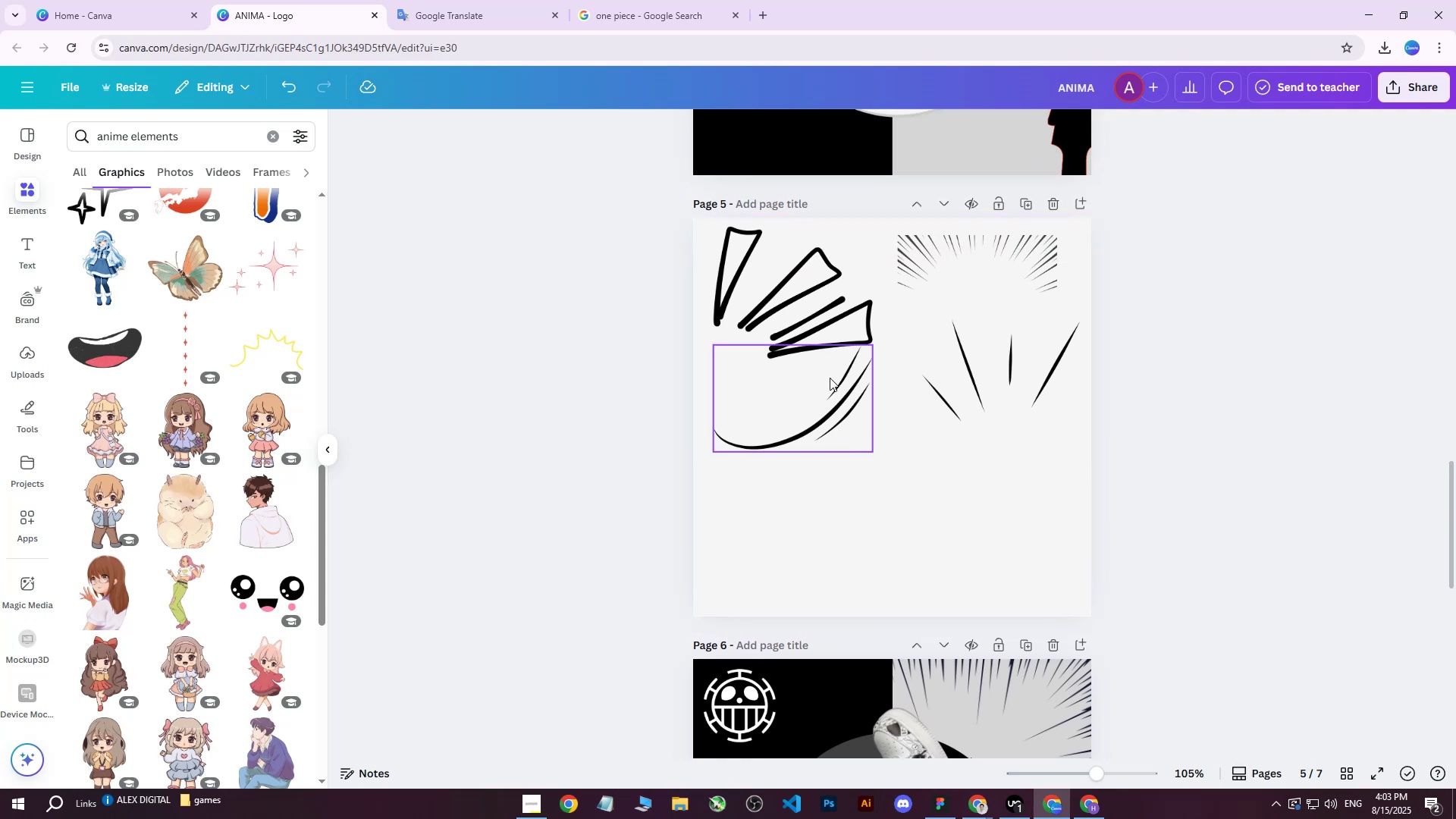 
left_click([827, 374])
 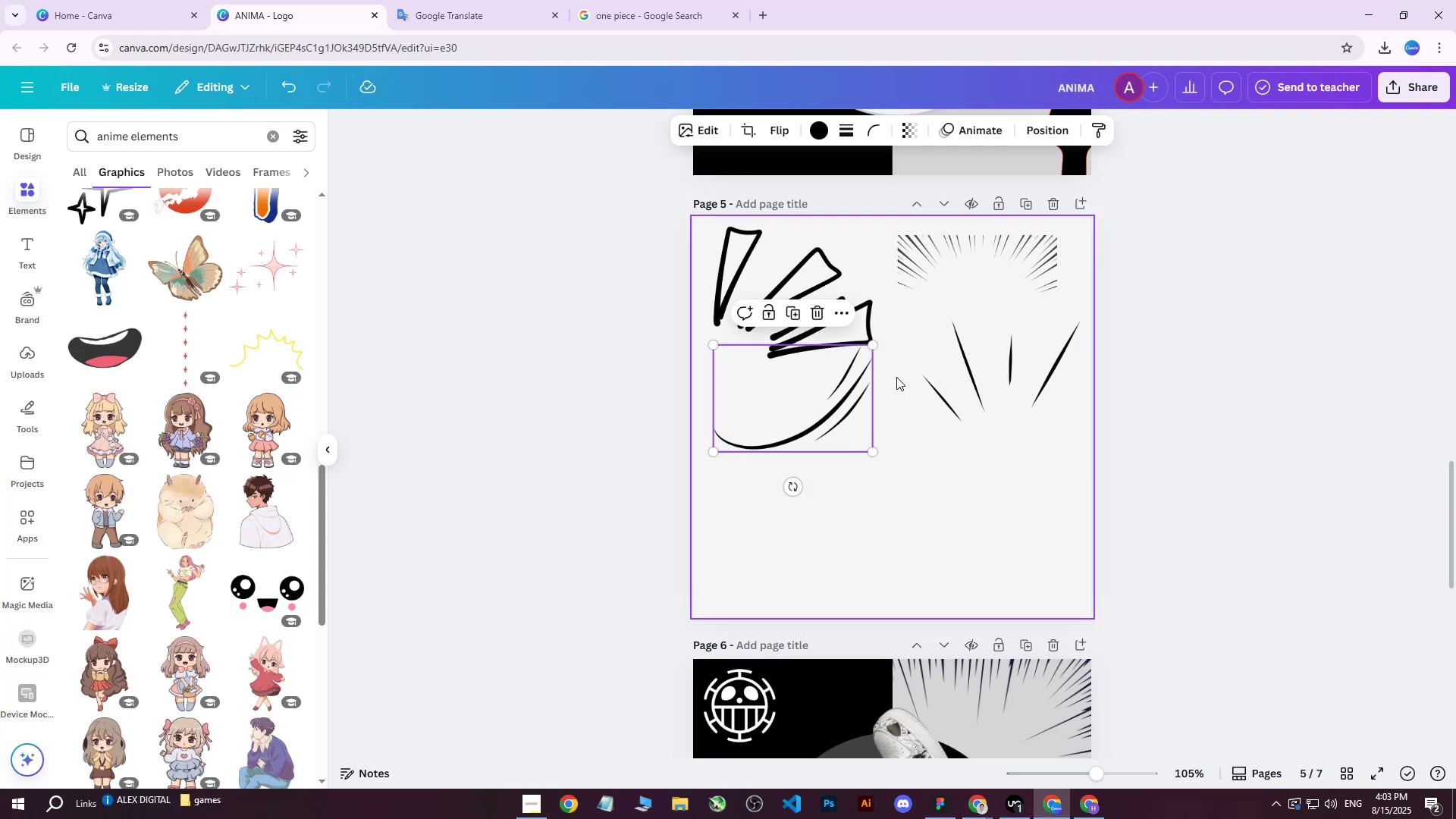 
left_click_drag(start_coordinate=[841, 402], to_coordinate=[899, 475])
 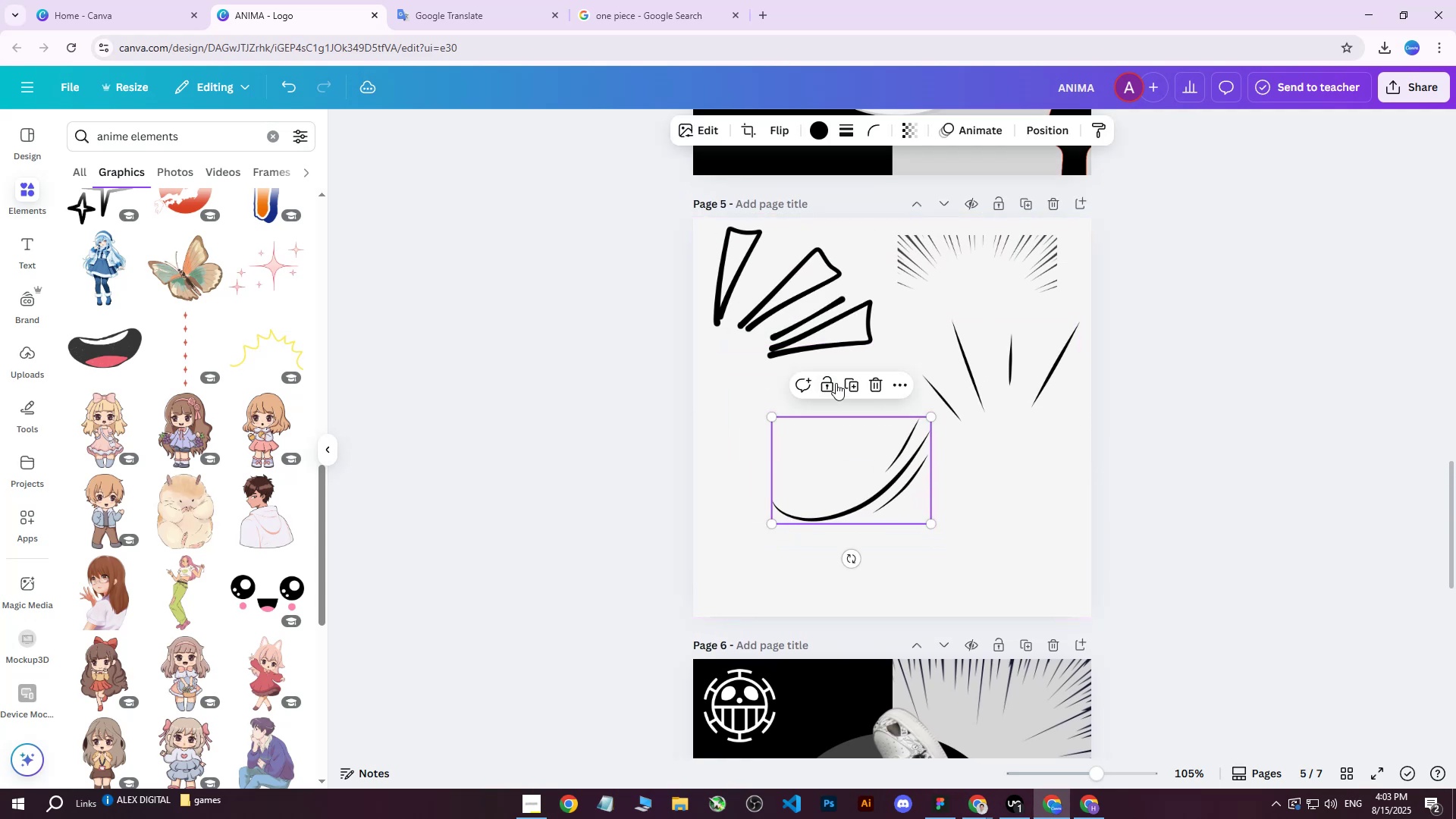 
left_click_drag(start_coordinate=[890, 494], to_coordinate=[808, 555])
 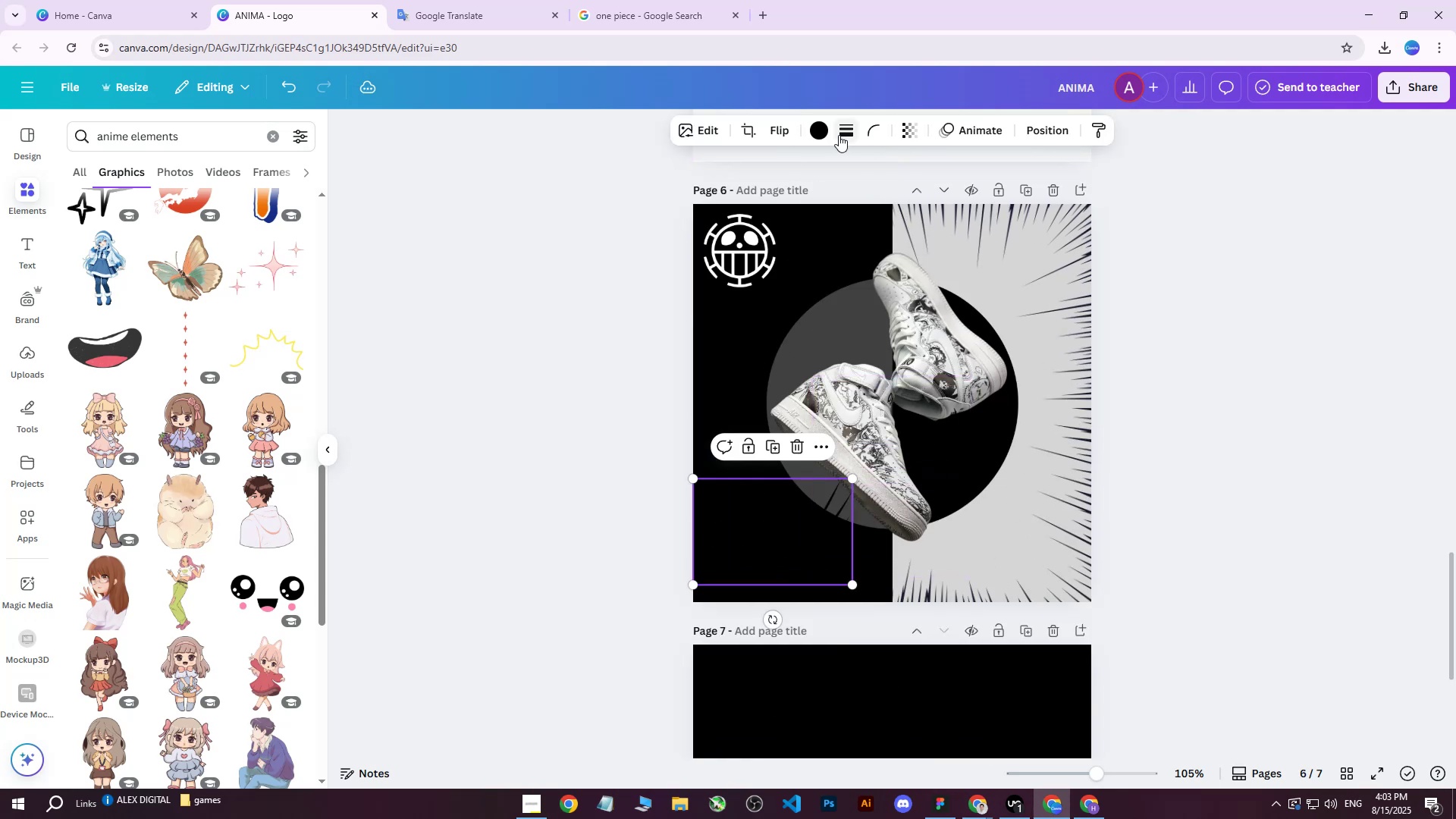 
scroll: coordinate [927, 552], scroll_direction: down, amount: 6.0
 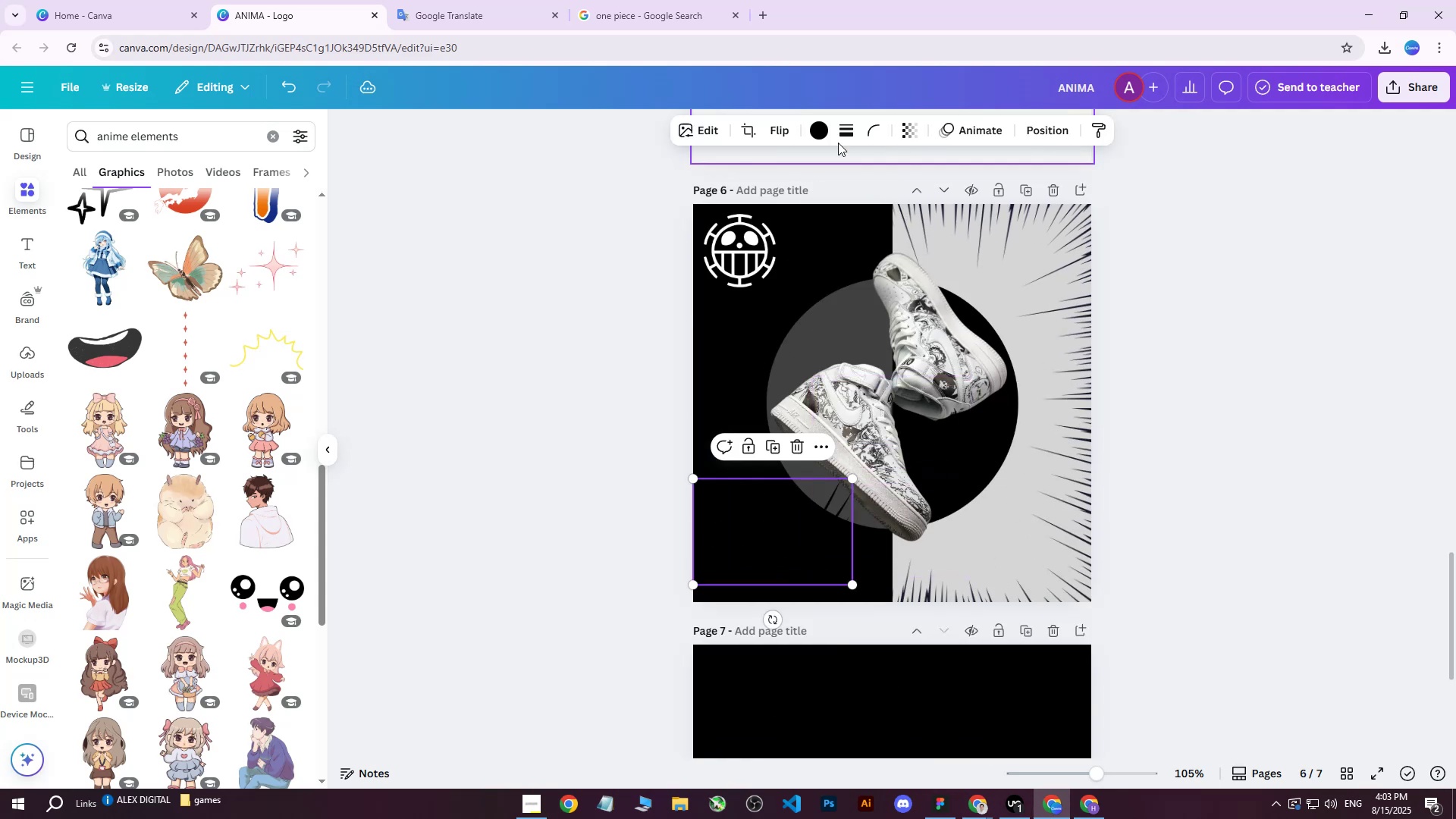 
left_click([824, 133])
 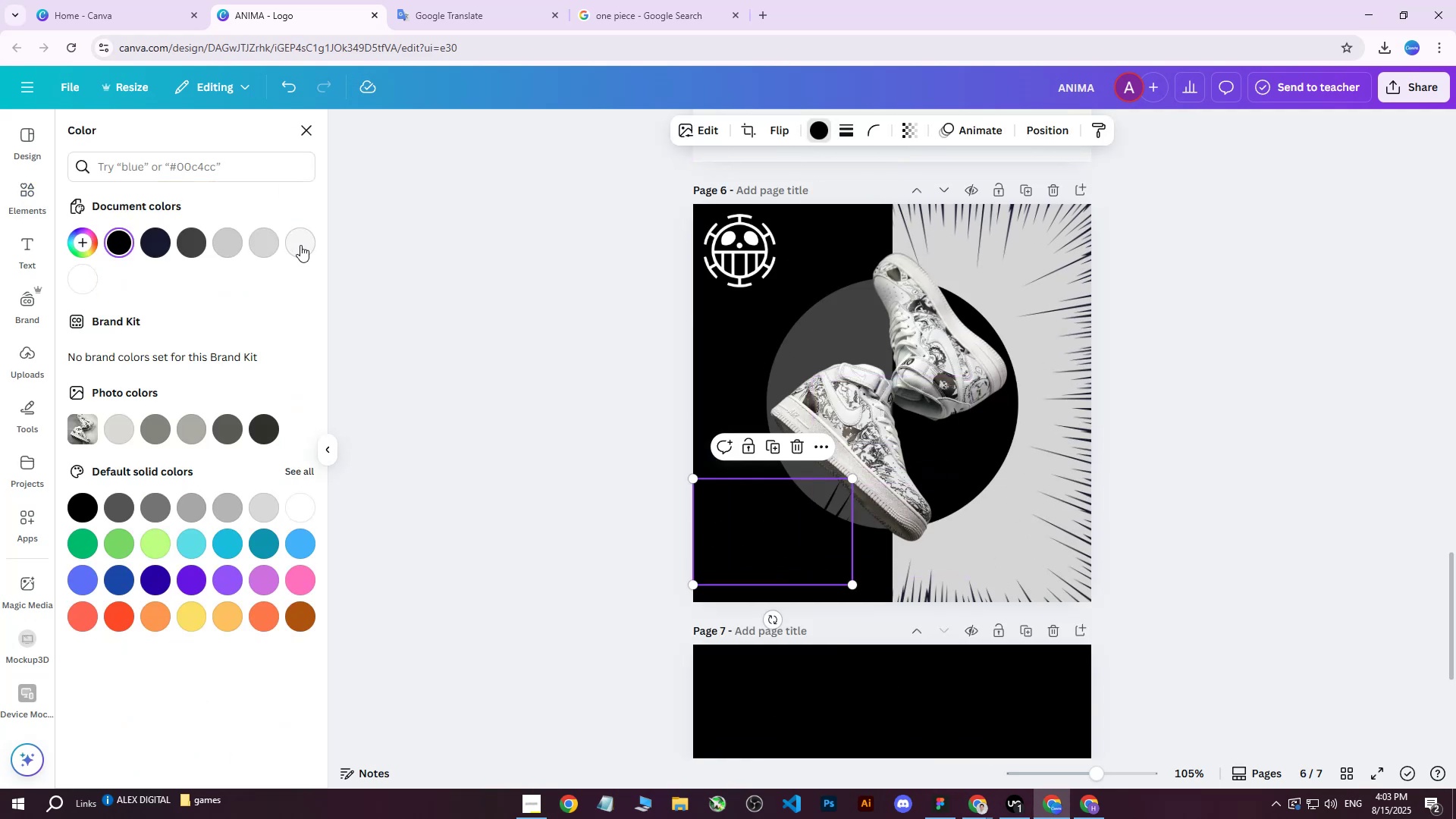 
left_click([303, 245])
 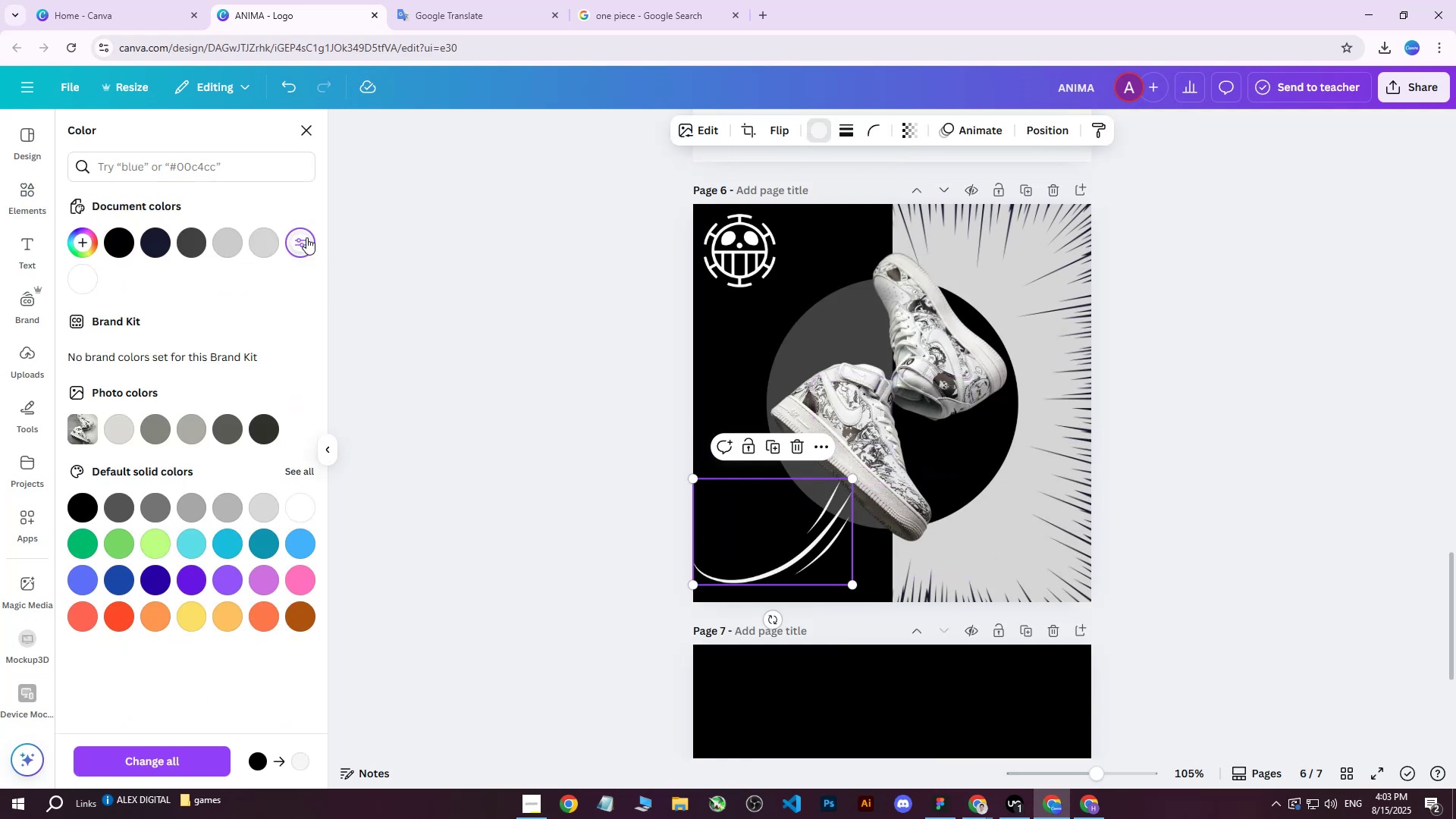 
double_click([307, 237])
 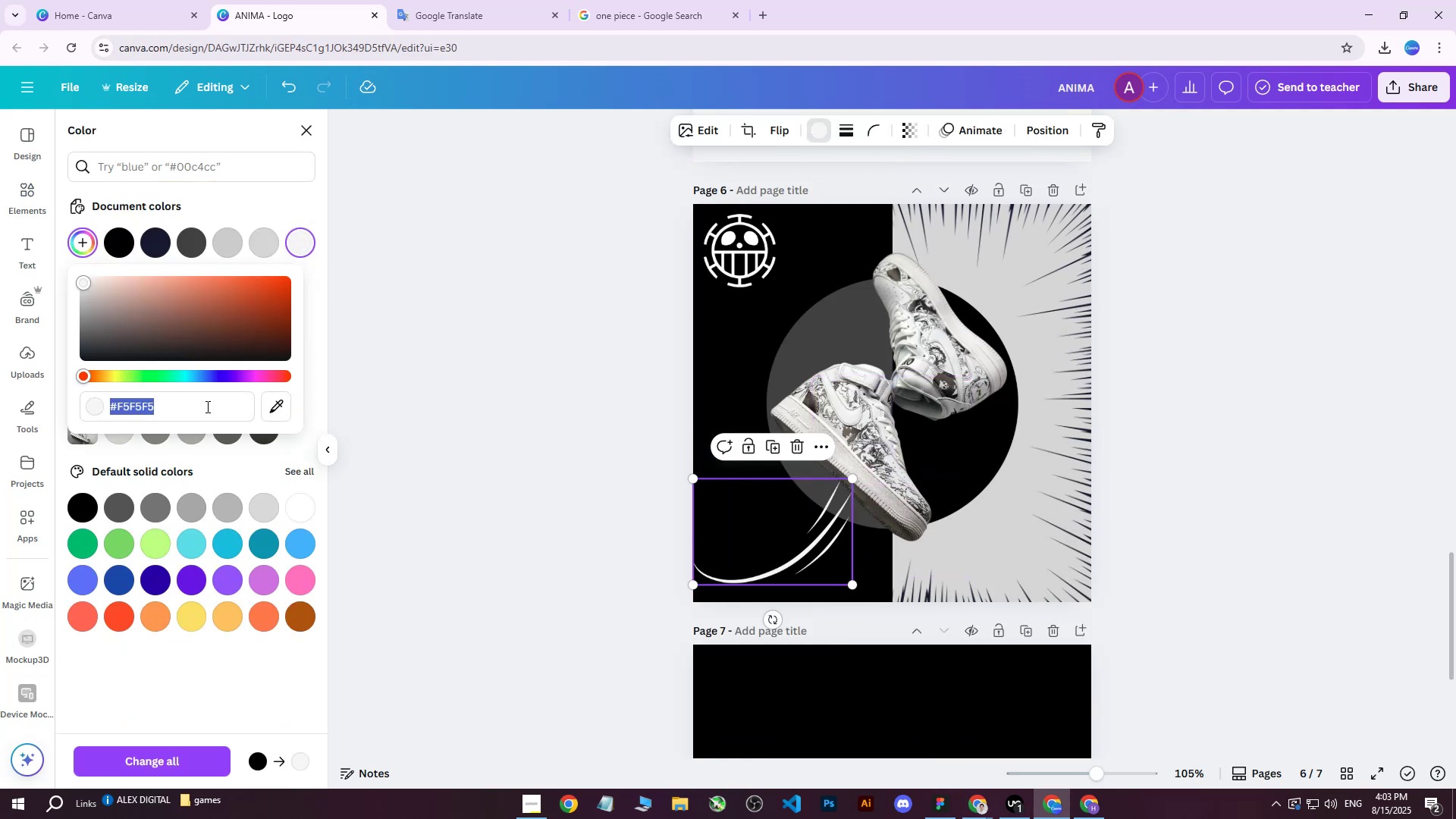 
left_click([272, 403])
 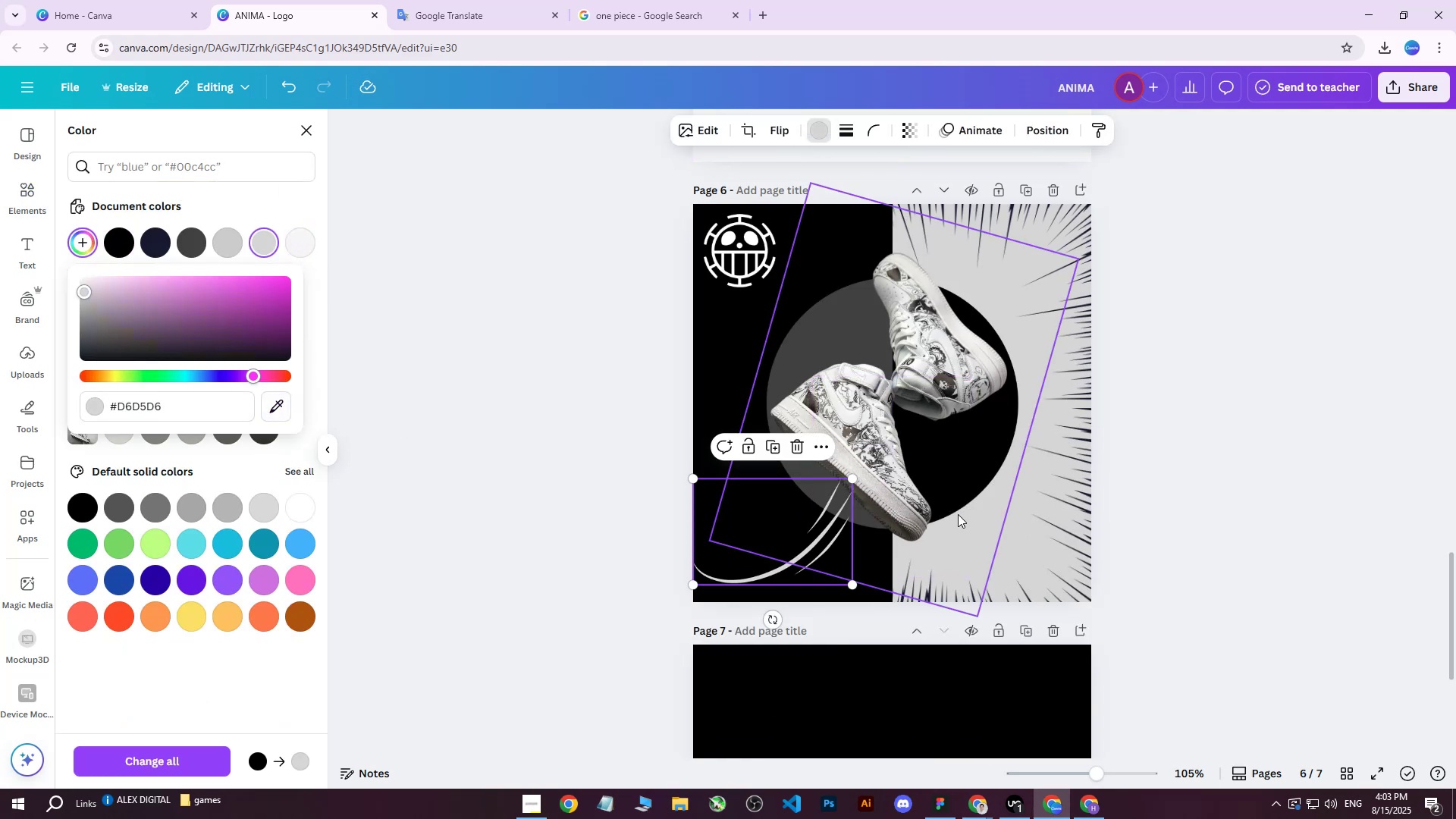 
left_click_drag(start_coordinate=[782, 533], to_coordinate=[802, 497])
 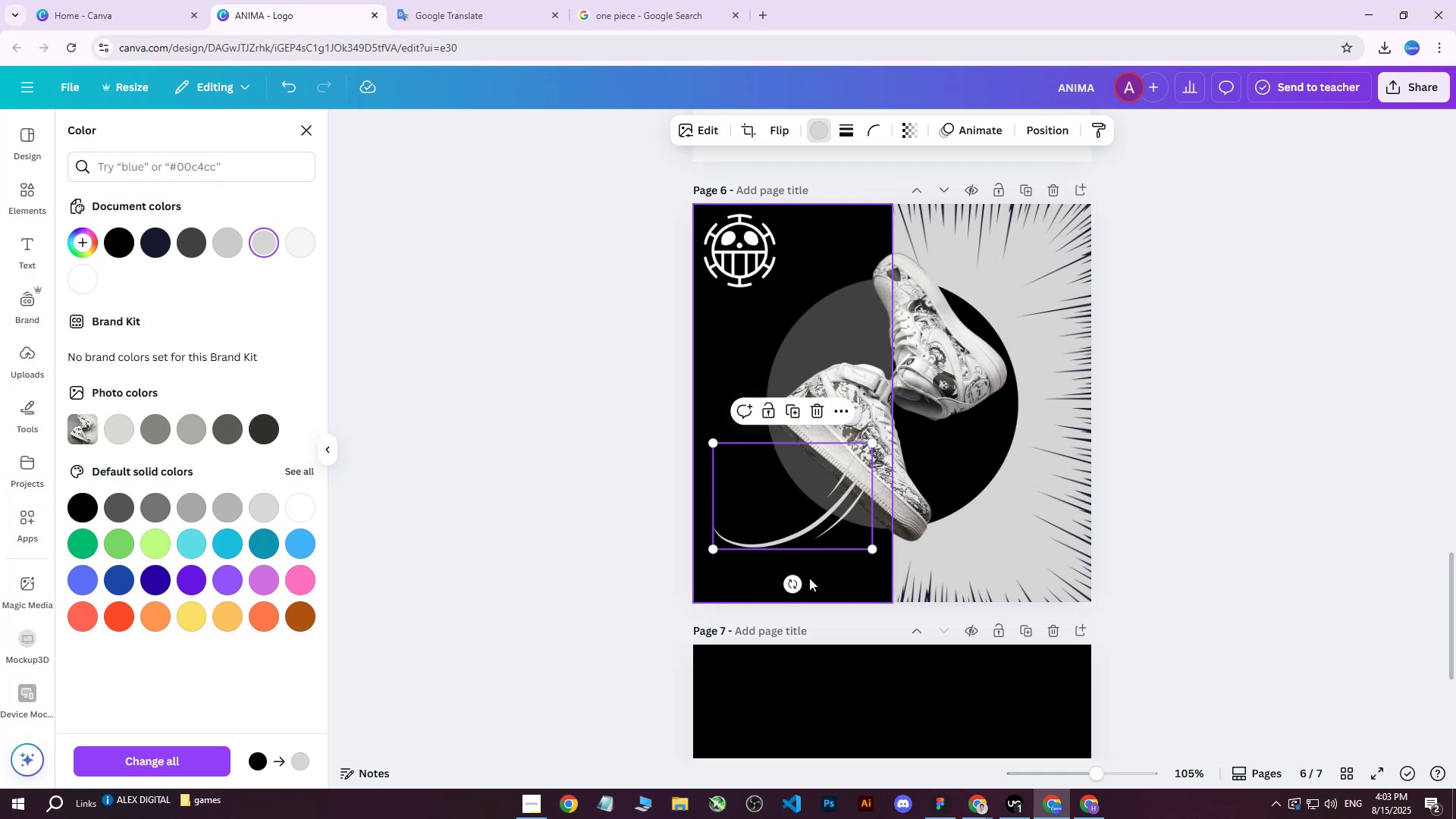 
left_click_drag(start_coordinate=[786, 582], to_coordinate=[736, 507])
 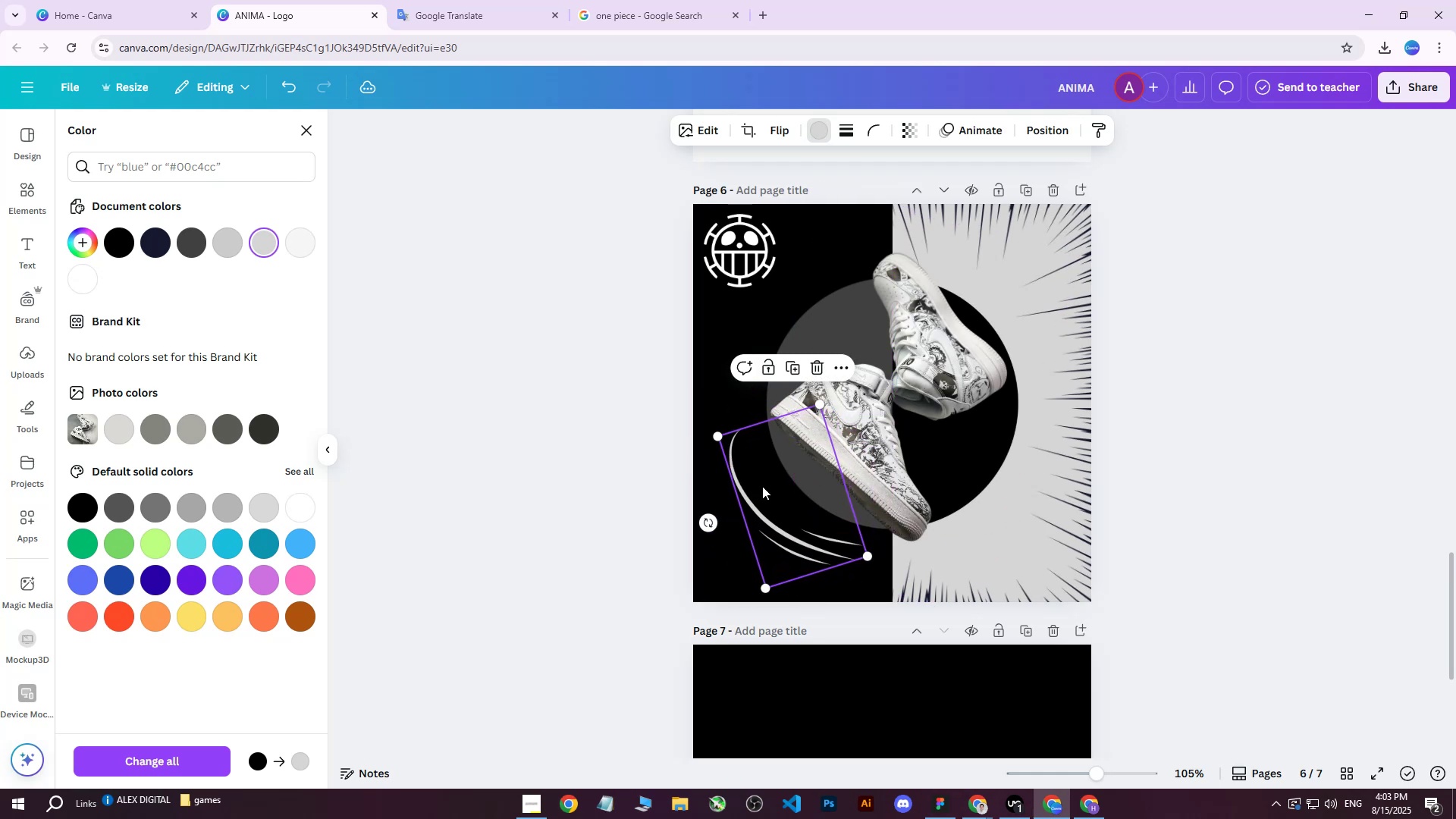 
left_click_drag(start_coordinate=[770, 484], to_coordinate=[789, 479])
 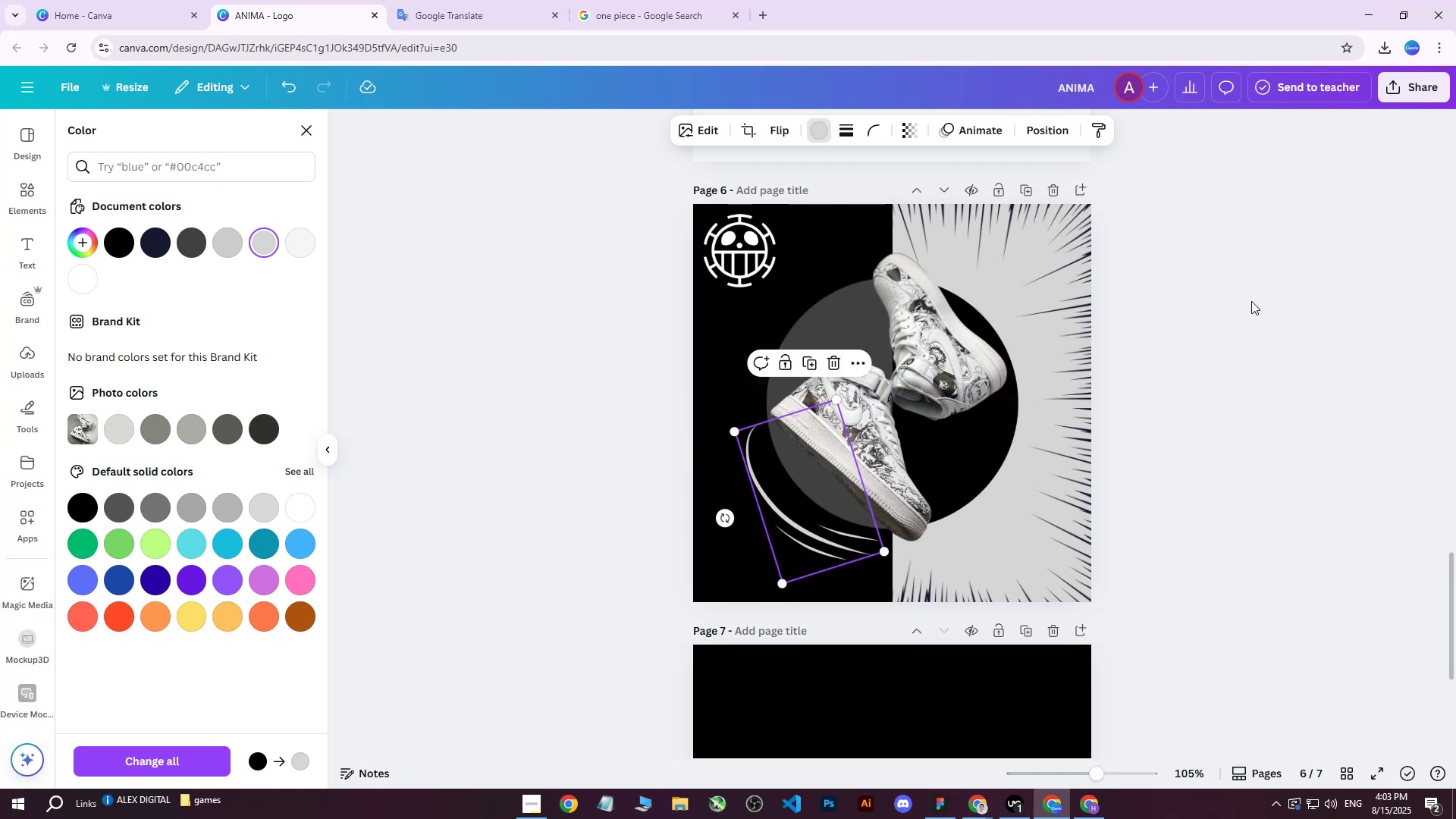 
left_click([1251, 301])
 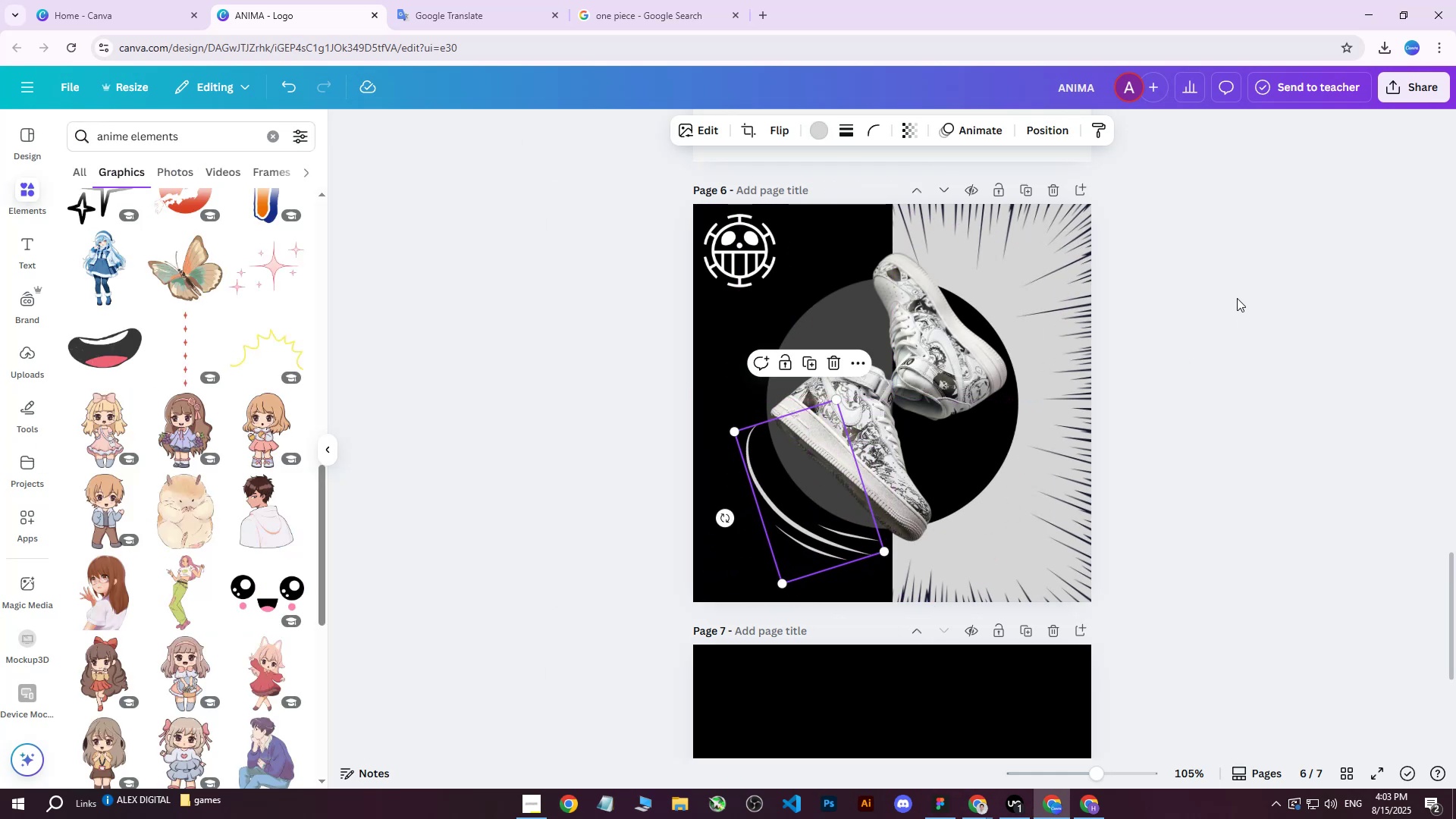 
left_click([1237, 298])
 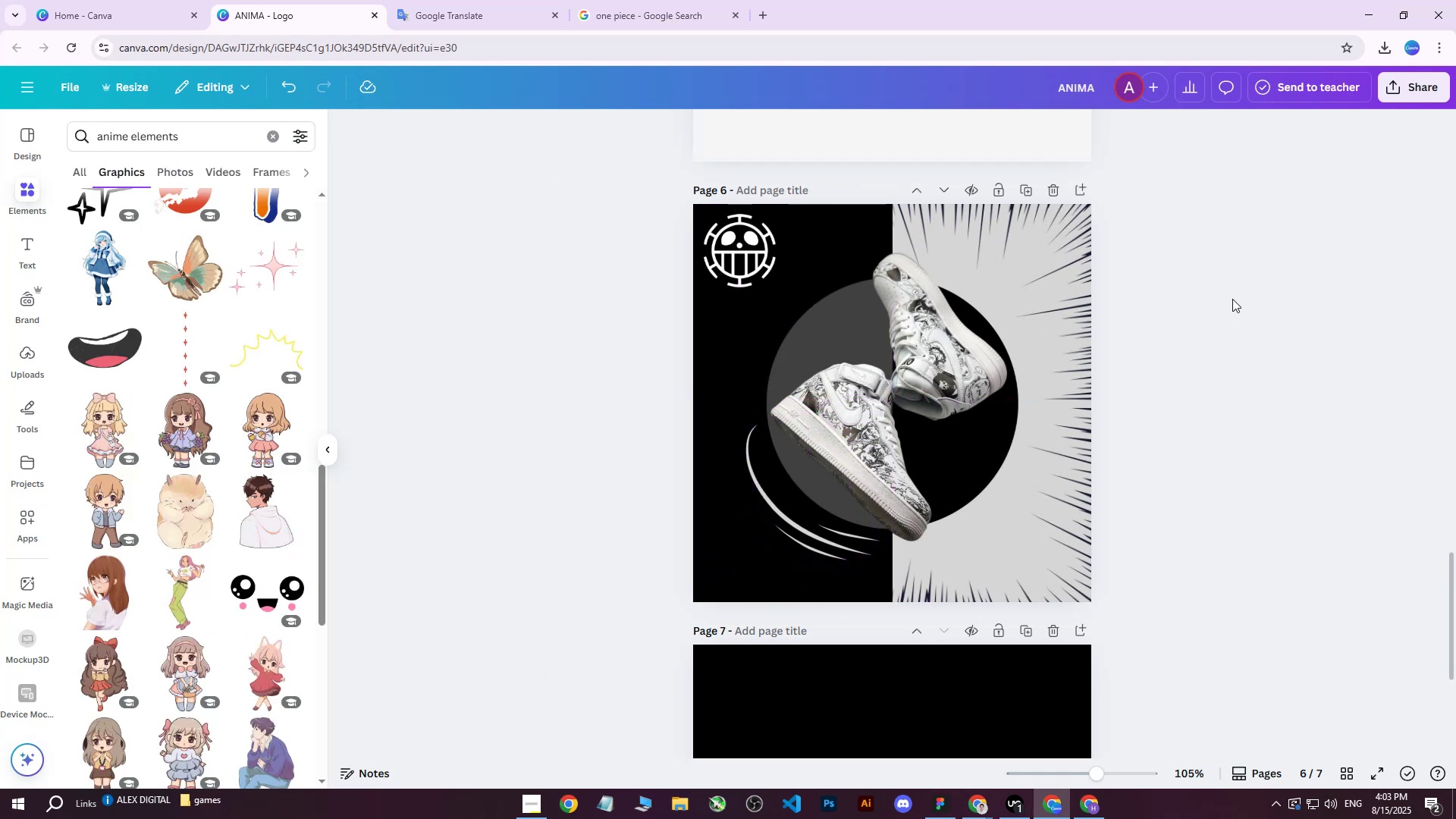 
scroll: coordinate [1072, 342], scroll_direction: down, amount: 1.0
 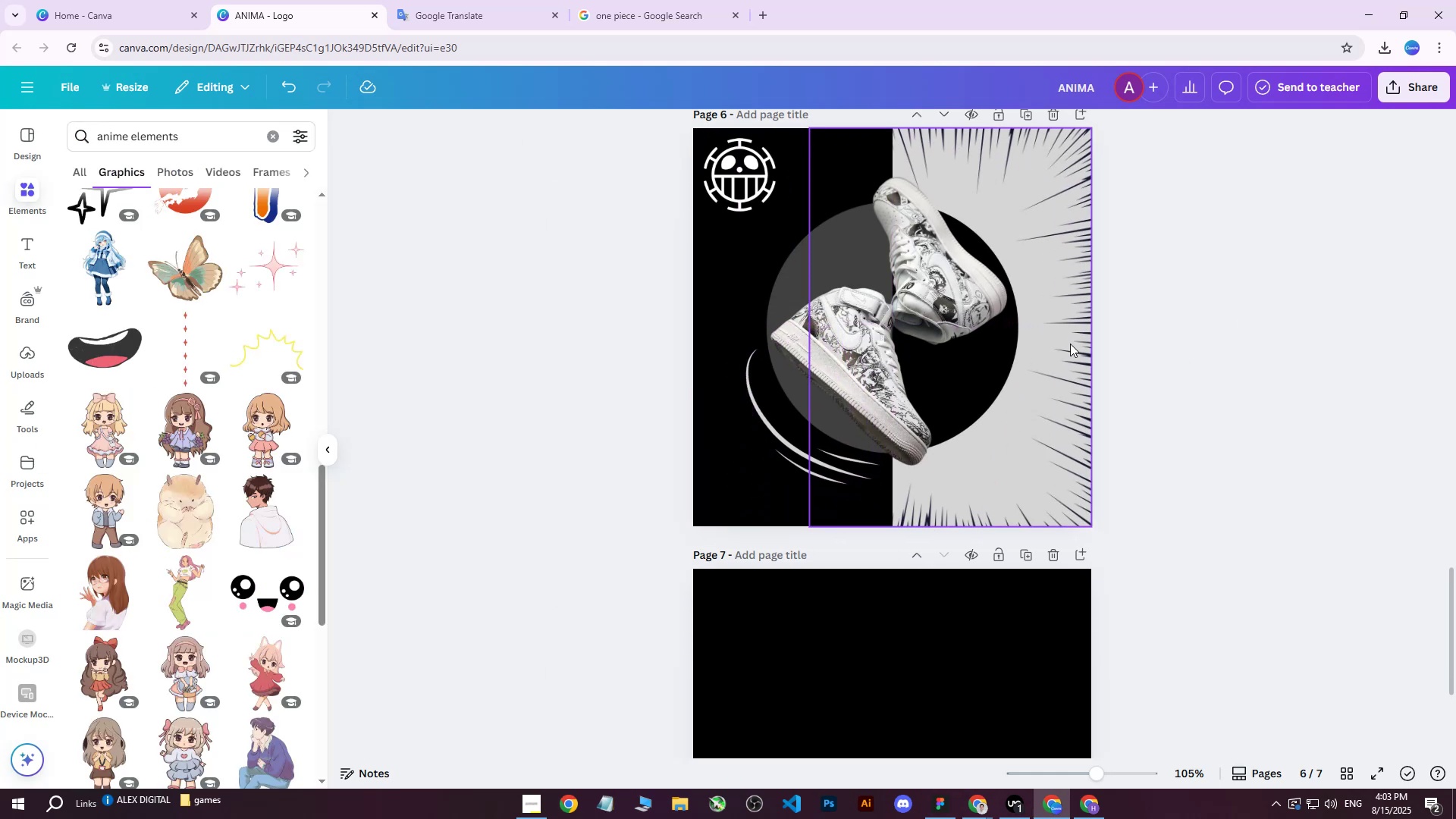 
scroll: coordinate [1068, 343], scroll_direction: up, amount: 2.0
 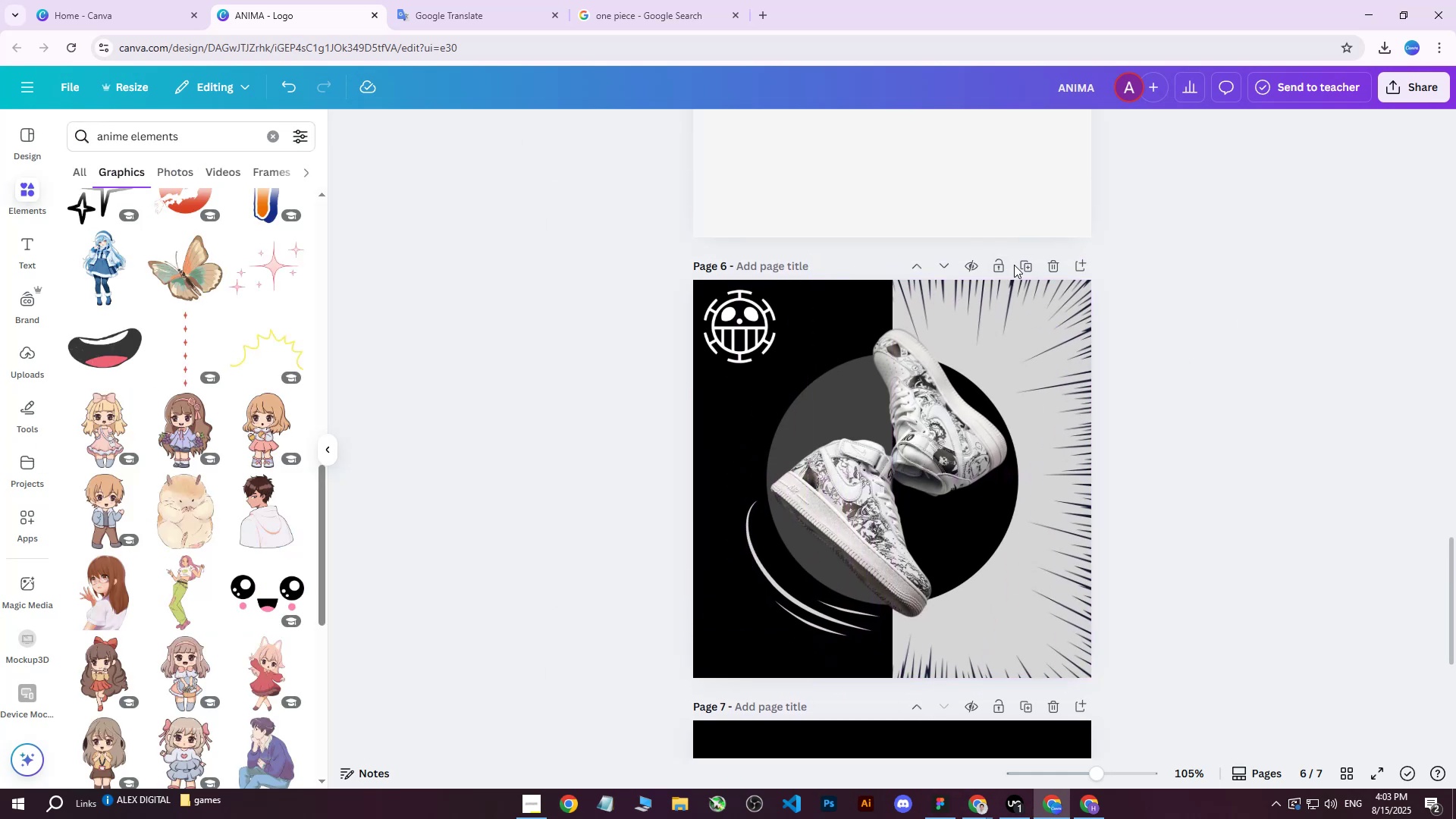 
left_click([1025, 265])
 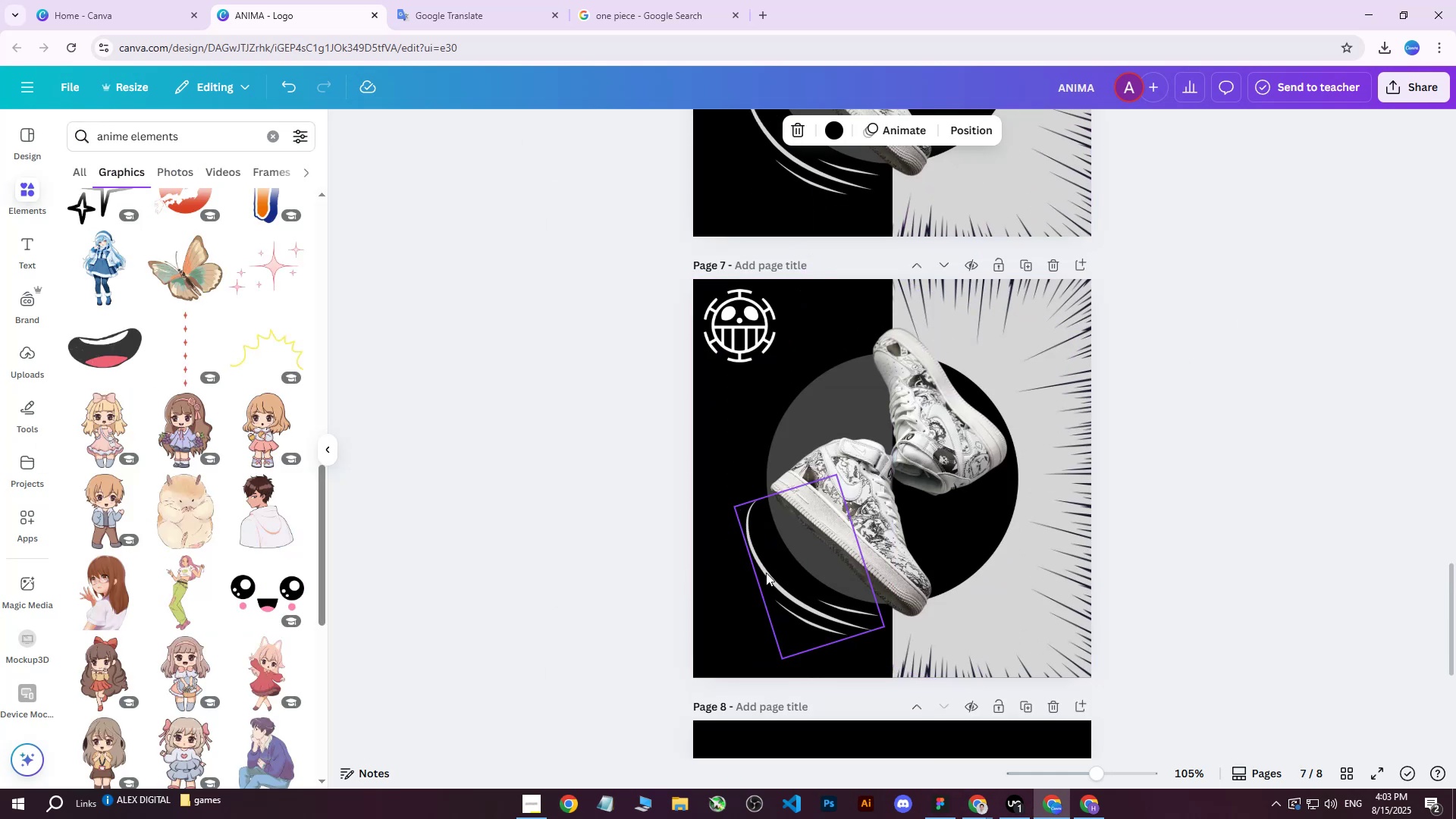 
left_click([767, 580])
 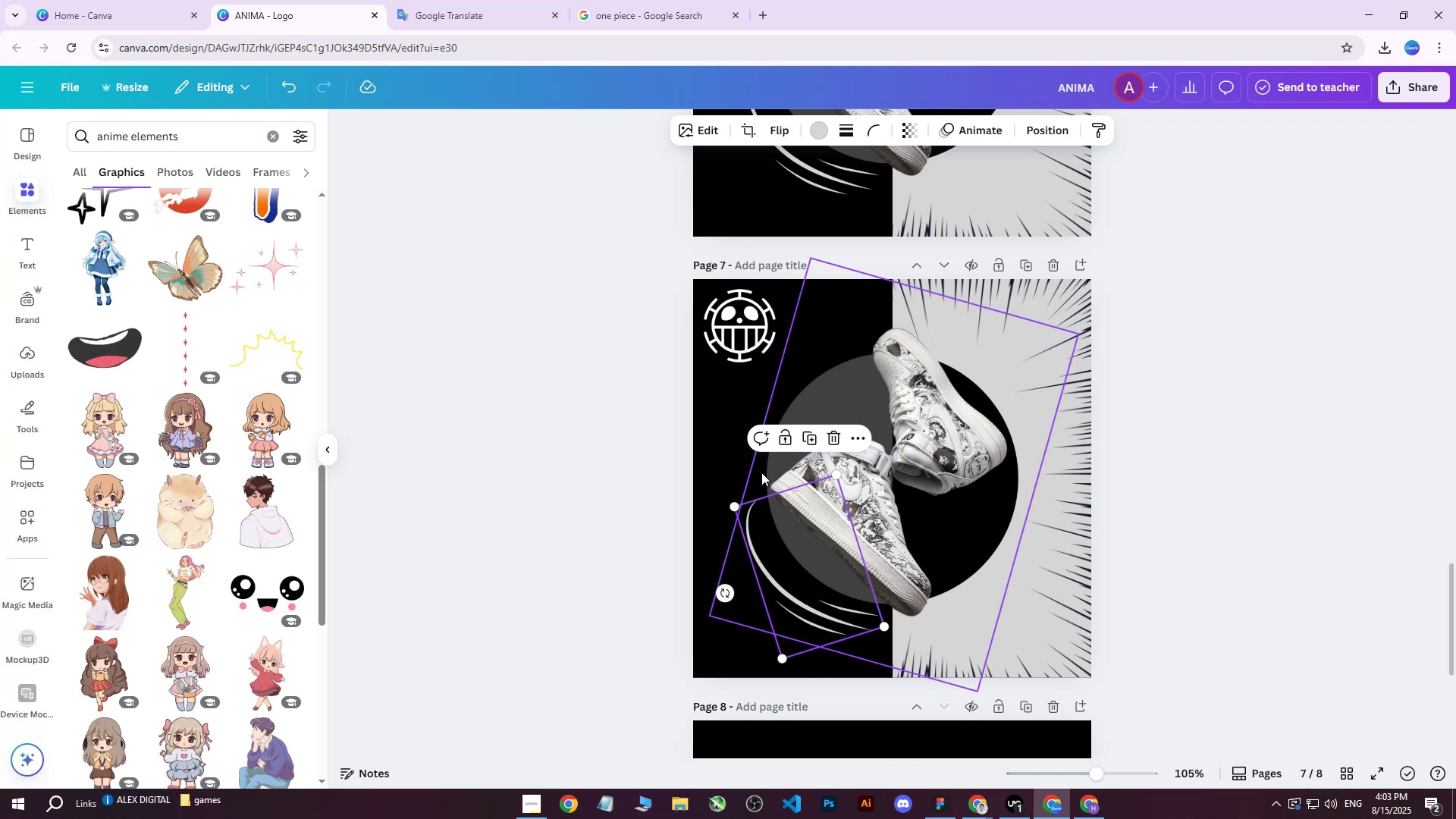 
wait(10.3)
 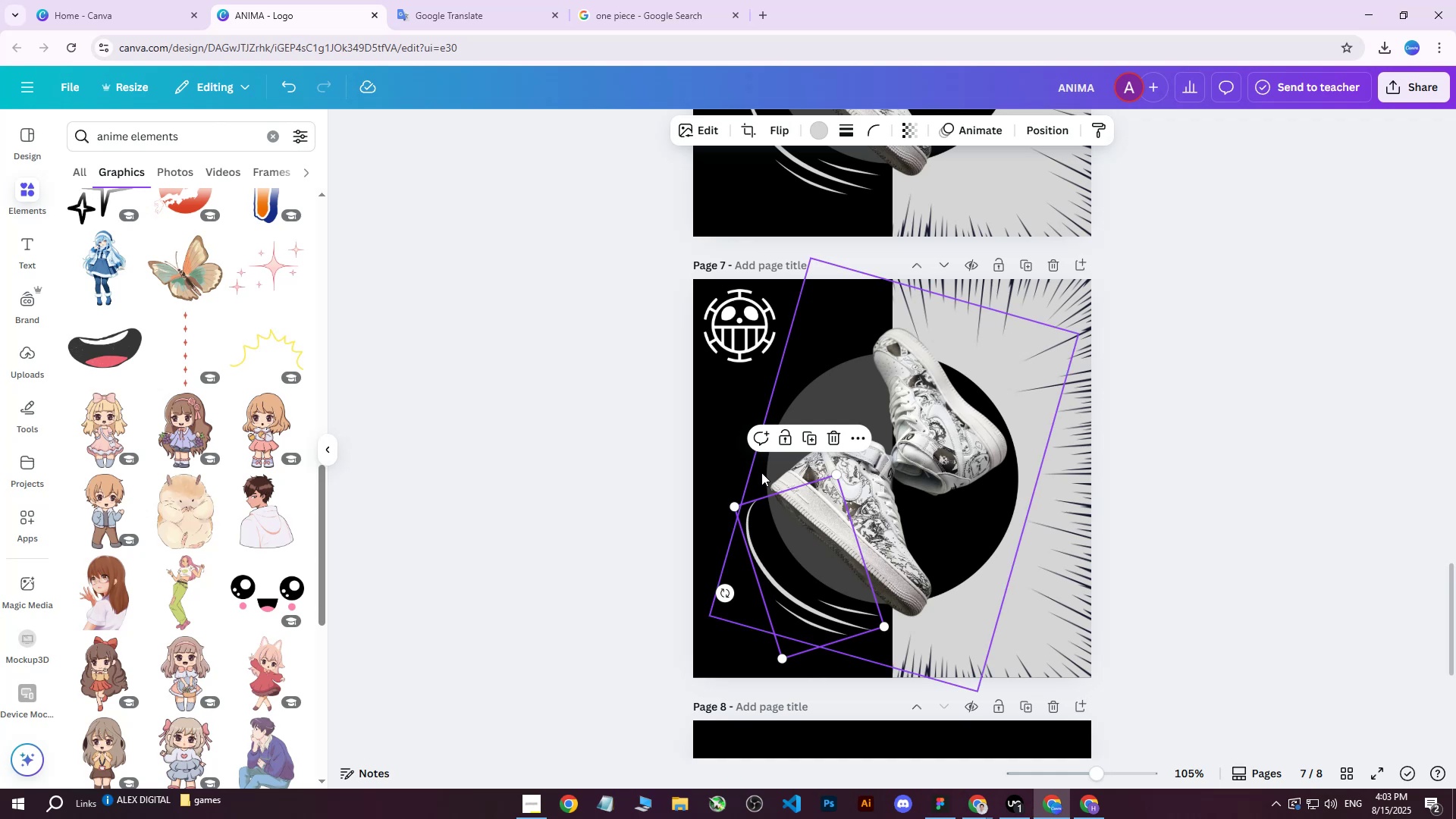 
key(Delete)
 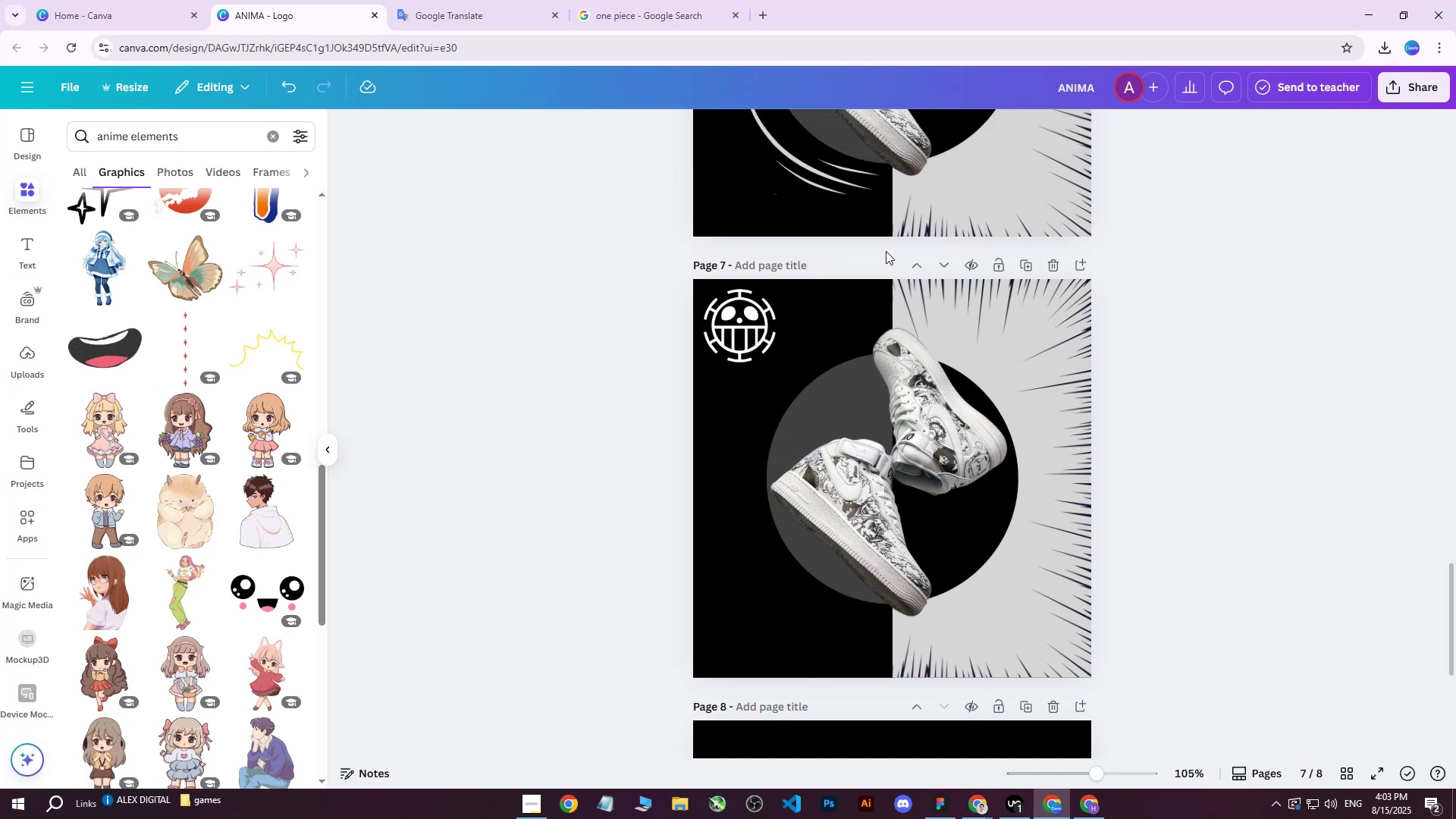 
scroll: coordinate [833, 334], scroll_direction: up, amount: 11.0
 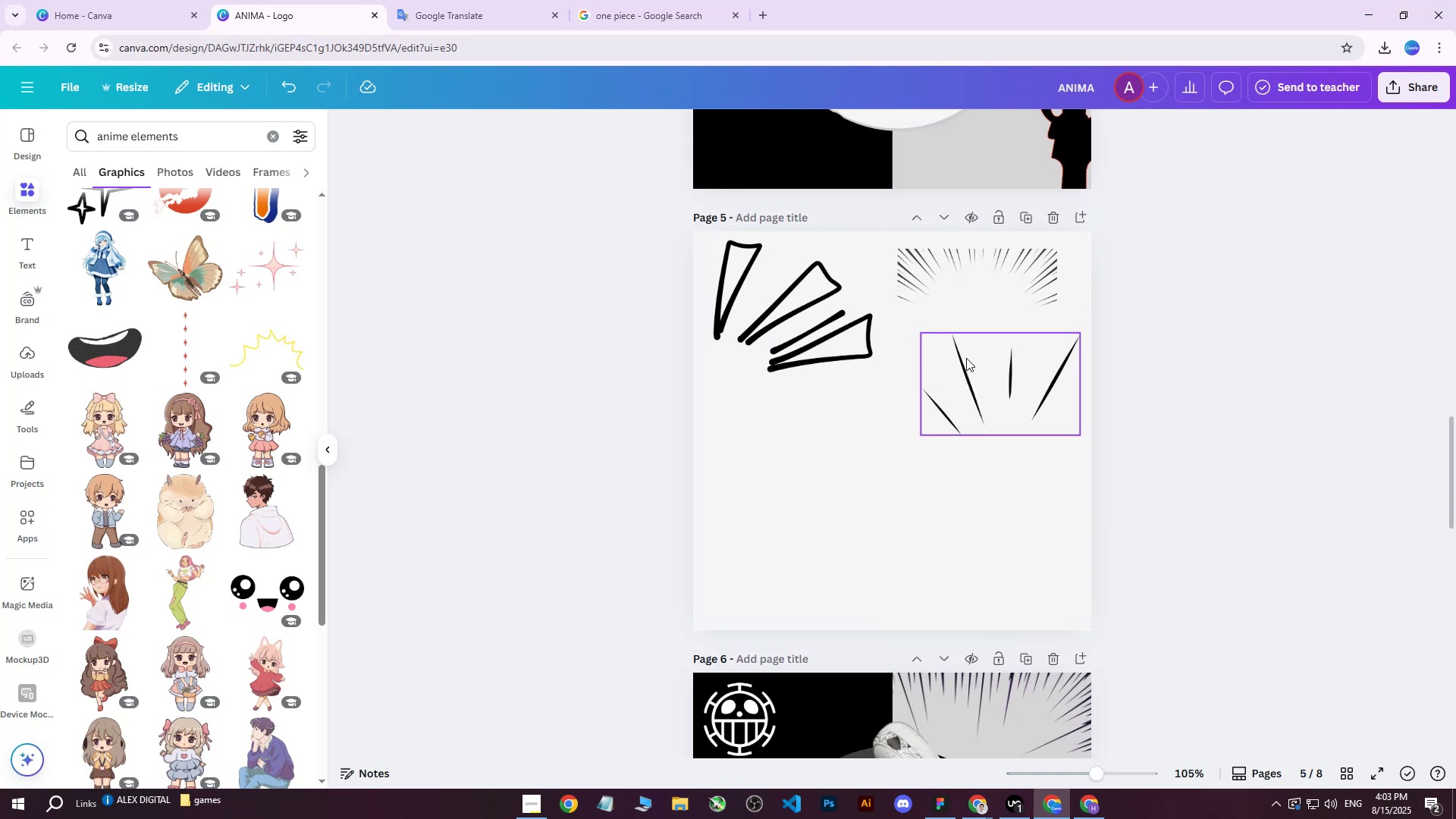 
left_click_drag(start_coordinate=[988, 378], to_coordinate=[783, 527])
 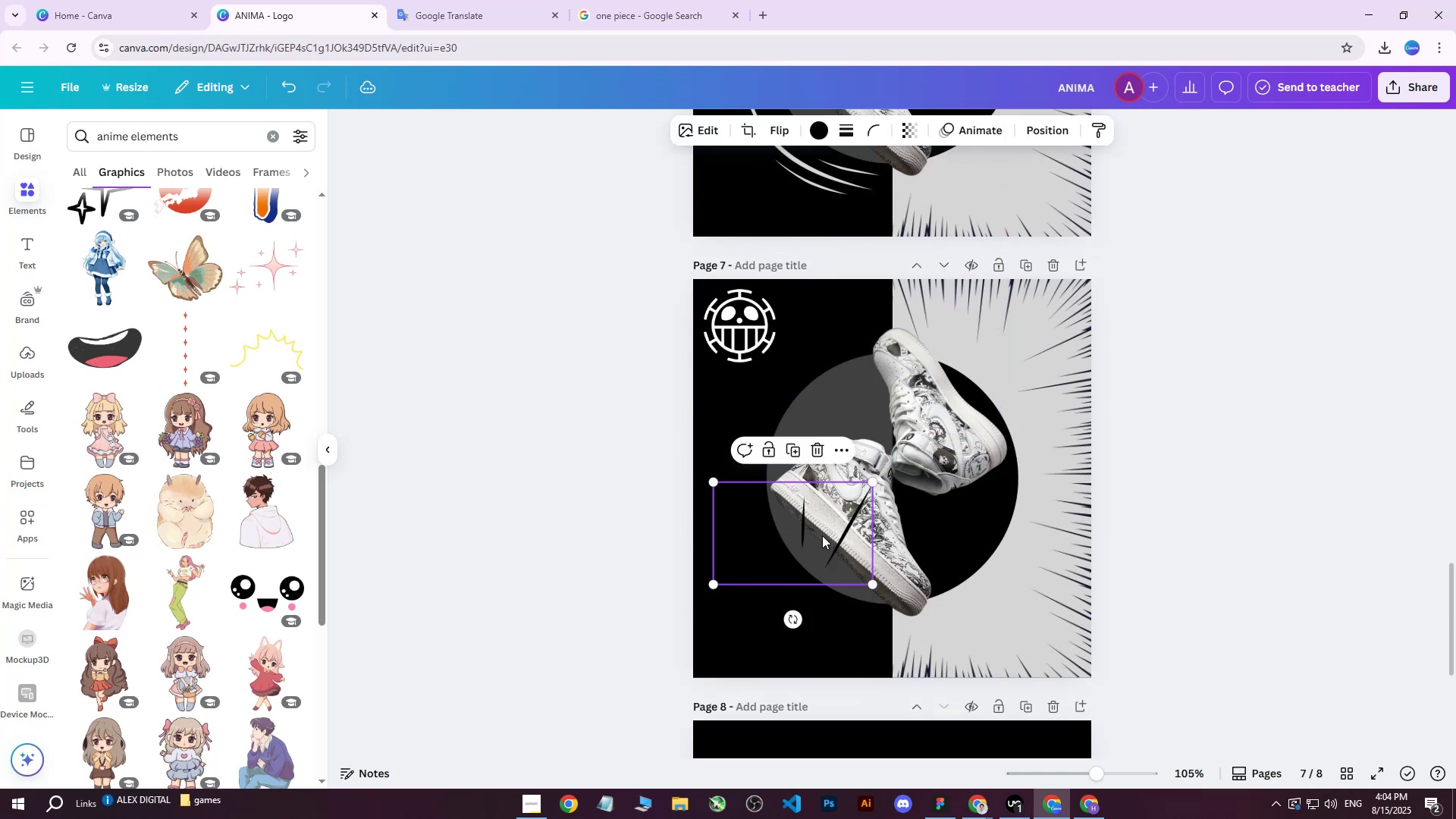 
scroll: coordinate [915, 417], scroll_direction: down, amount: 11.0
 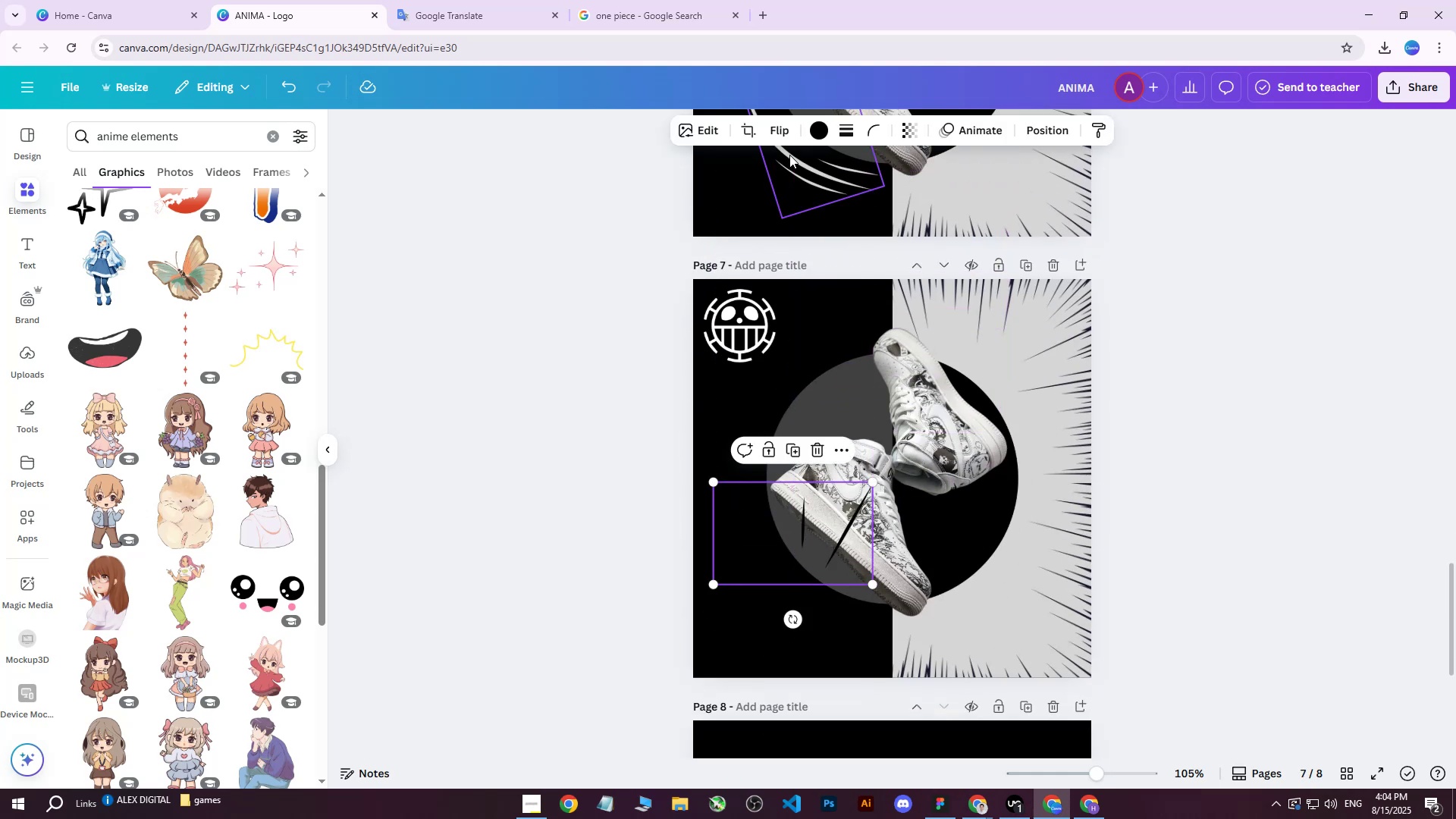 
left_click([827, 133])
 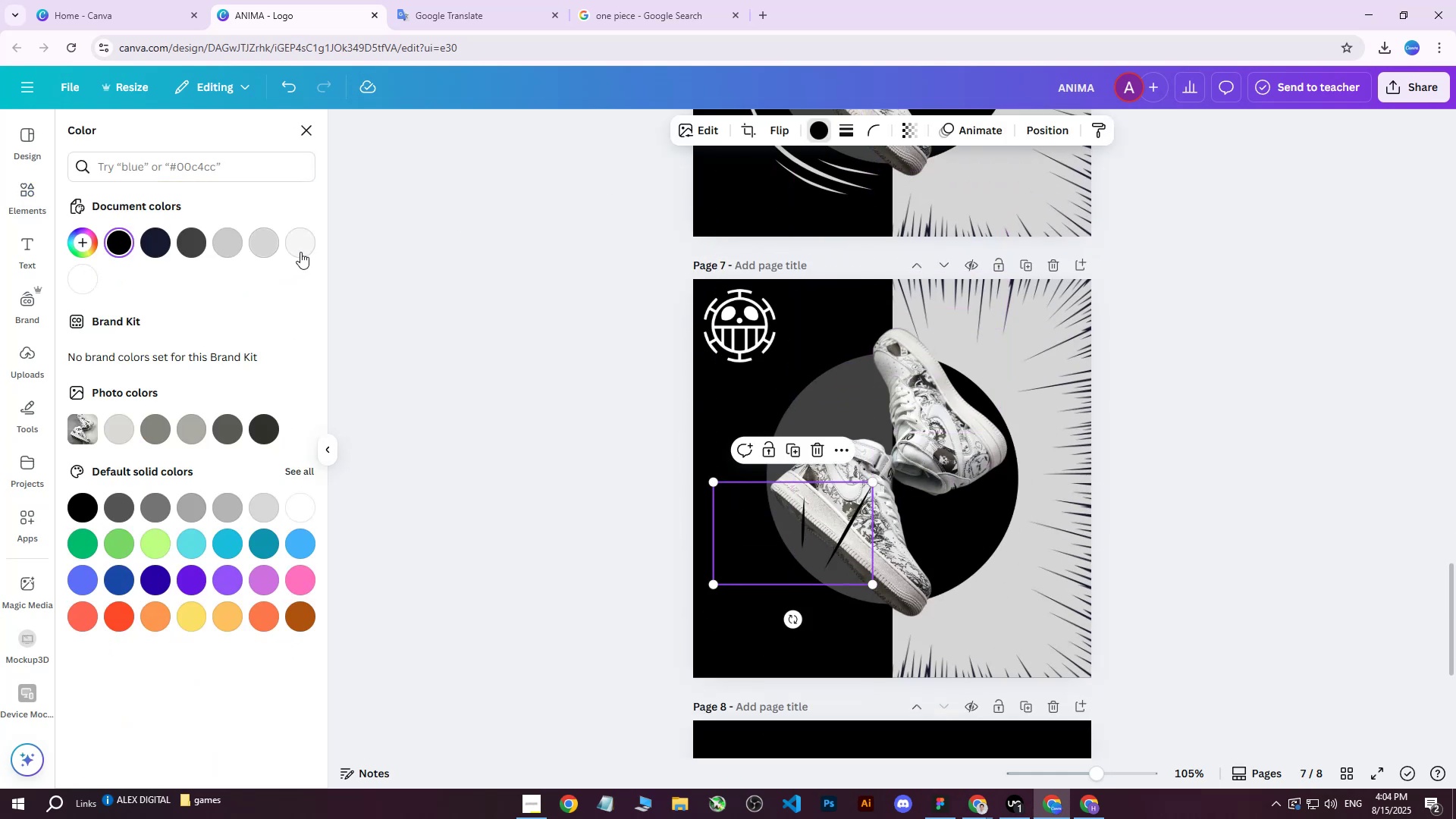 
left_click([300, 251])
 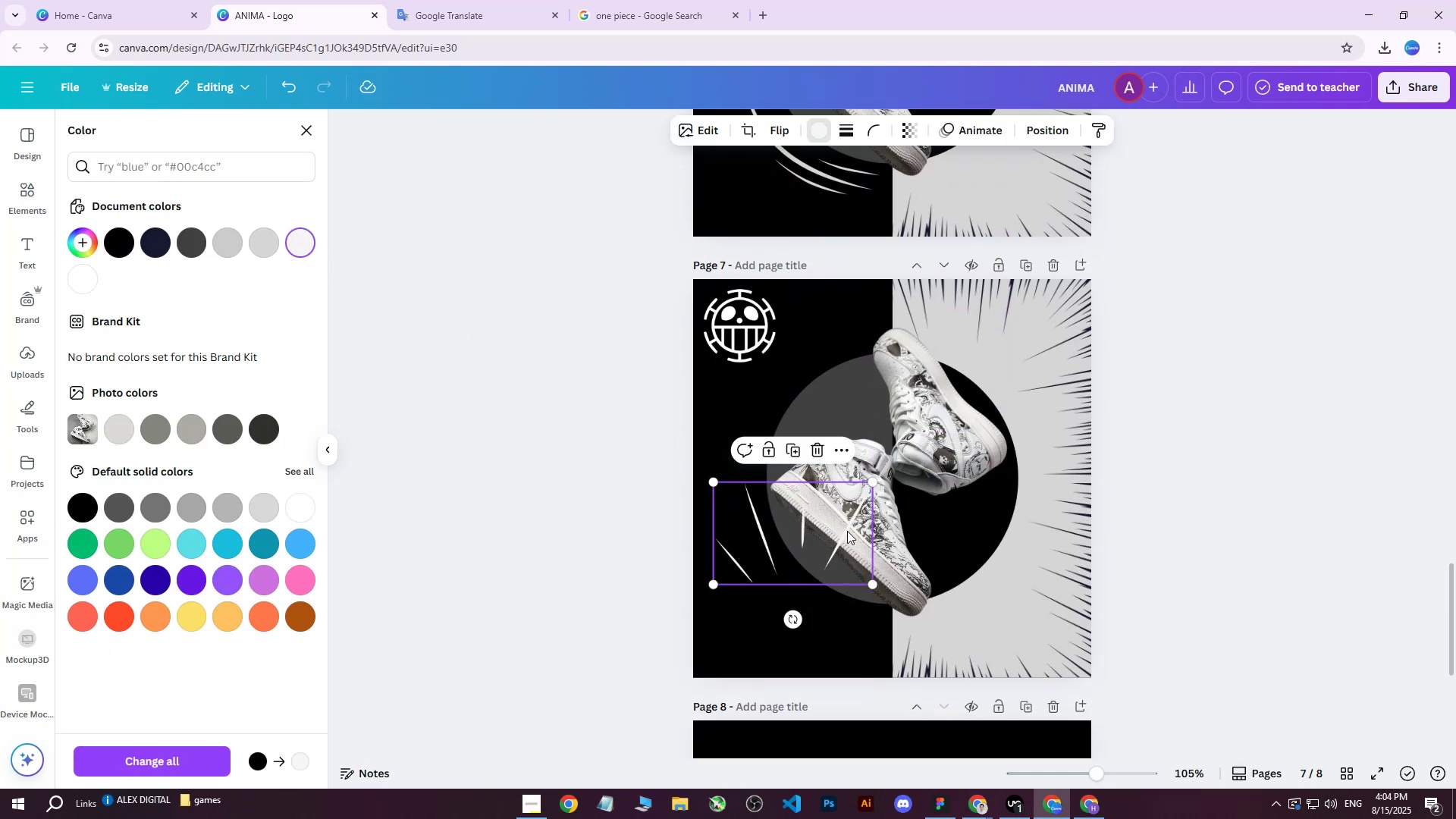 
left_click_drag(start_coordinate=[815, 539], to_coordinate=[870, 544])
 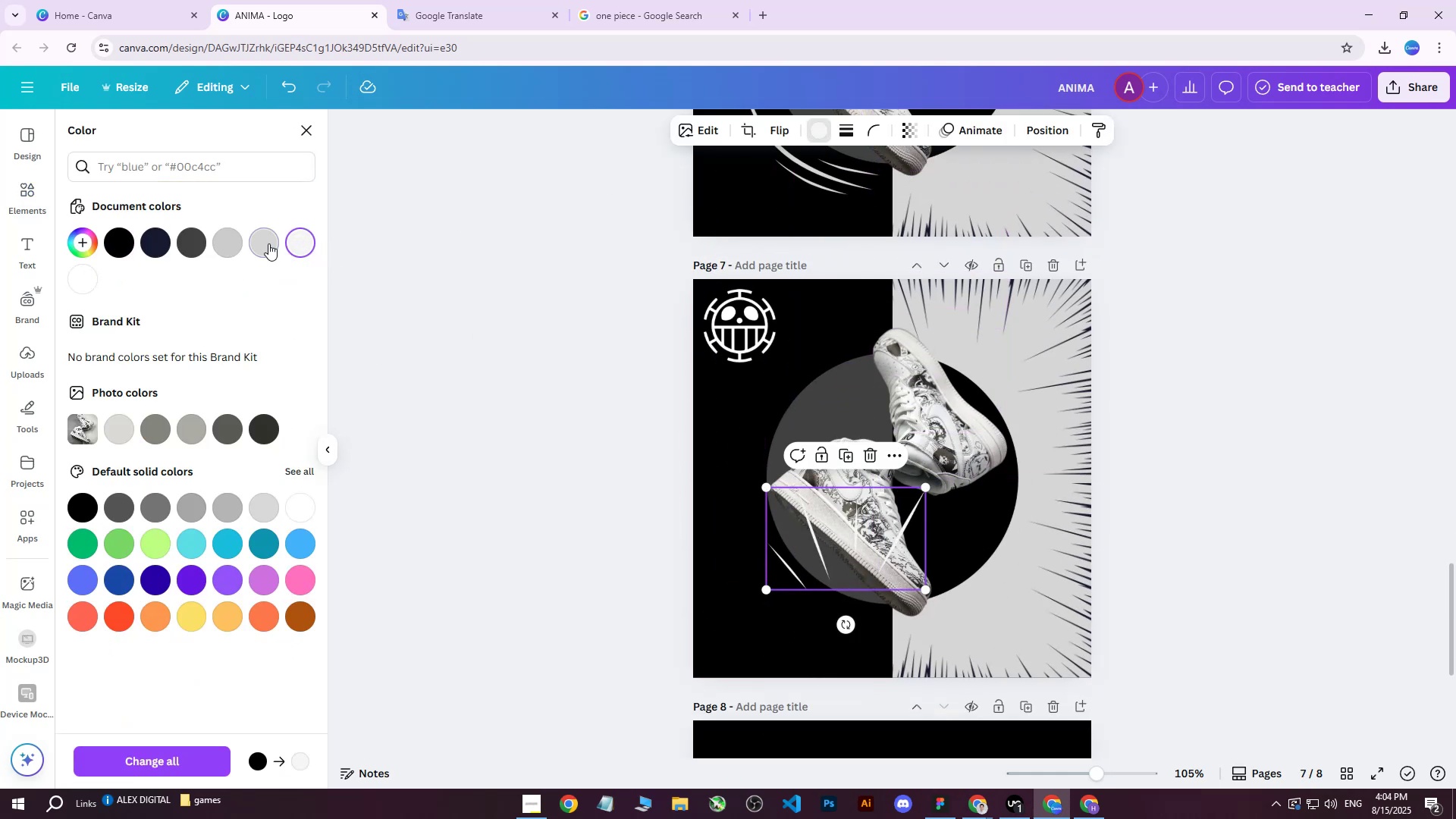 
double_click([258, 243])
 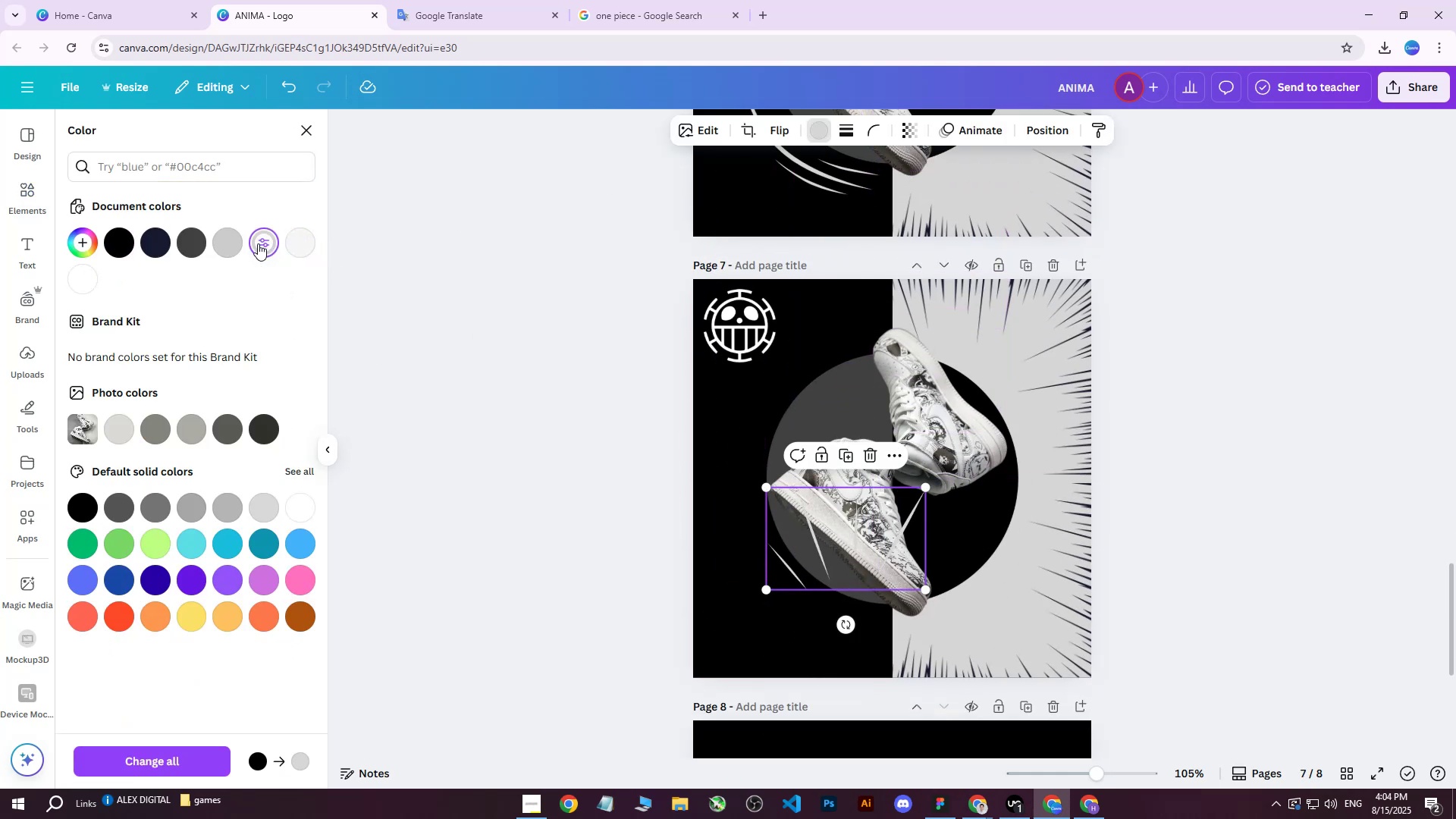 
triple_click([258, 243])
 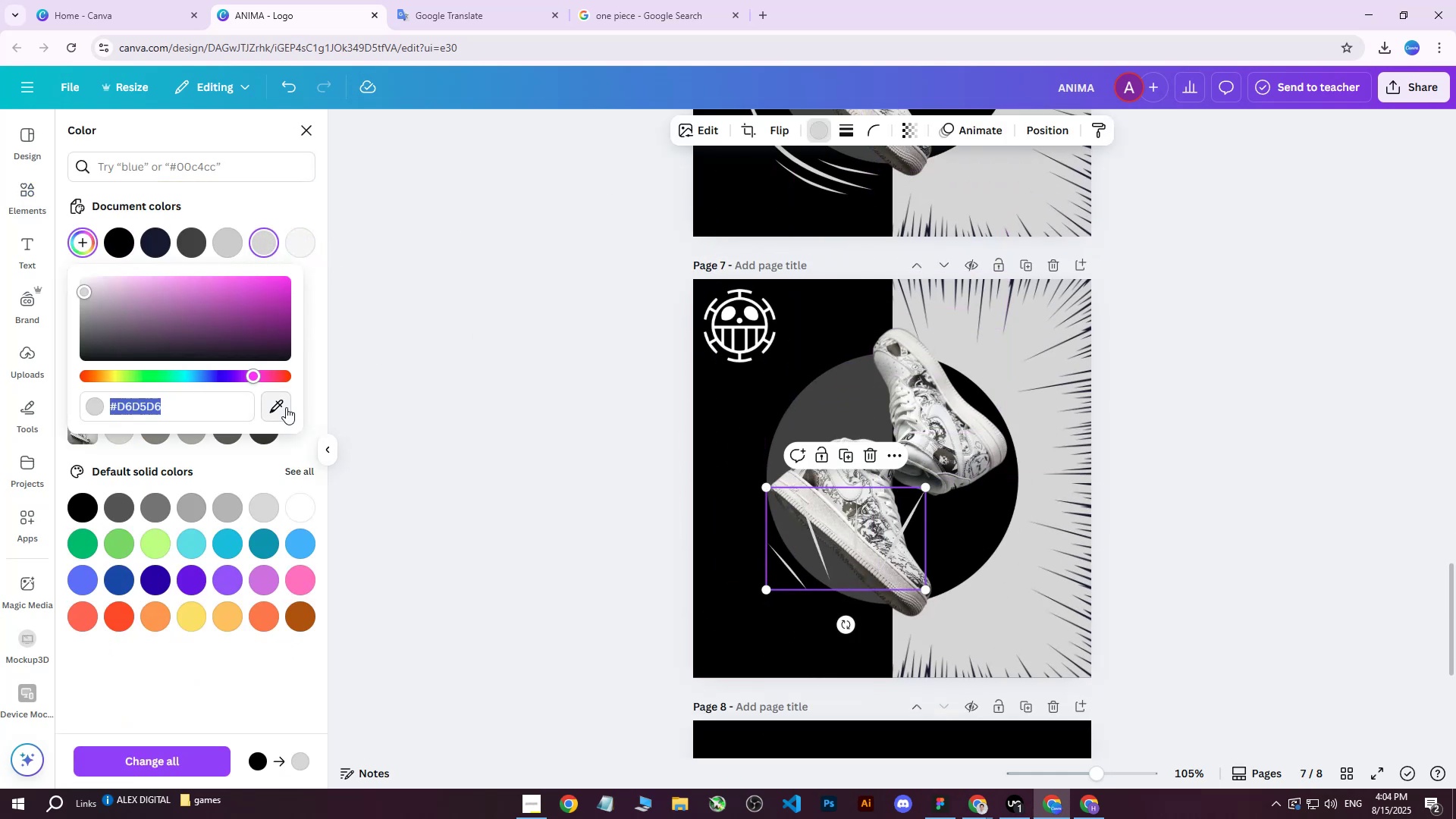 
left_click([286, 407])
 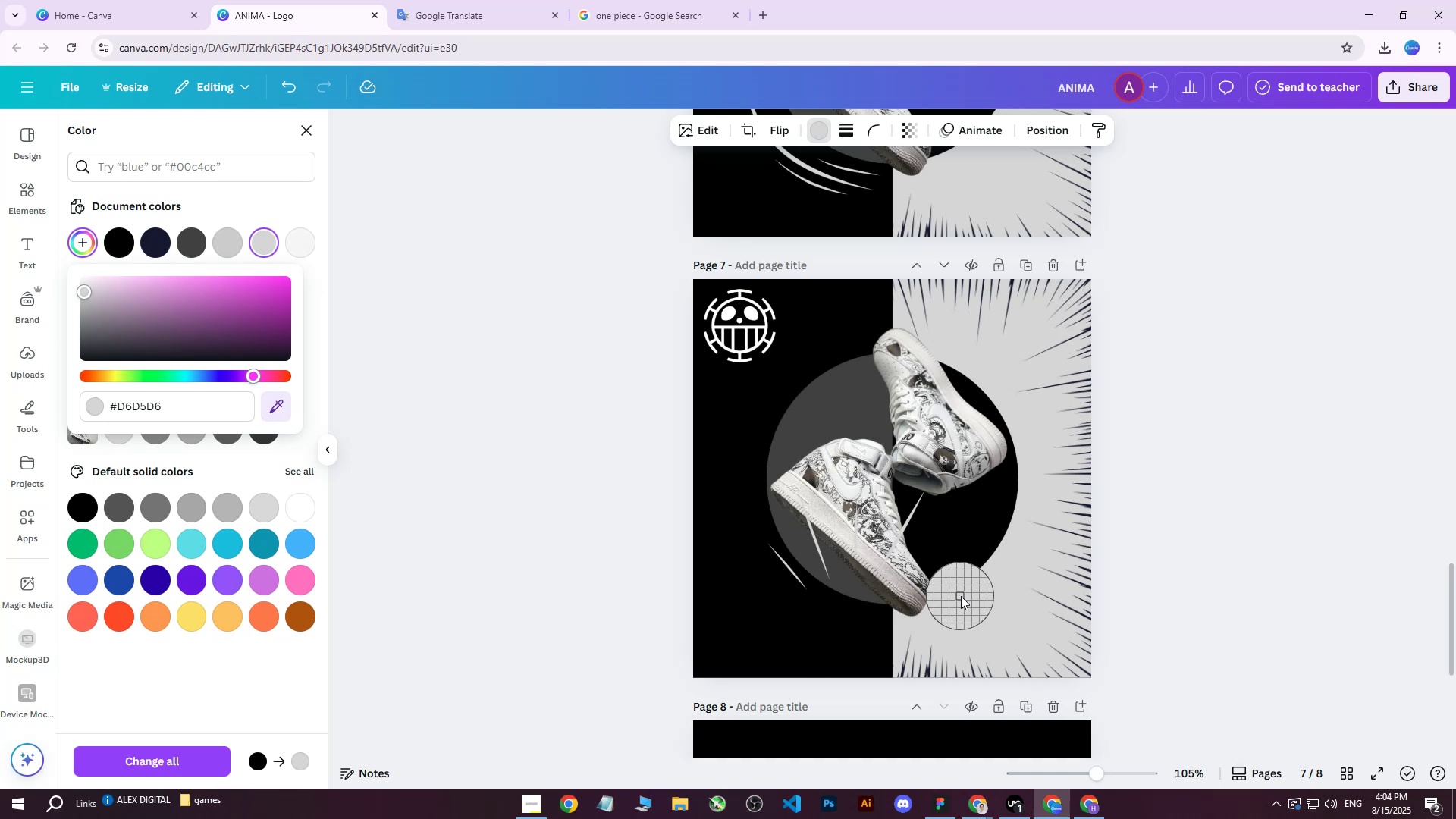 
left_click([962, 596])
 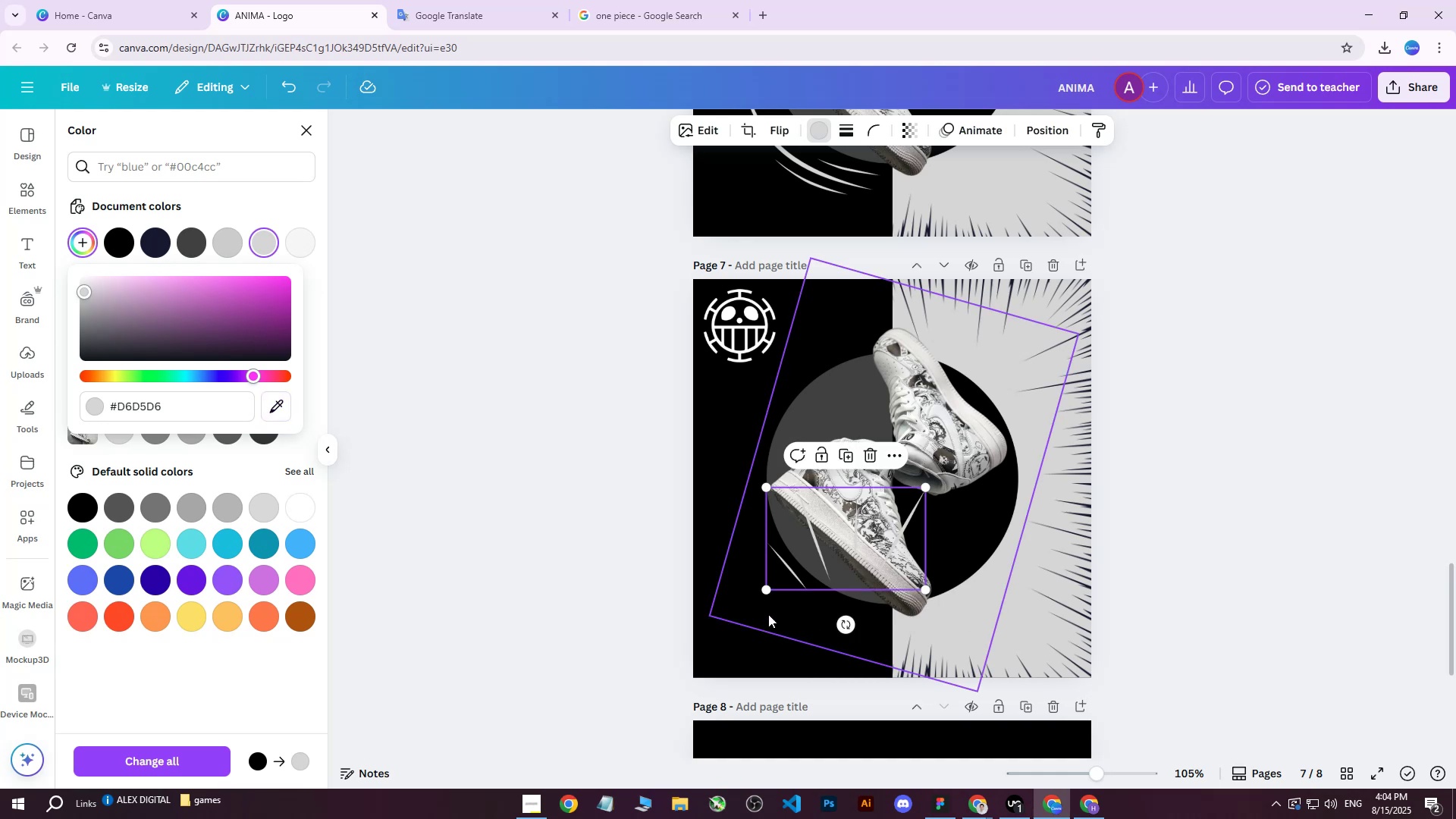 
left_click_drag(start_coordinate=[764, 588], to_coordinate=[761, 656])
 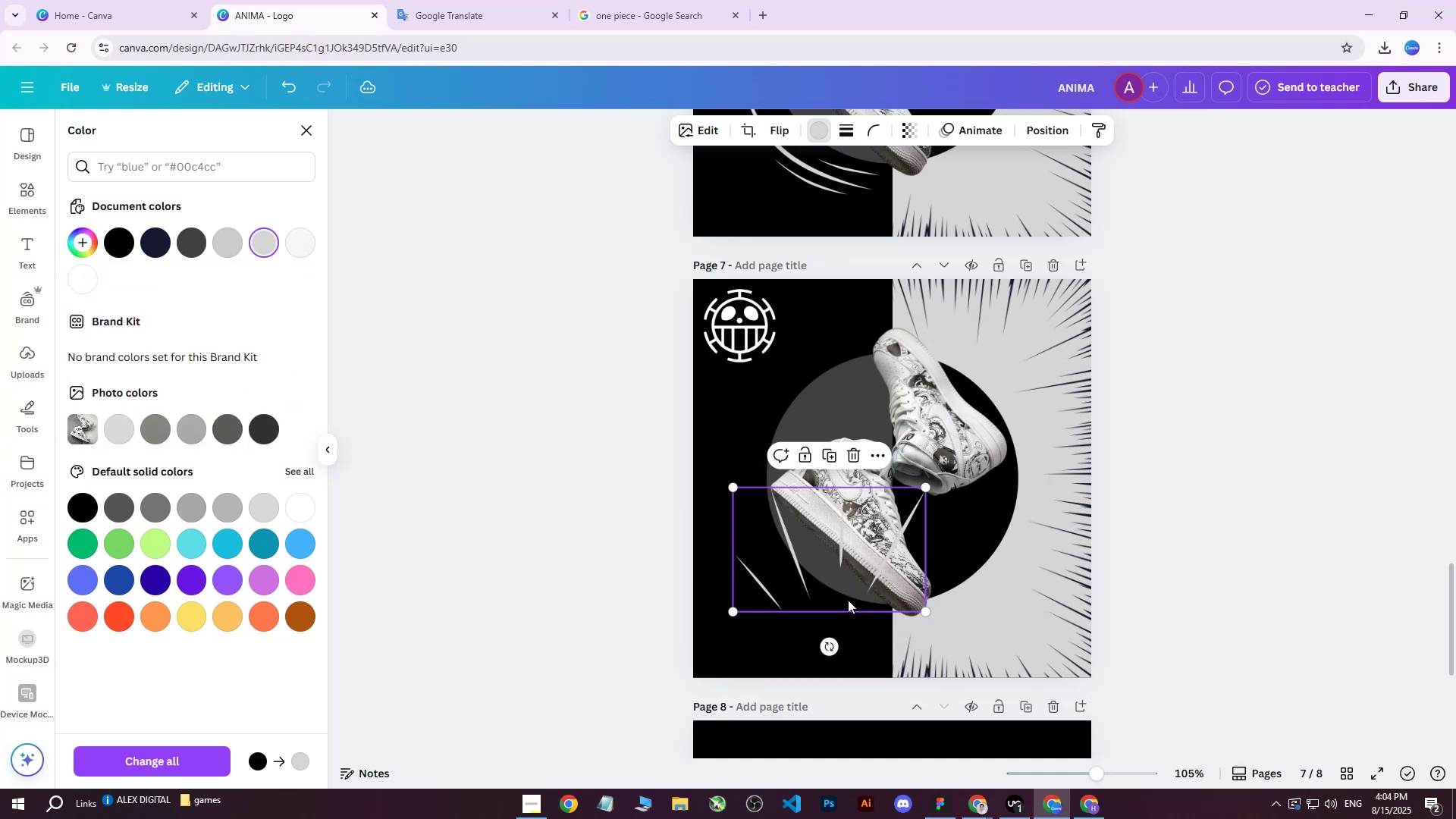 
left_click_drag(start_coordinate=[886, 579], to_coordinate=[887, 509])
 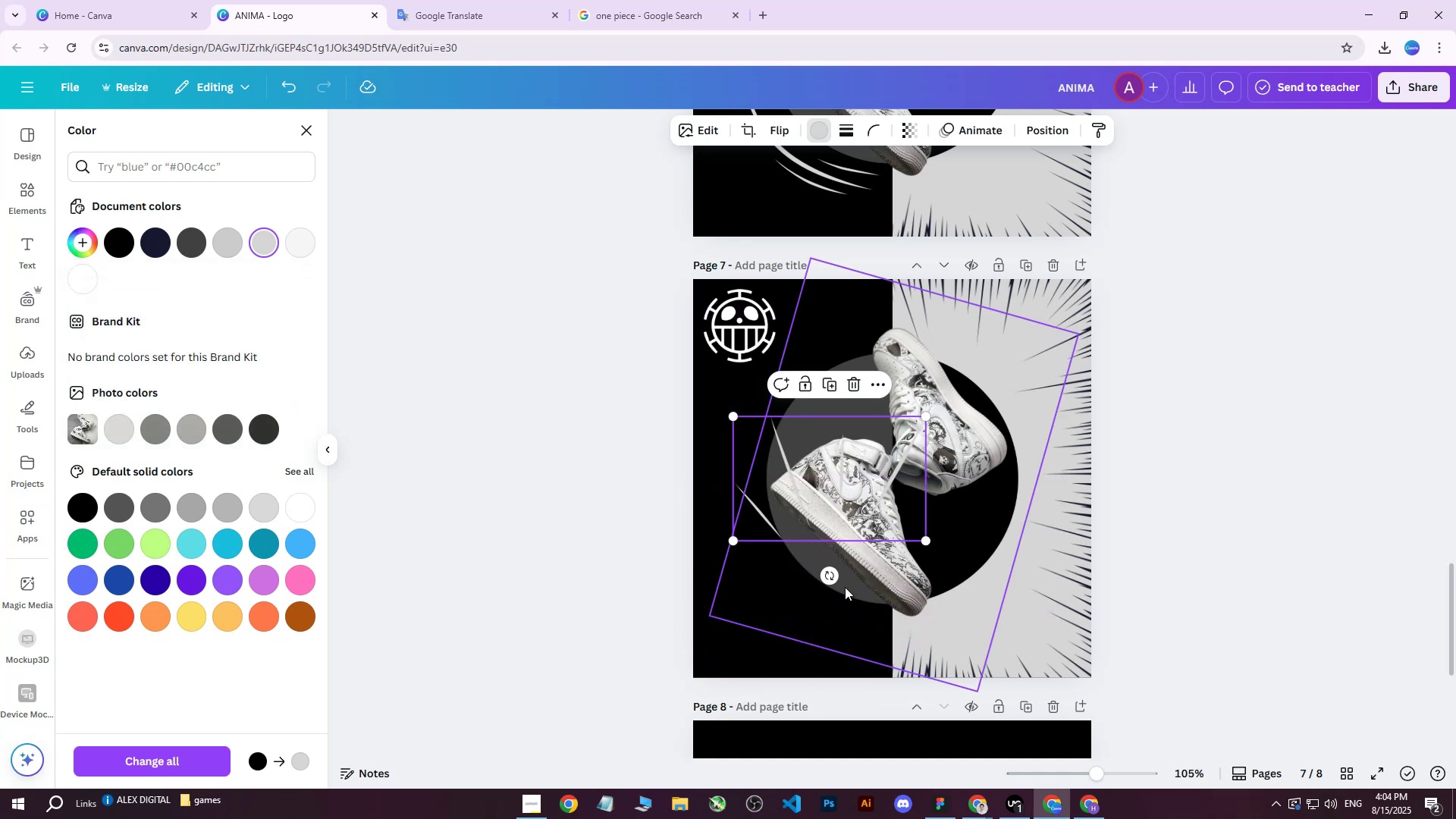 
left_click_drag(start_coordinate=[827, 579], to_coordinate=[1019, 346])
 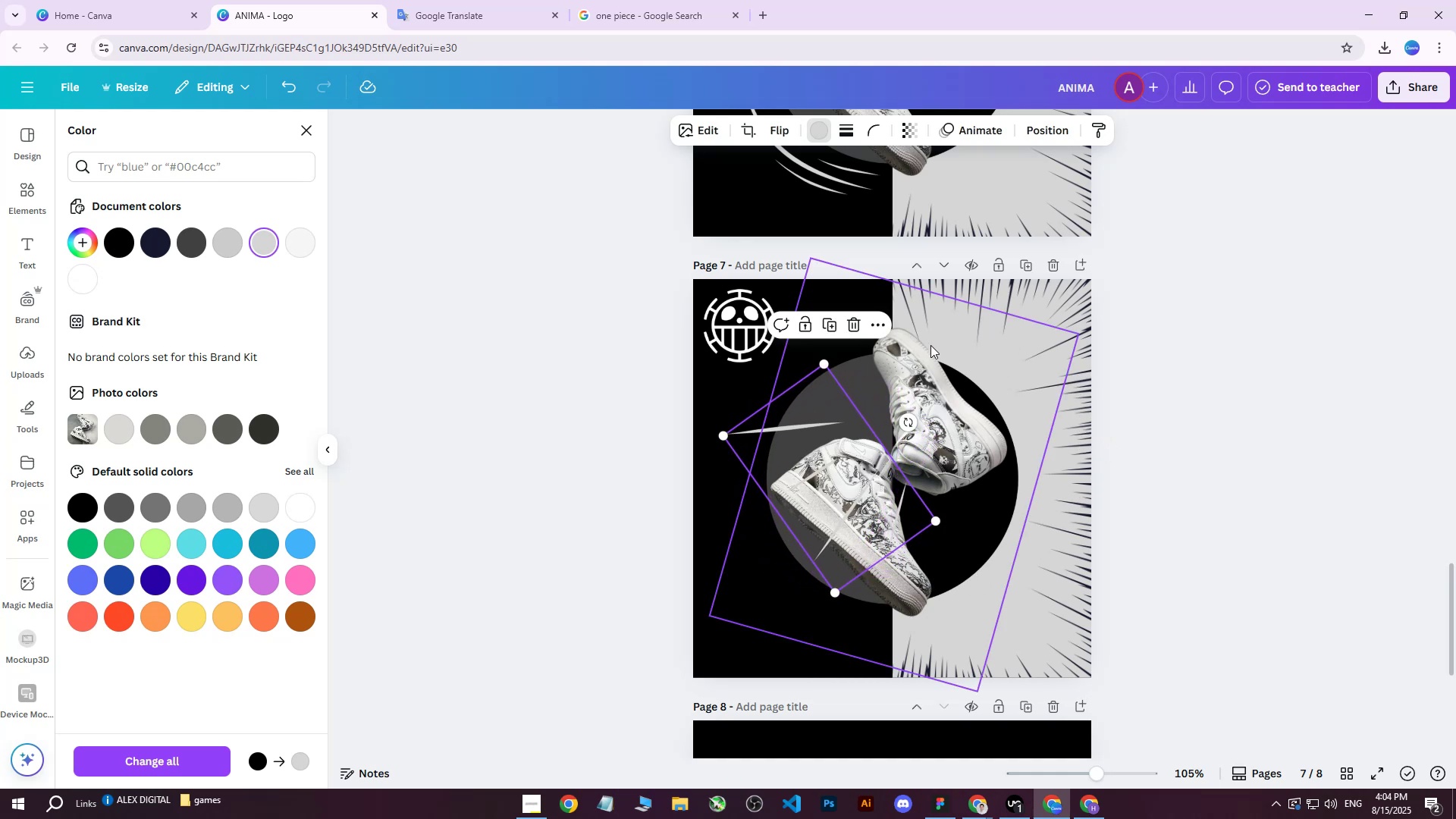 
left_click_drag(start_coordinate=[853, 466], to_coordinate=[789, 590])
 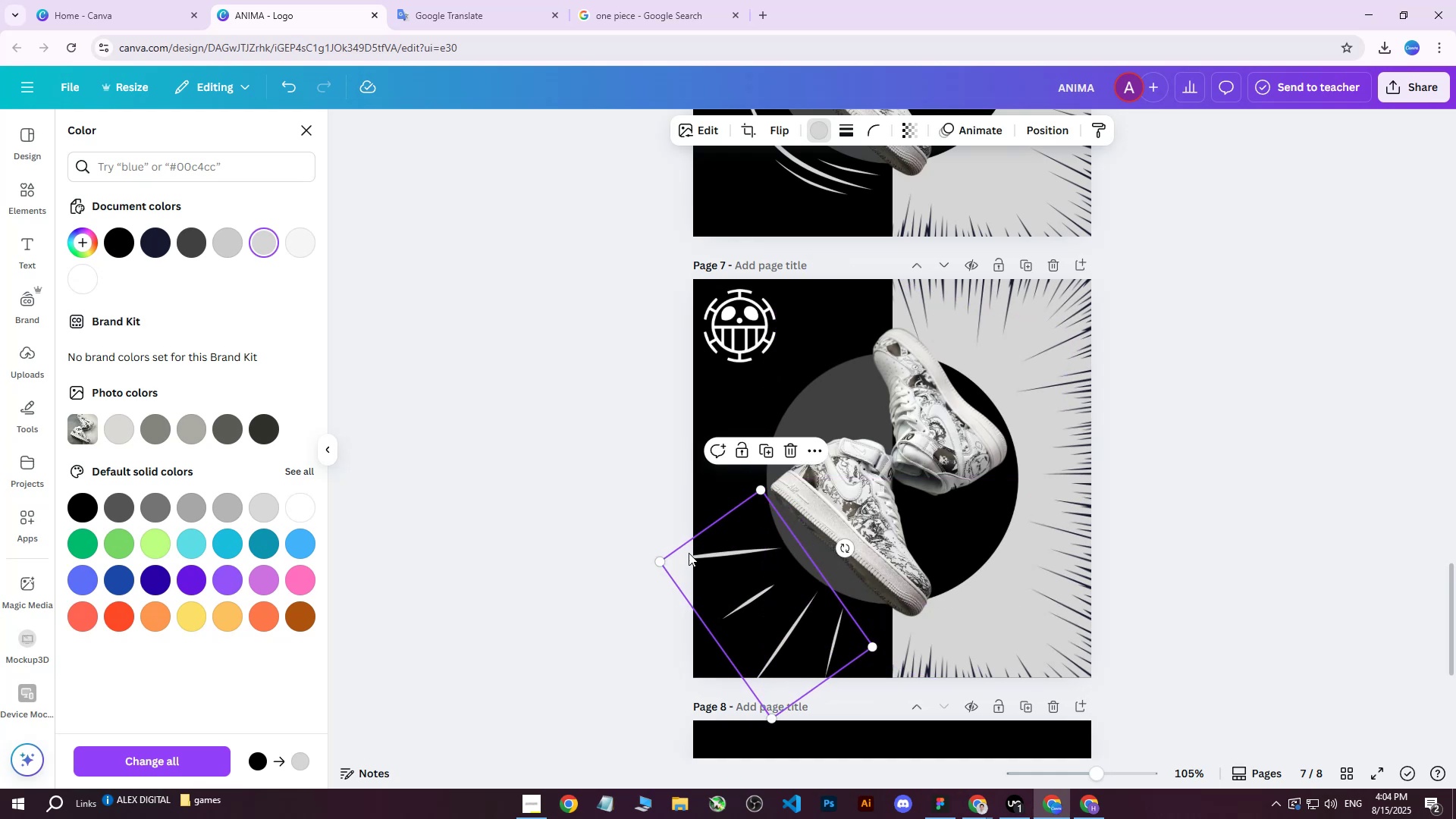 
left_click_drag(start_coordinate=[652, 561], to_coordinate=[591, 566])
 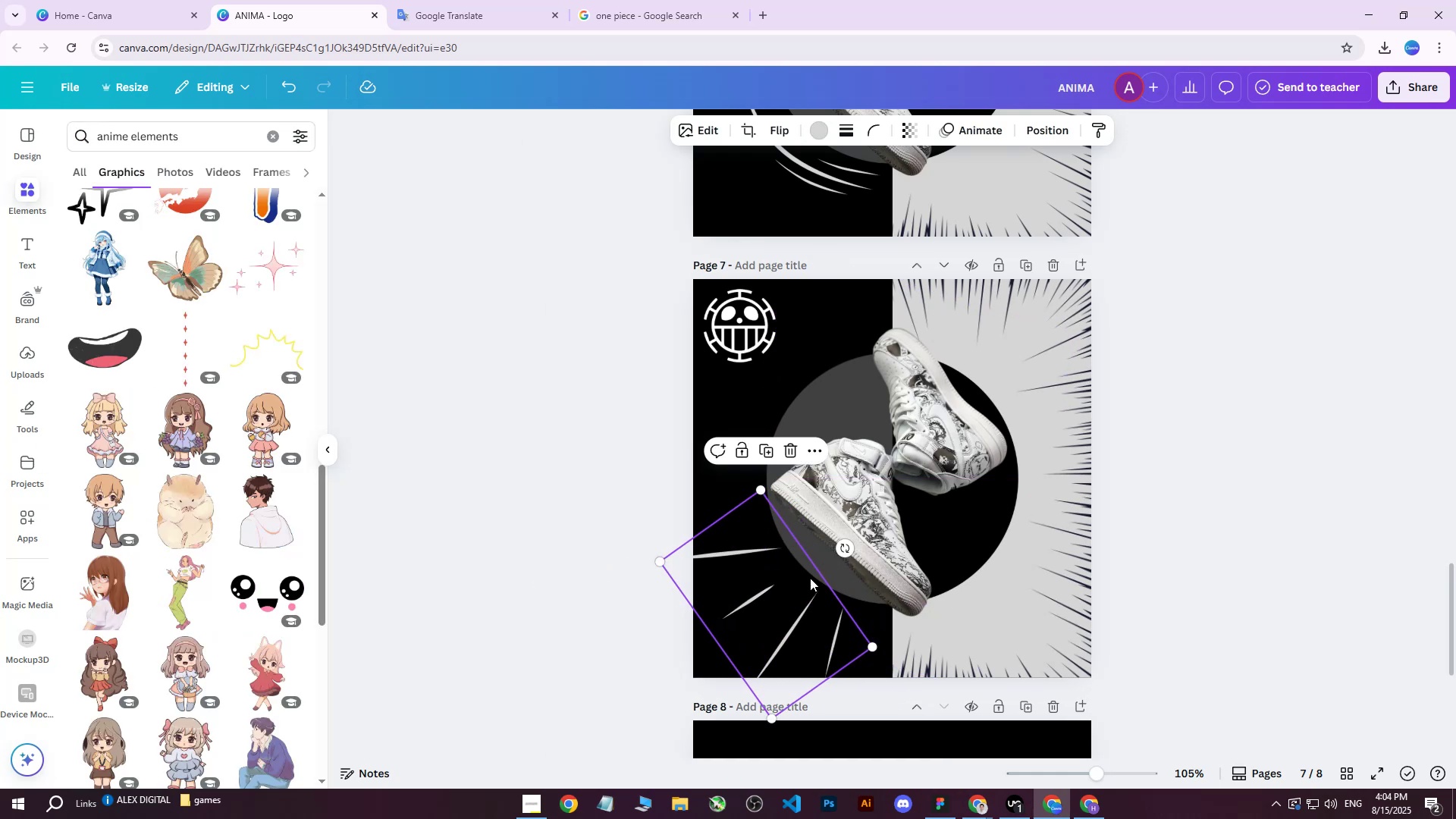 
double_click([1197, 510])
 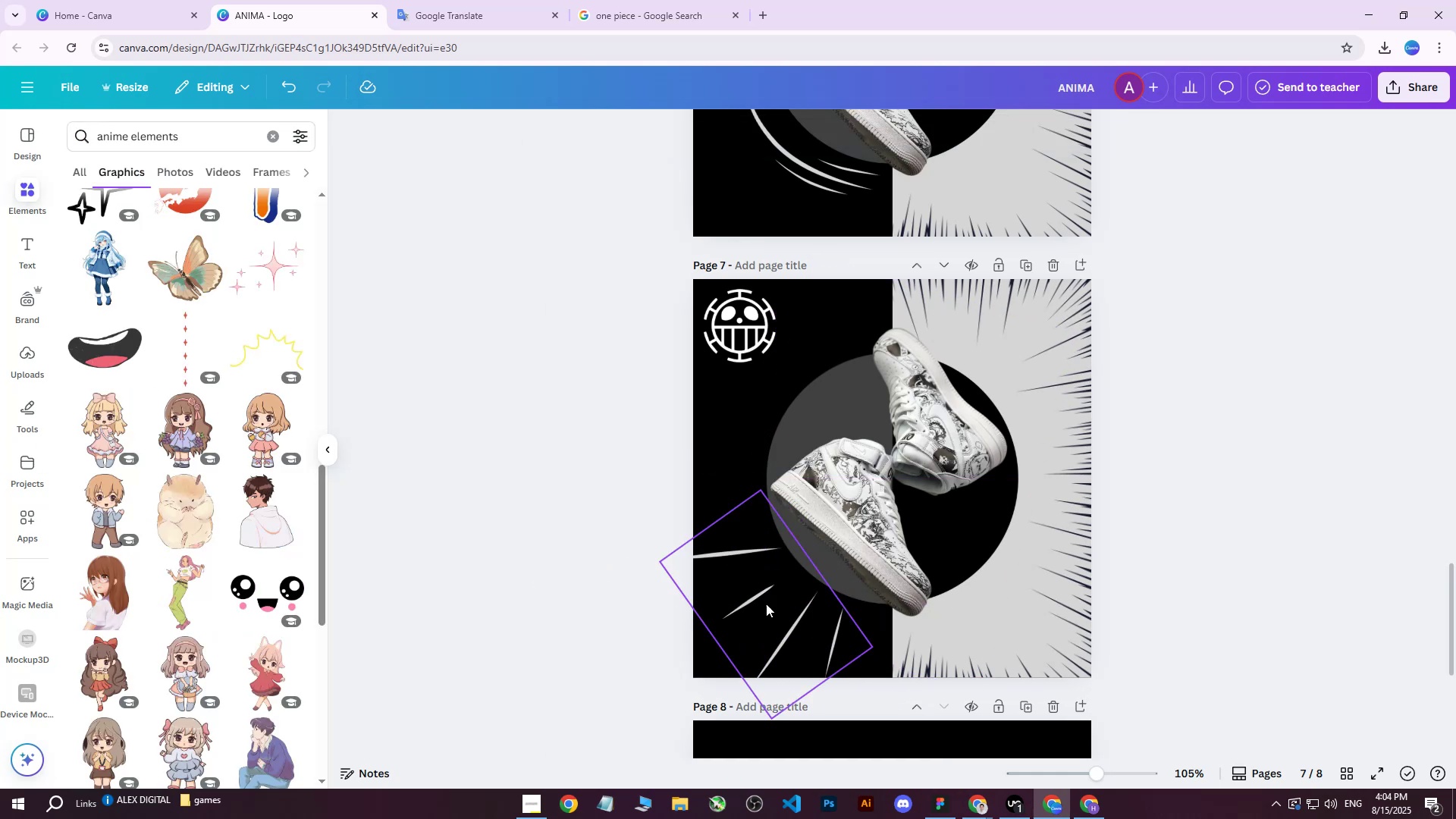 
triple_click([760, 604])
 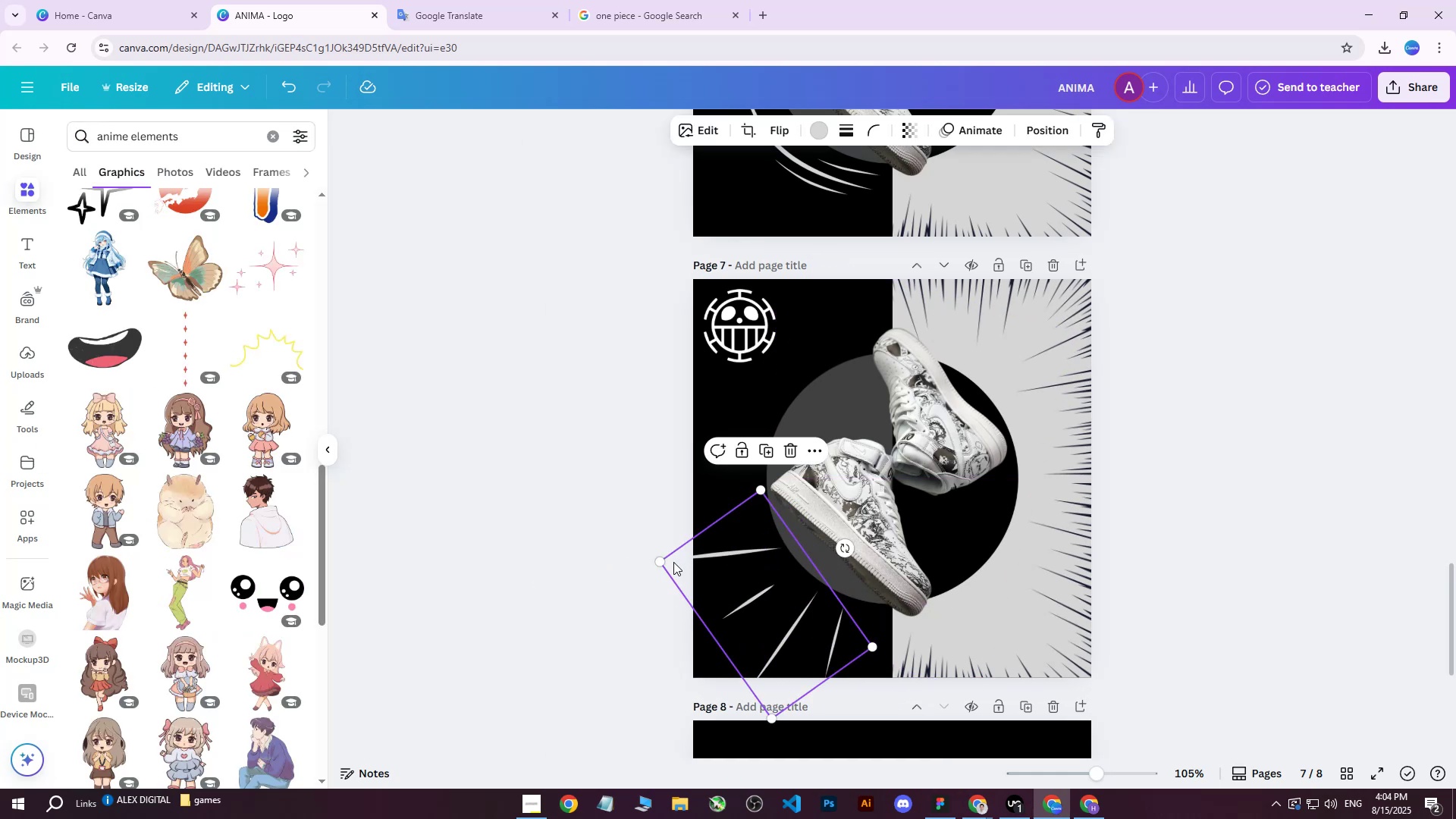 
left_click_drag(start_coordinate=[661, 563], to_coordinate=[715, 577])
 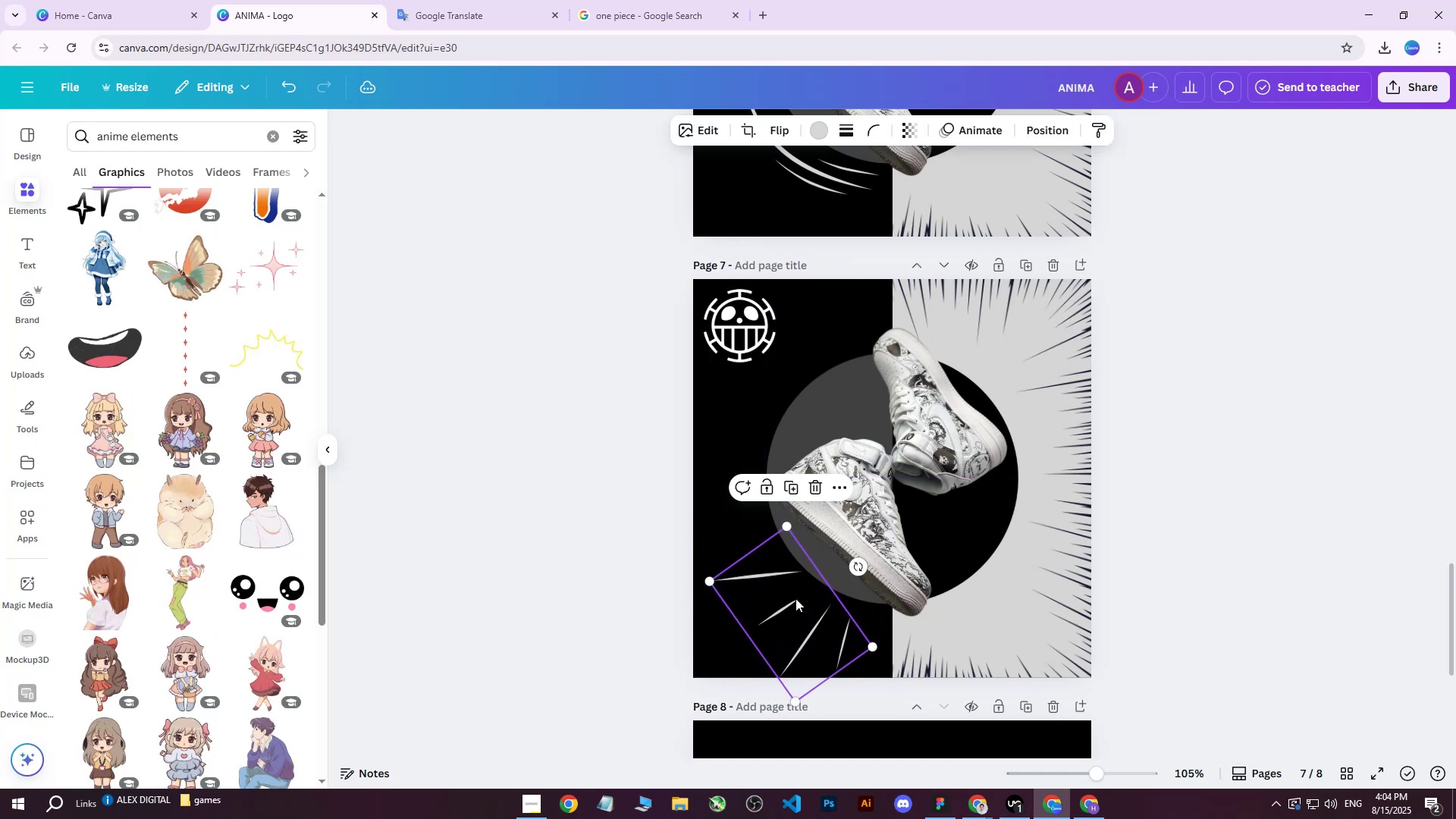 
left_click_drag(start_coordinate=[802, 601], to_coordinate=[778, 595])
 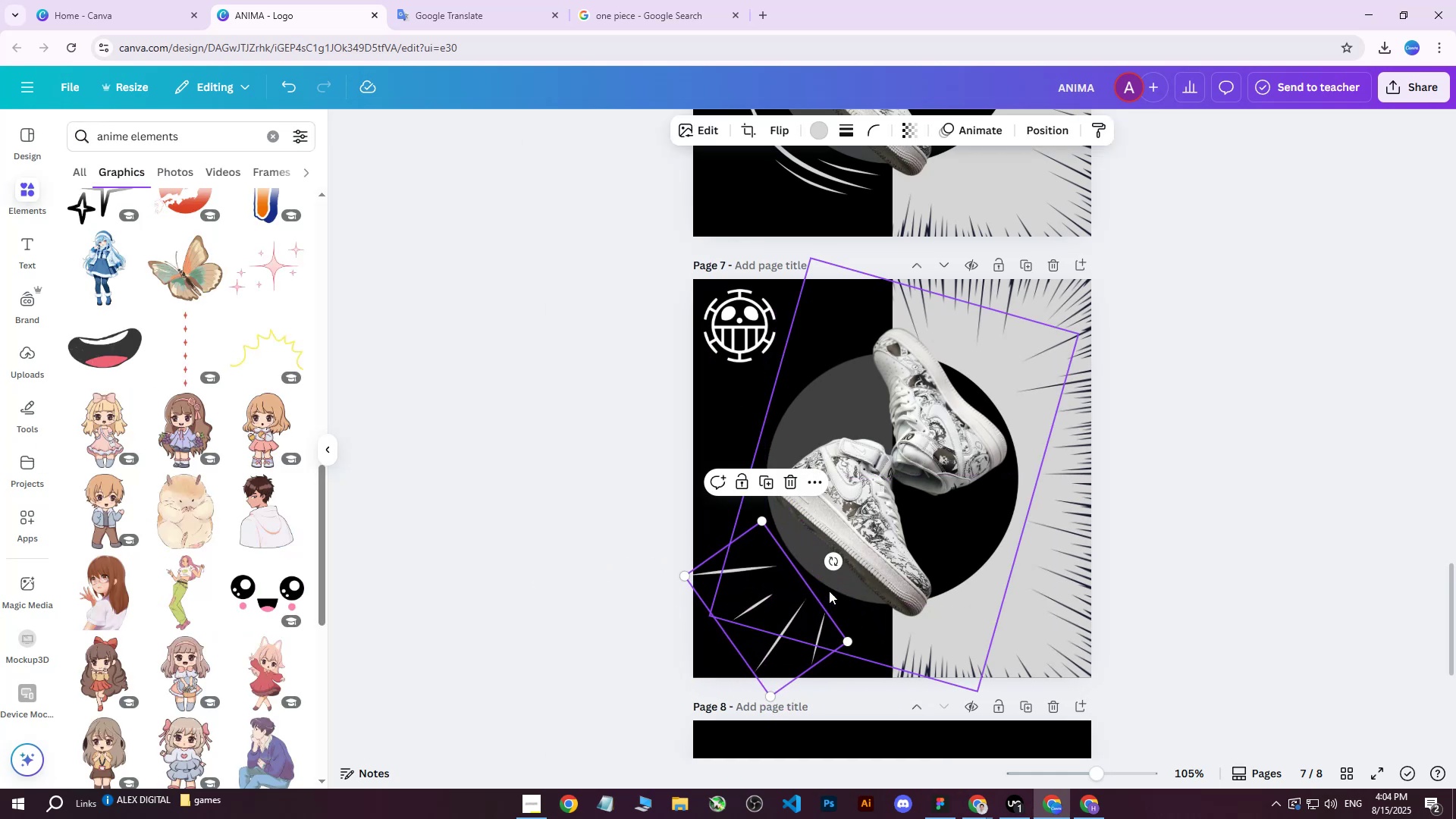 
left_click_drag(start_coordinate=[833, 559], to_coordinate=[855, 543])
 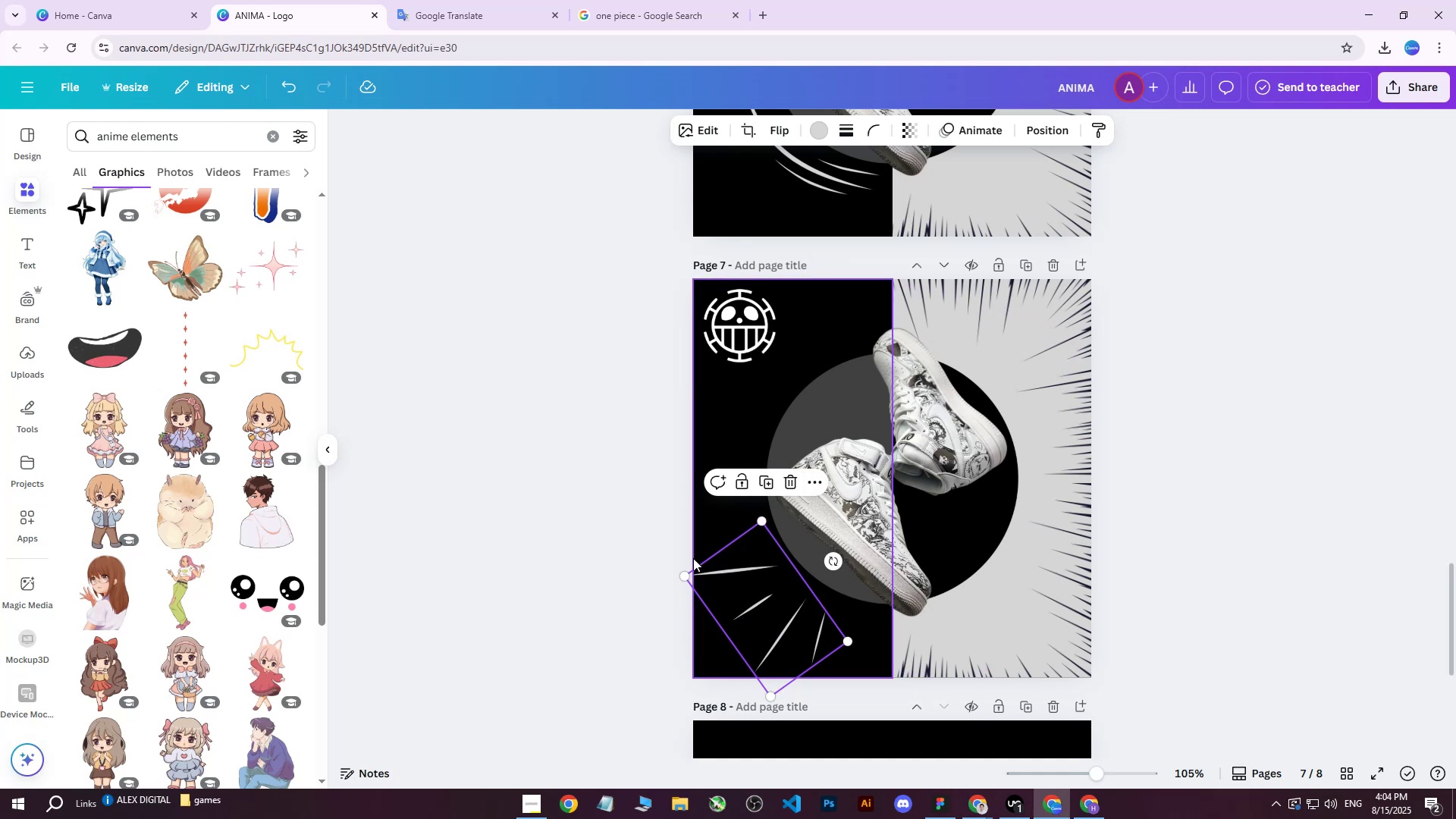 
left_click_drag(start_coordinate=[683, 575], to_coordinate=[534, 568])
 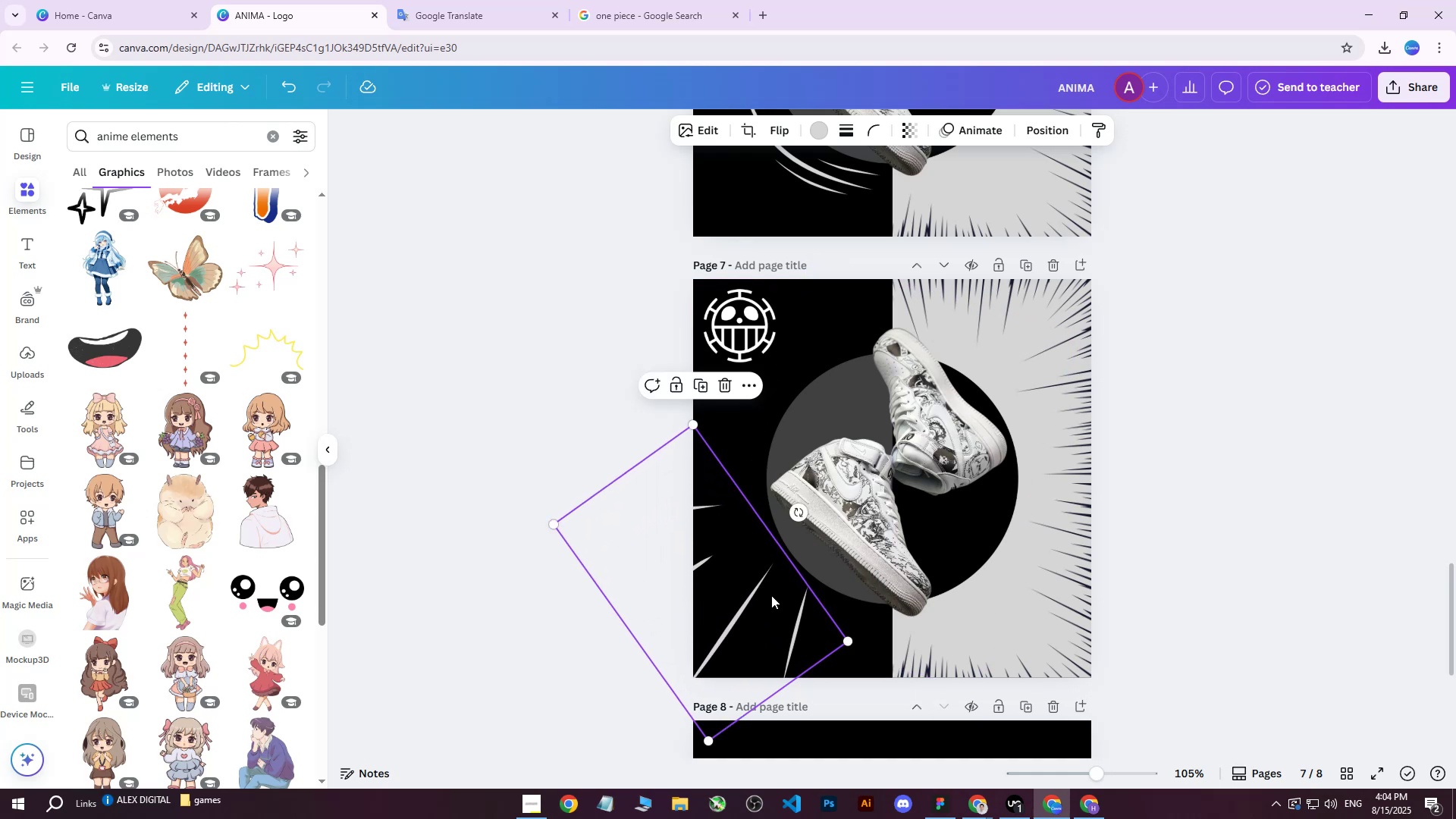 
left_click_drag(start_coordinate=[794, 599], to_coordinate=[927, 475])
 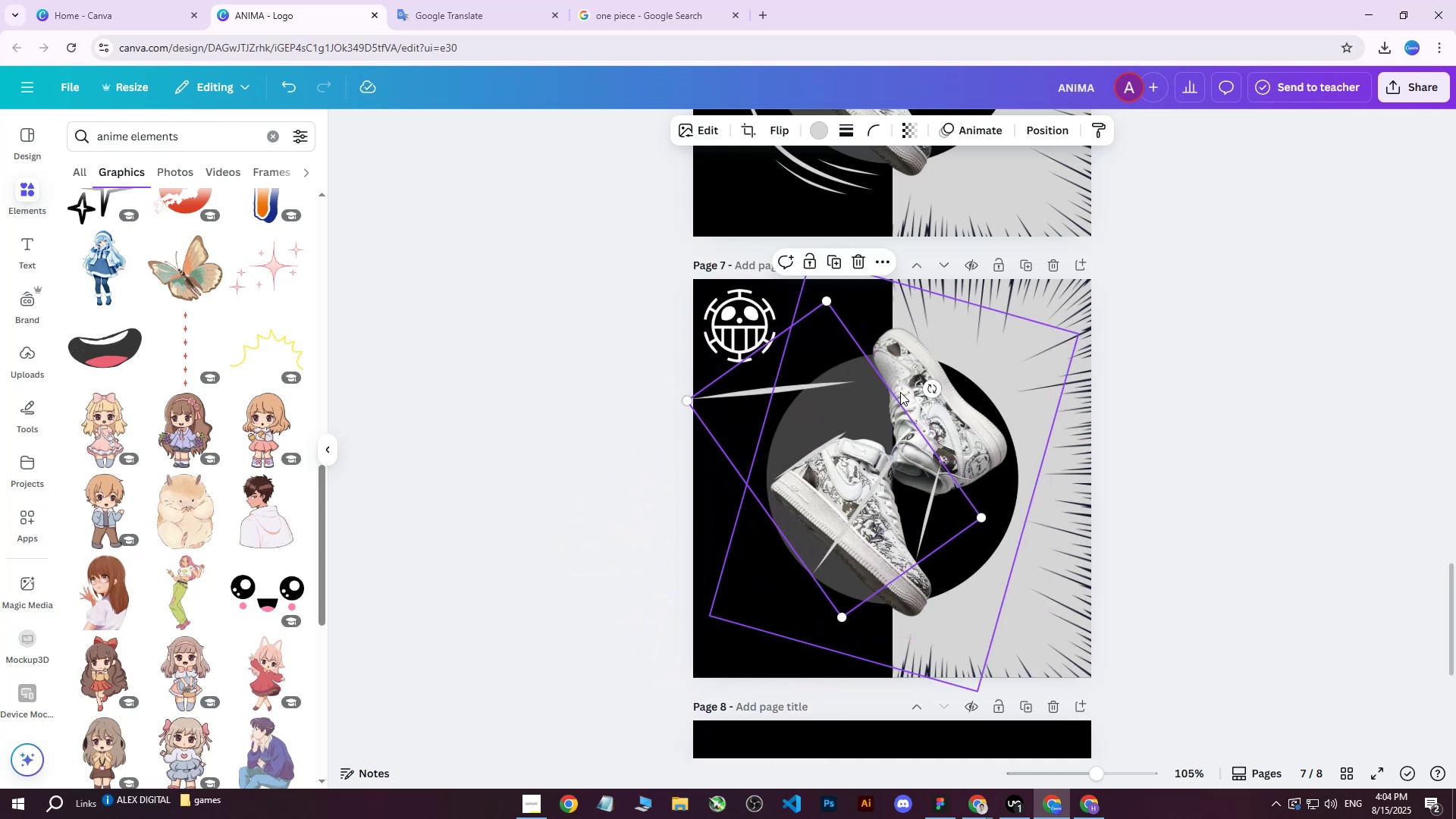 
left_click_drag(start_coordinate=[937, 381], to_coordinate=[942, 552])
 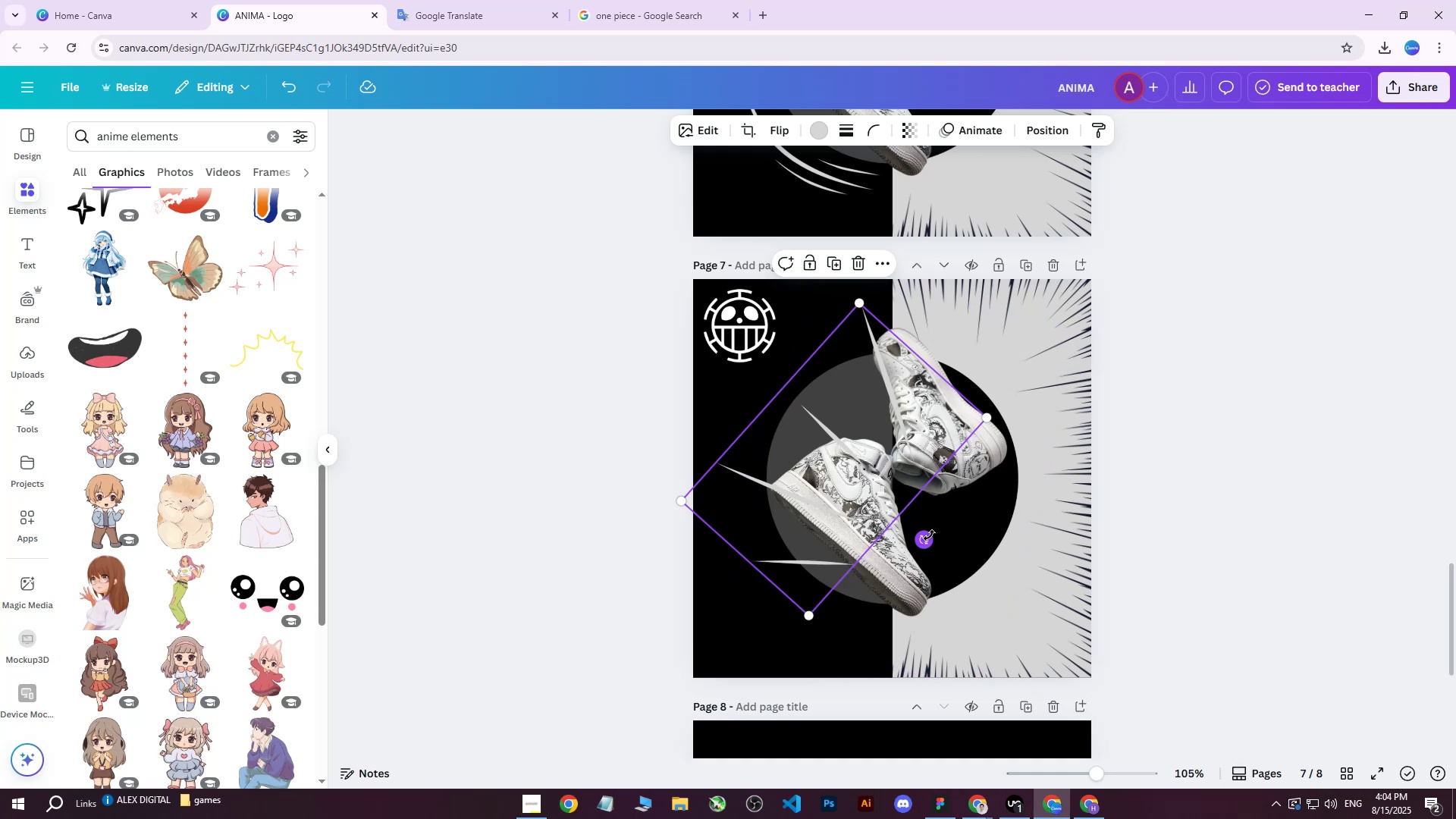 
left_click([1016, 804])
 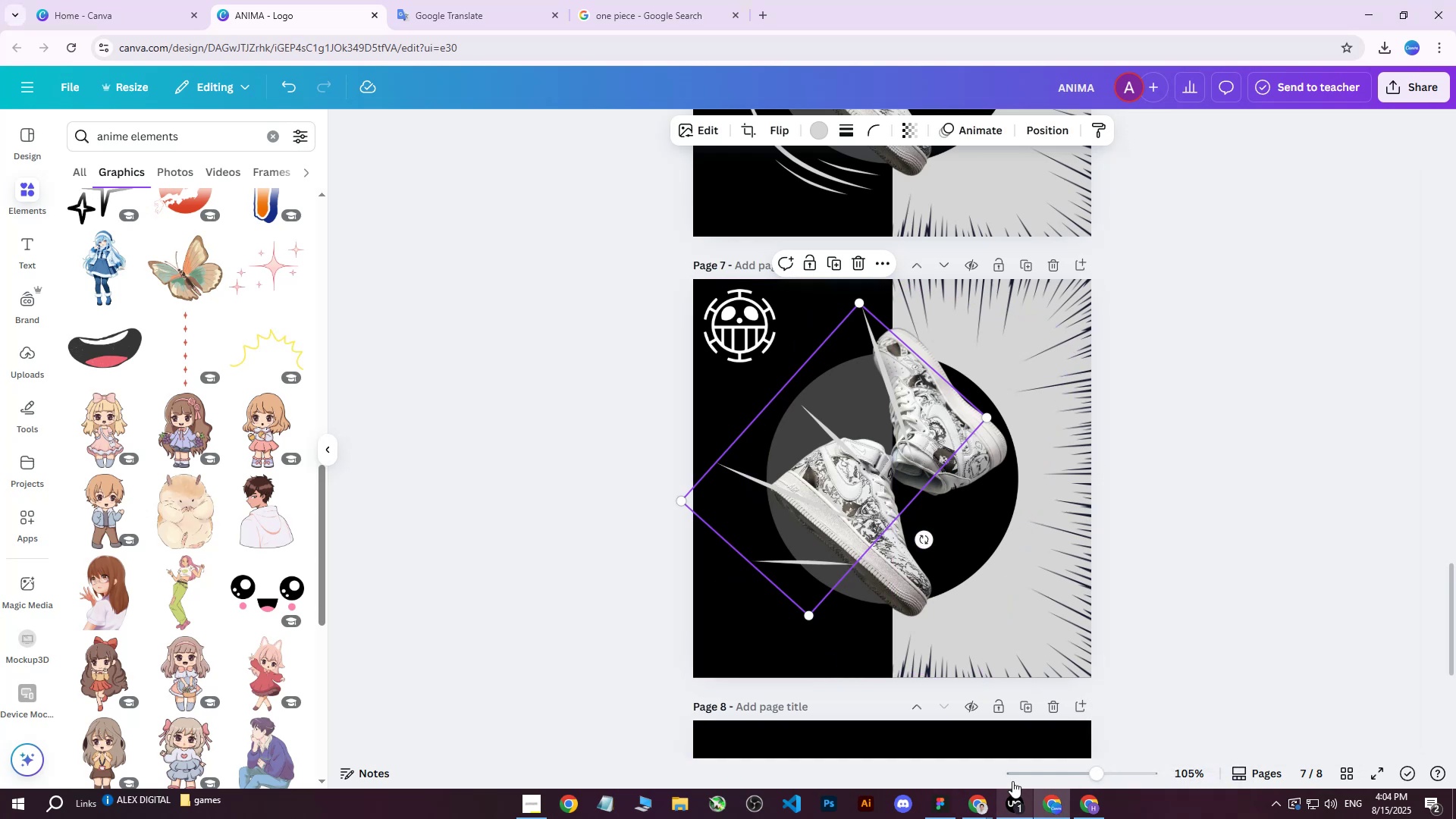 
left_click_drag(start_coordinate=[881, 460], to_coordinate=[905, 521])
 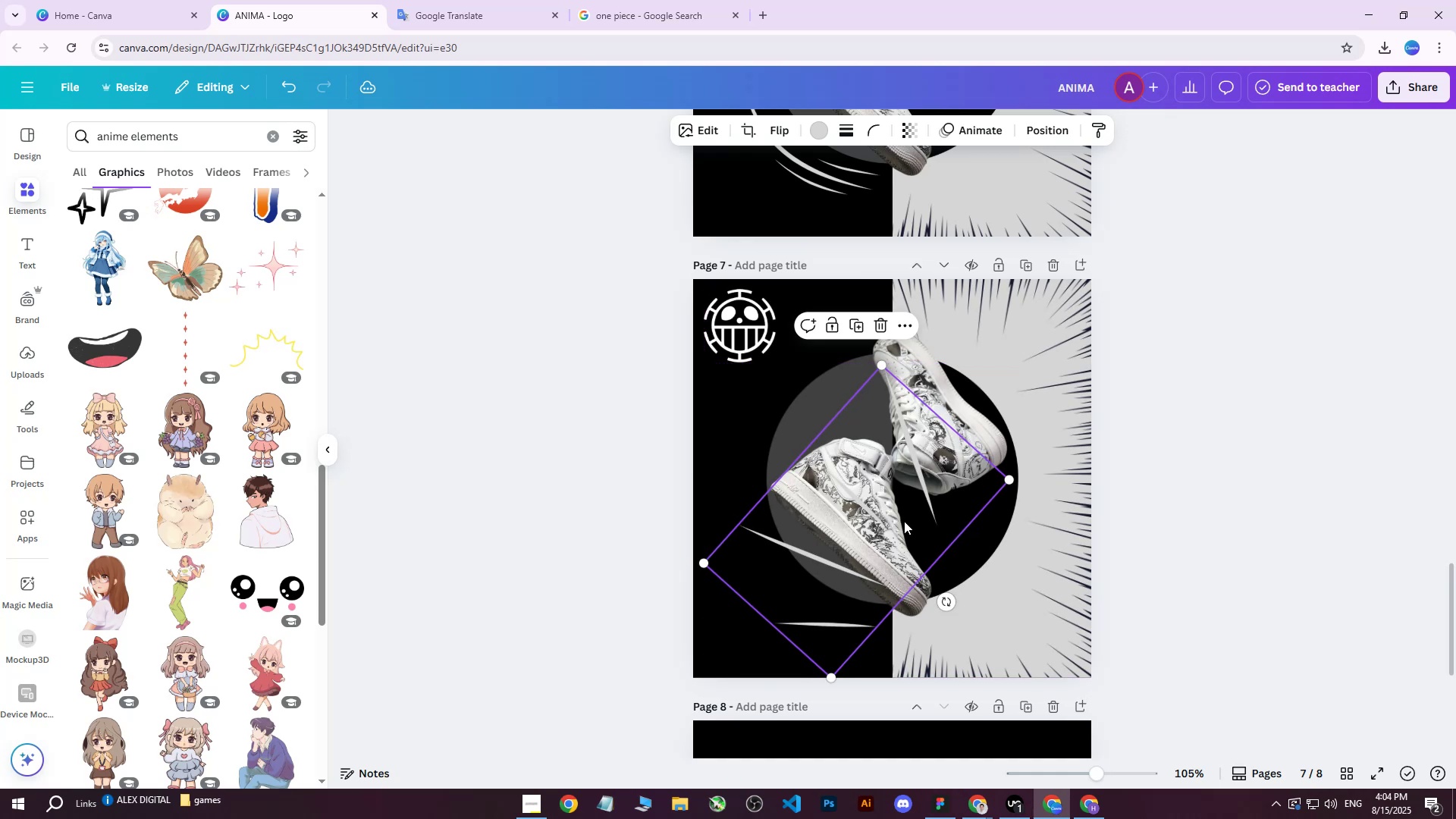 
left_click_drag(start_coordinate=[888, 518], to_coordinate=[896, 524])
 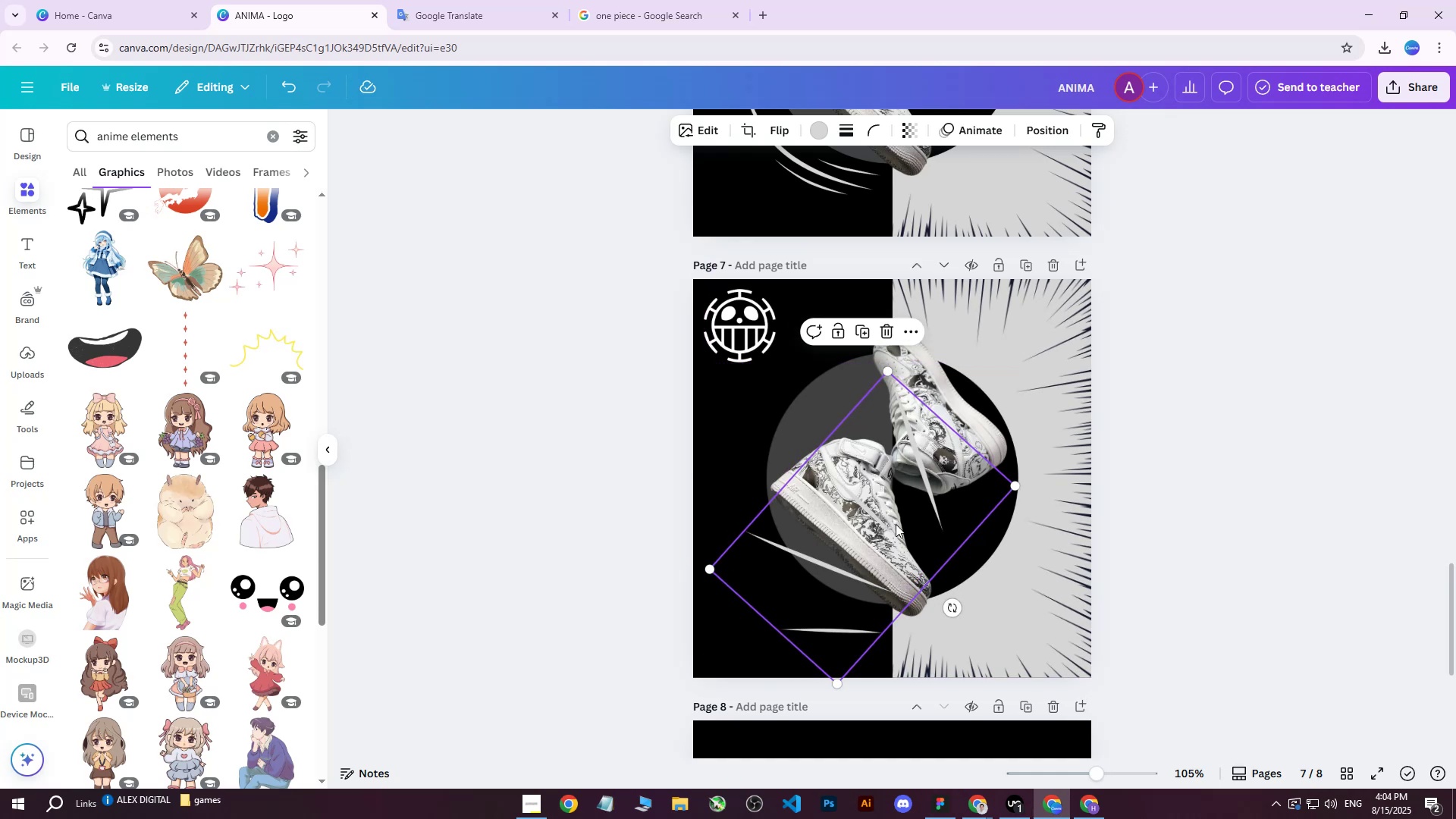 
key(Delete)
 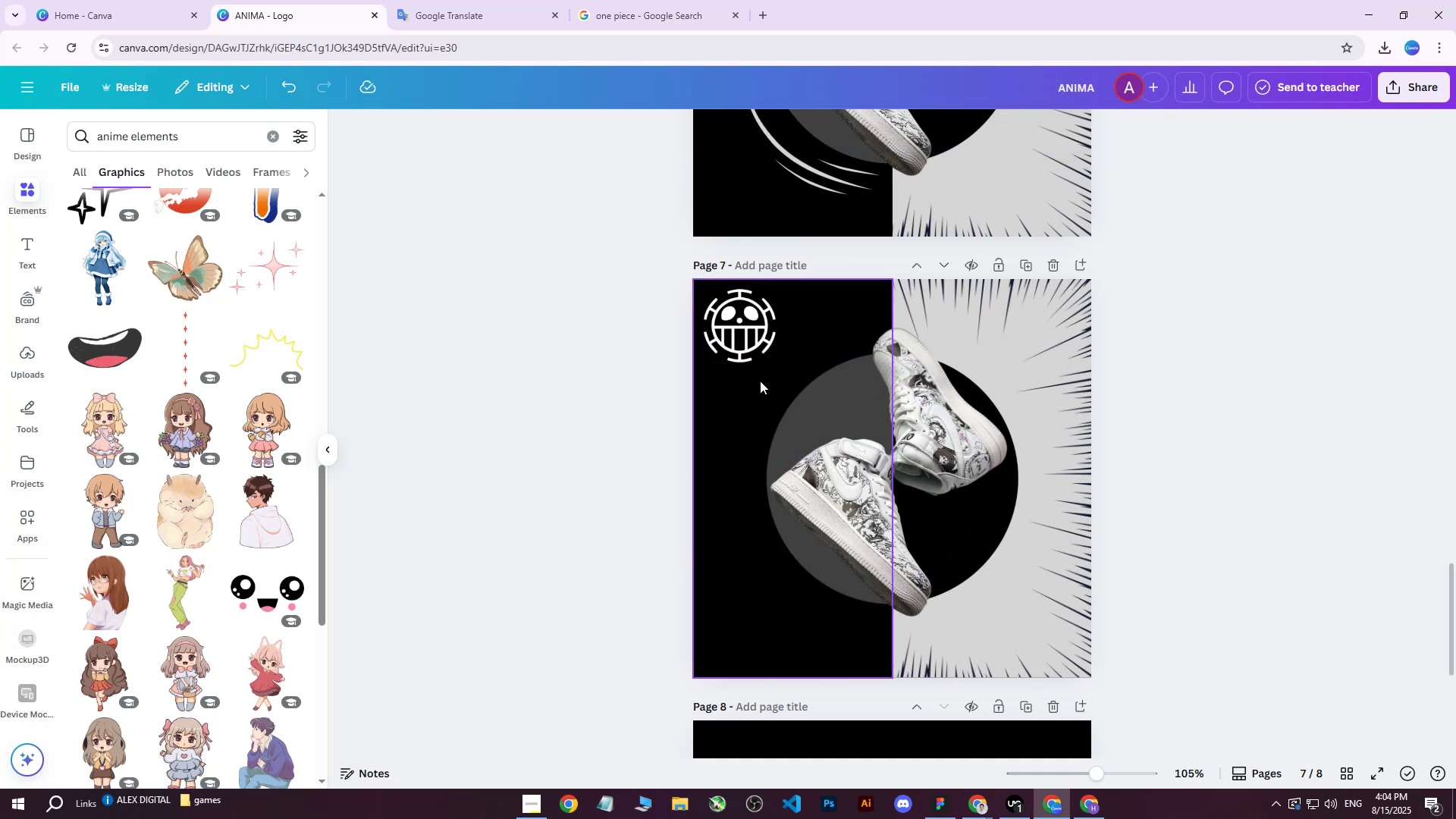 
left_click([724, 325])
 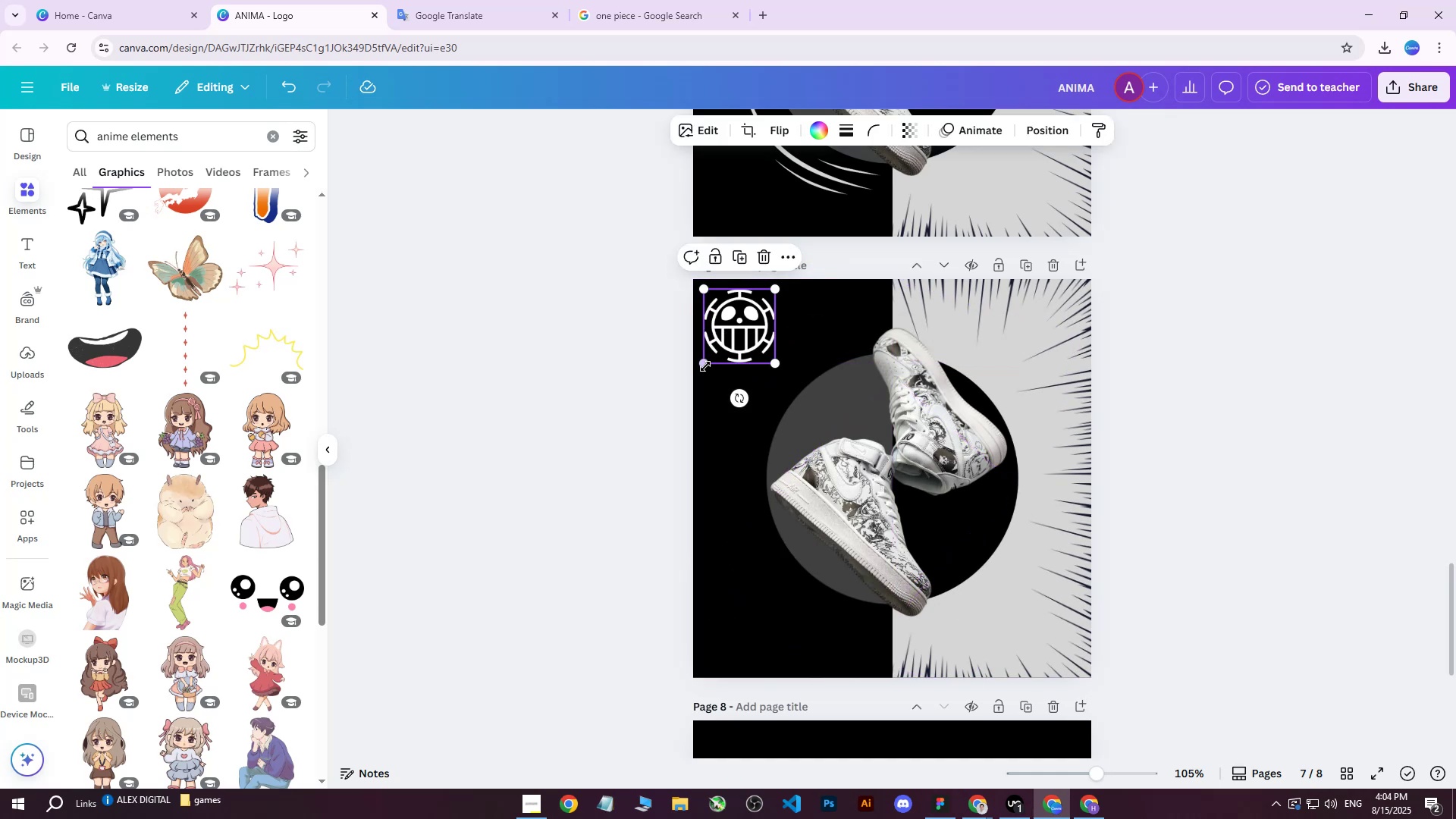 
left_click_drag(start_coordinate=[700, 364], to_coordinate=[597, 682])
 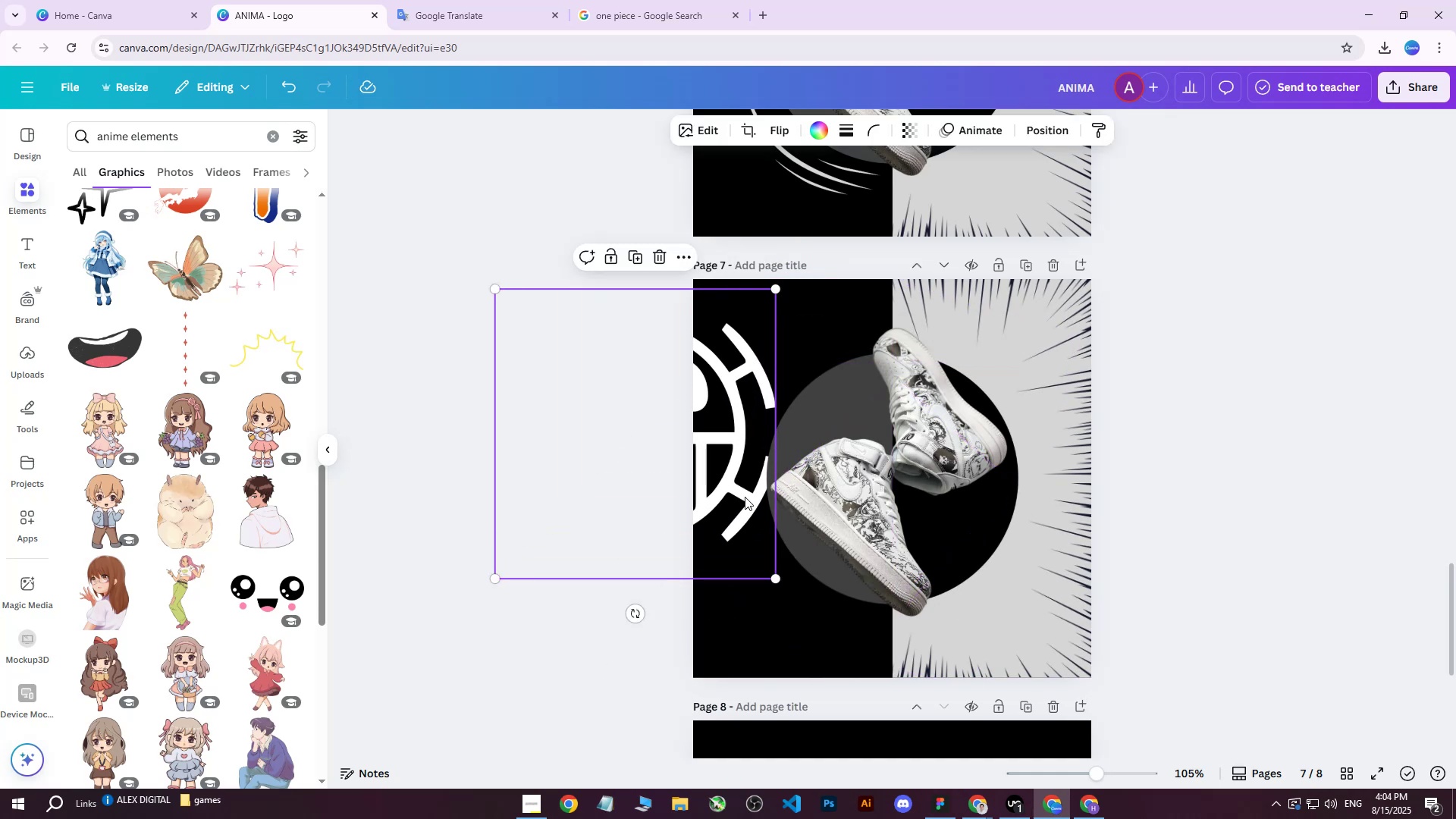 
left_click_drag(start_coordinate=[764, 470], to_coordinate=[987, 469])
 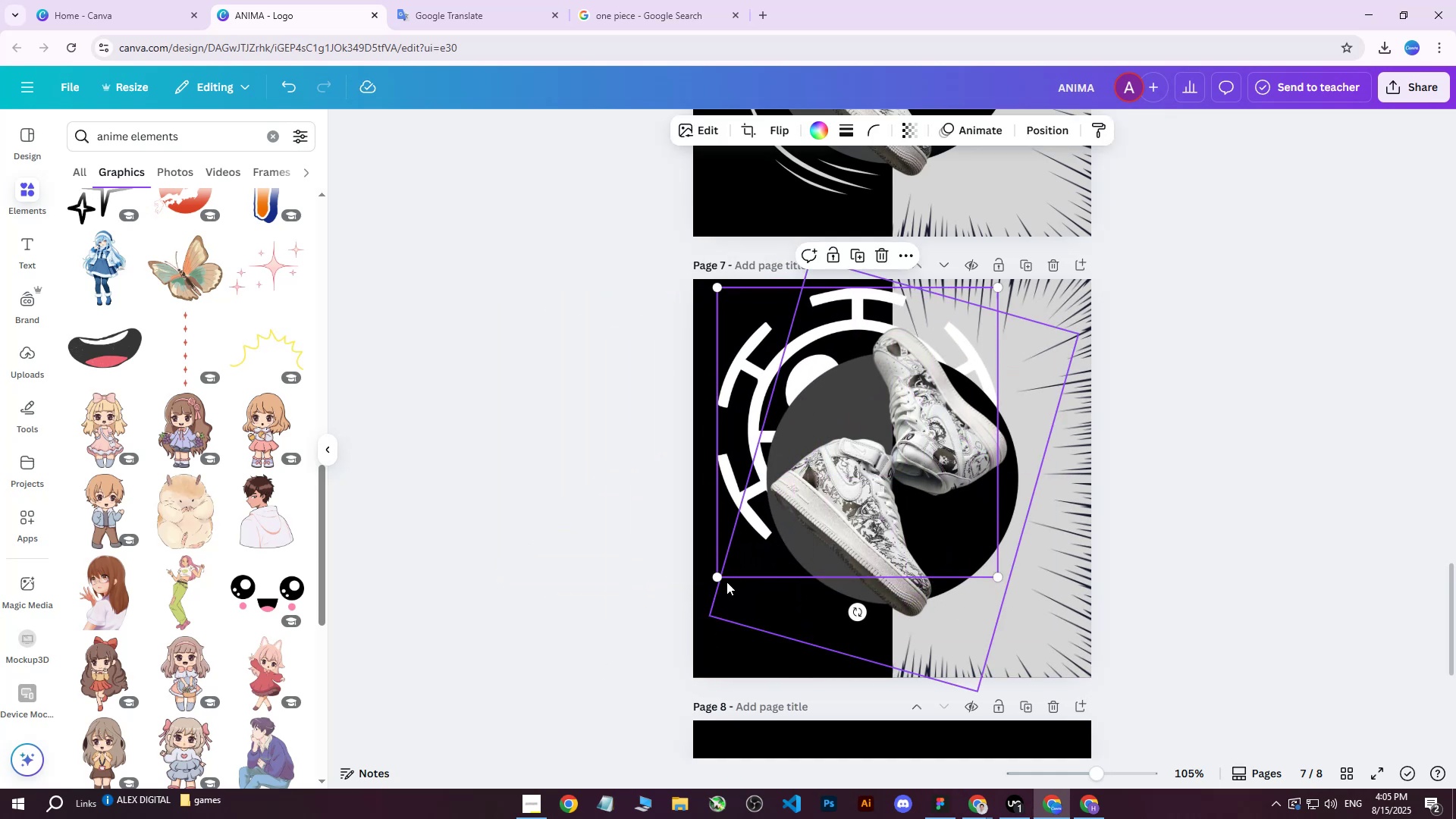 
left_click_drag(start_coordinate=[711, 576], to_coordinate=[663, 723])
 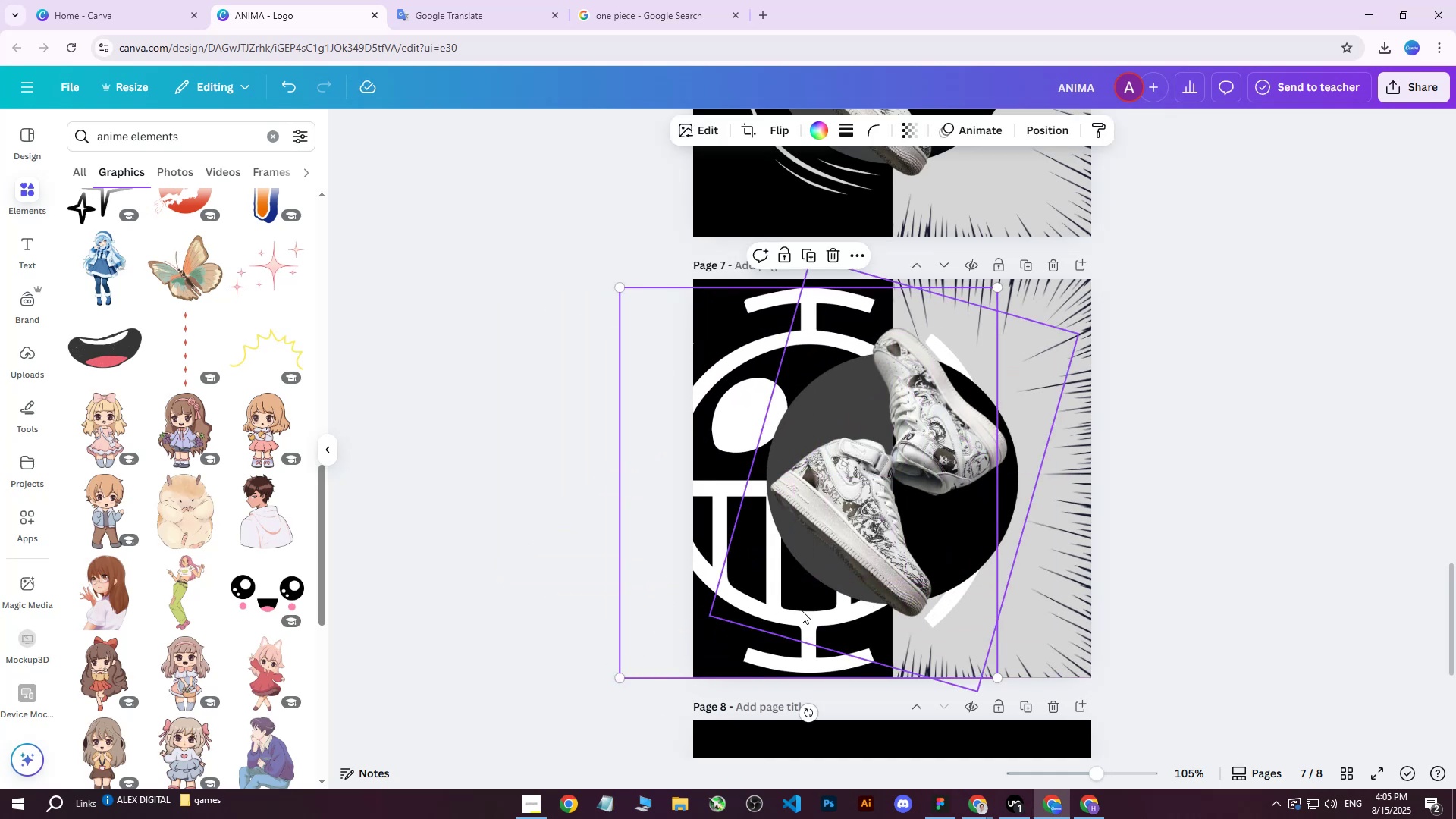 
left_click_drag(start_coordinate=[853, 550], to_coordinate=[938, 548])
 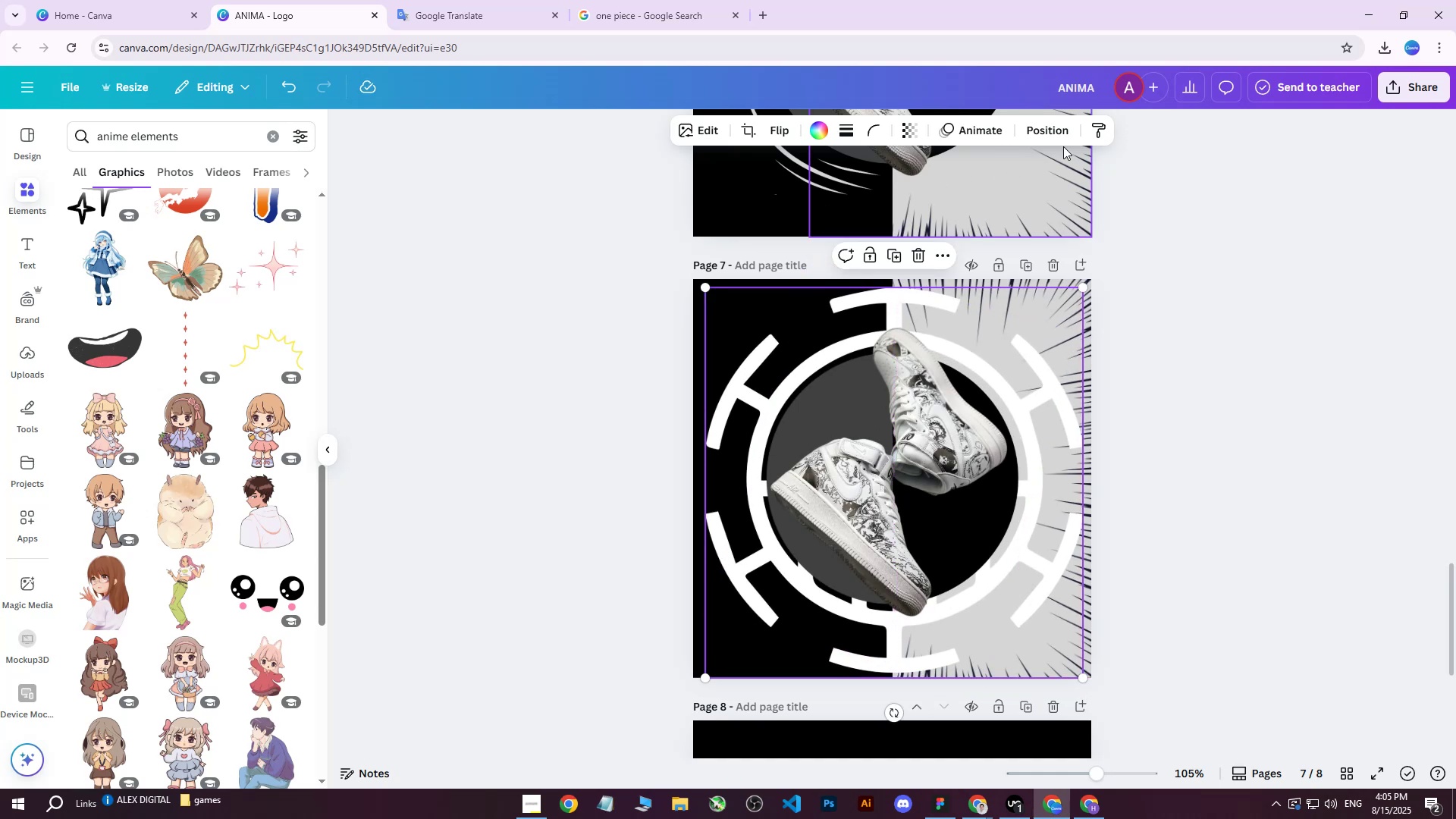 
left_click([1056, 130])
 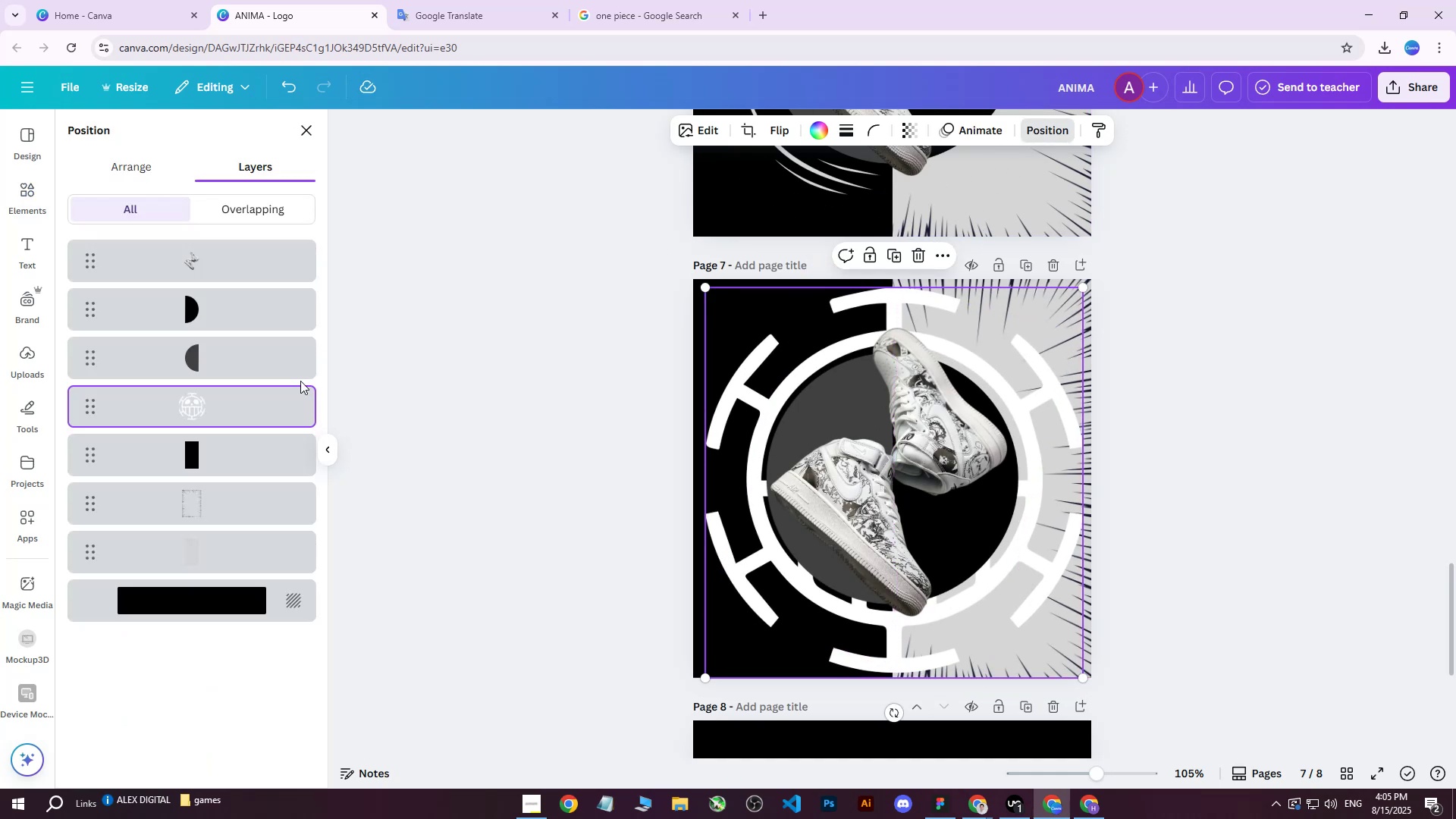 
left_click_drag(start_coordinate=[231, 407], to_coordinate=[218, 496])
 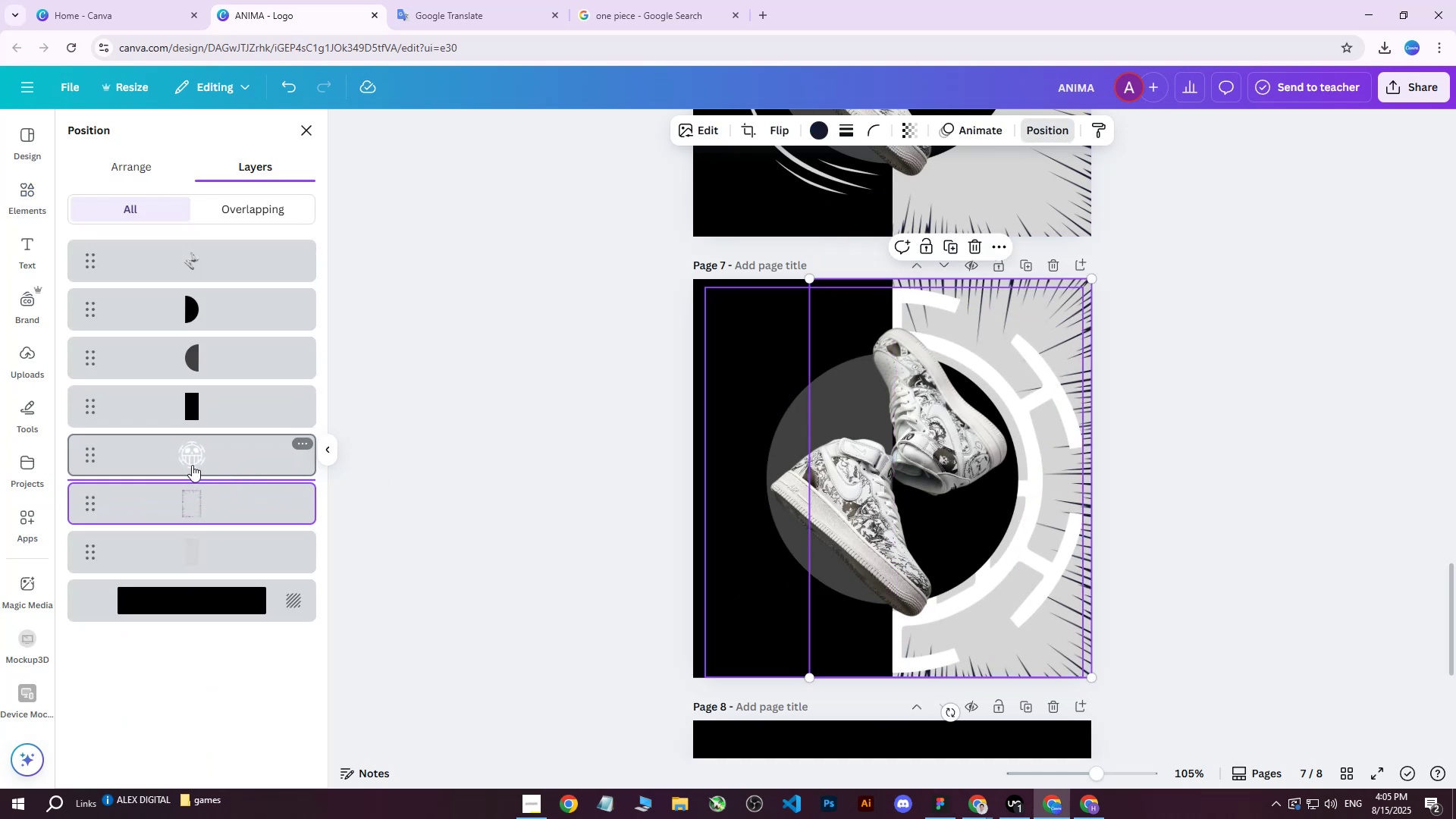 
left_click([194, 444])
 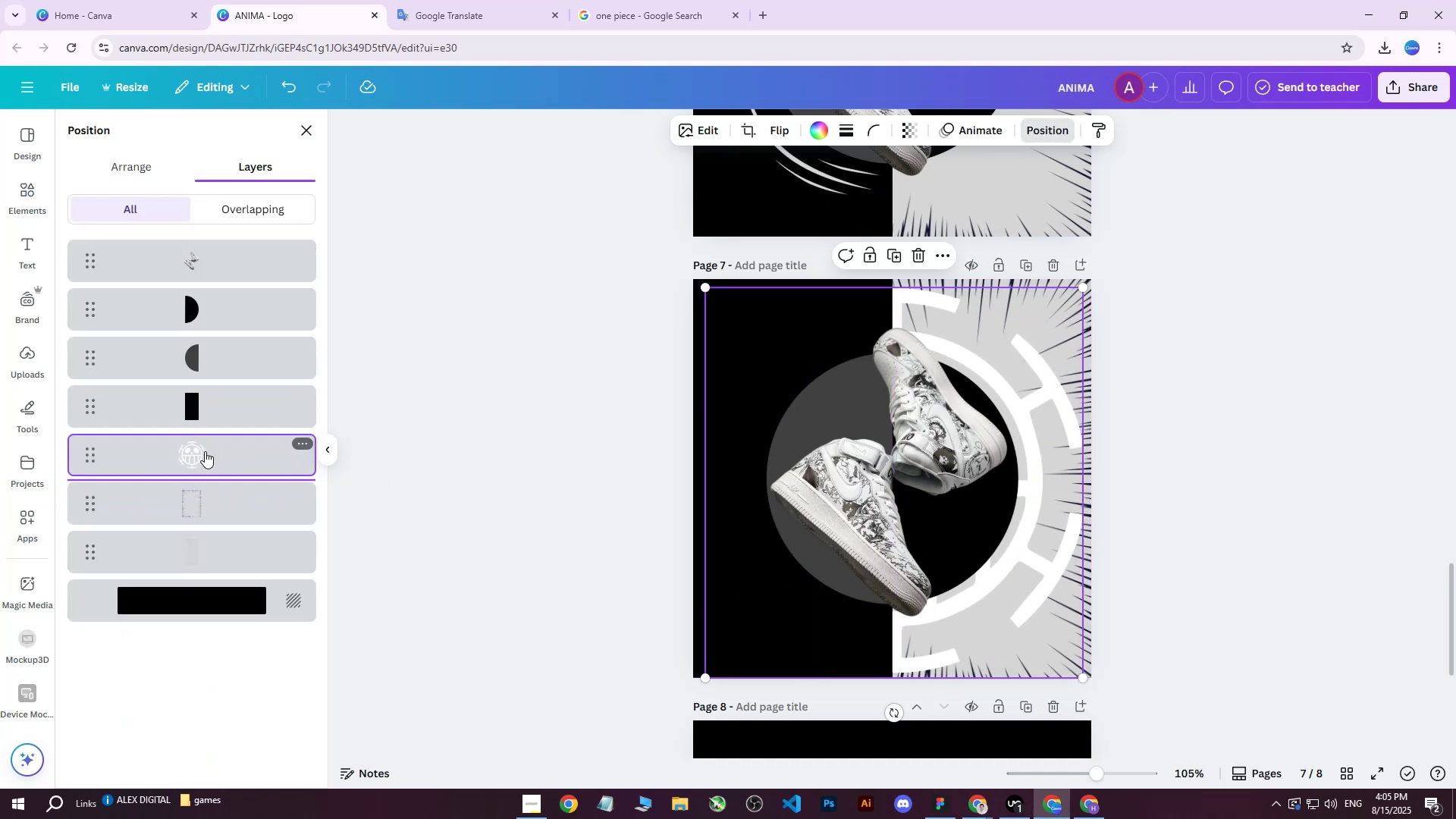 
left_click_drag(start_coordinate=[202, 450], to_coordinate=[209, 531])
 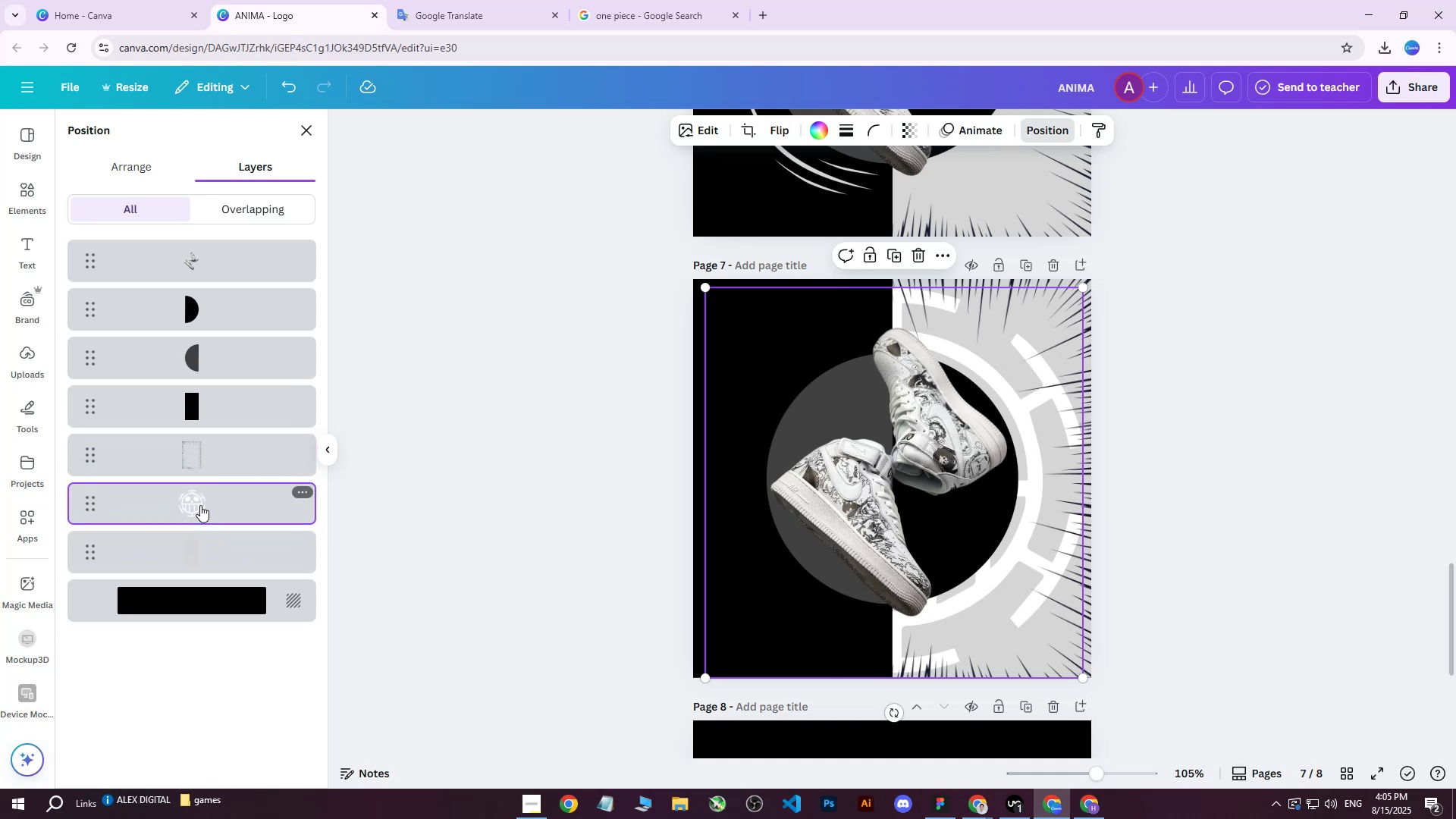 
left_click_drag(start_coordinate=[199, 499], to_coordinate=[203, 558])
 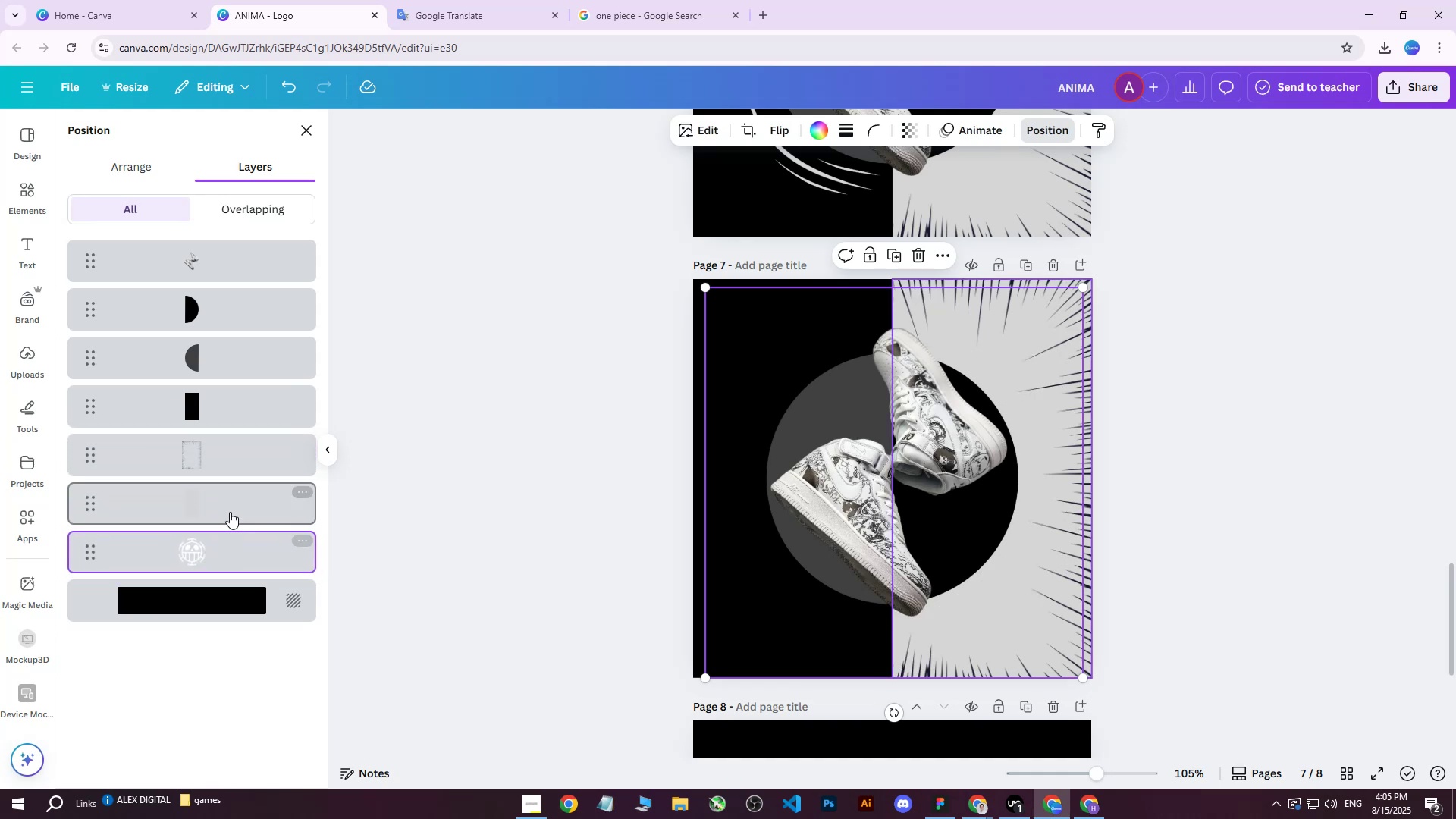 
left_click_drag(start_coordinate=[184, 546], to_coordinate=[195, 309])
 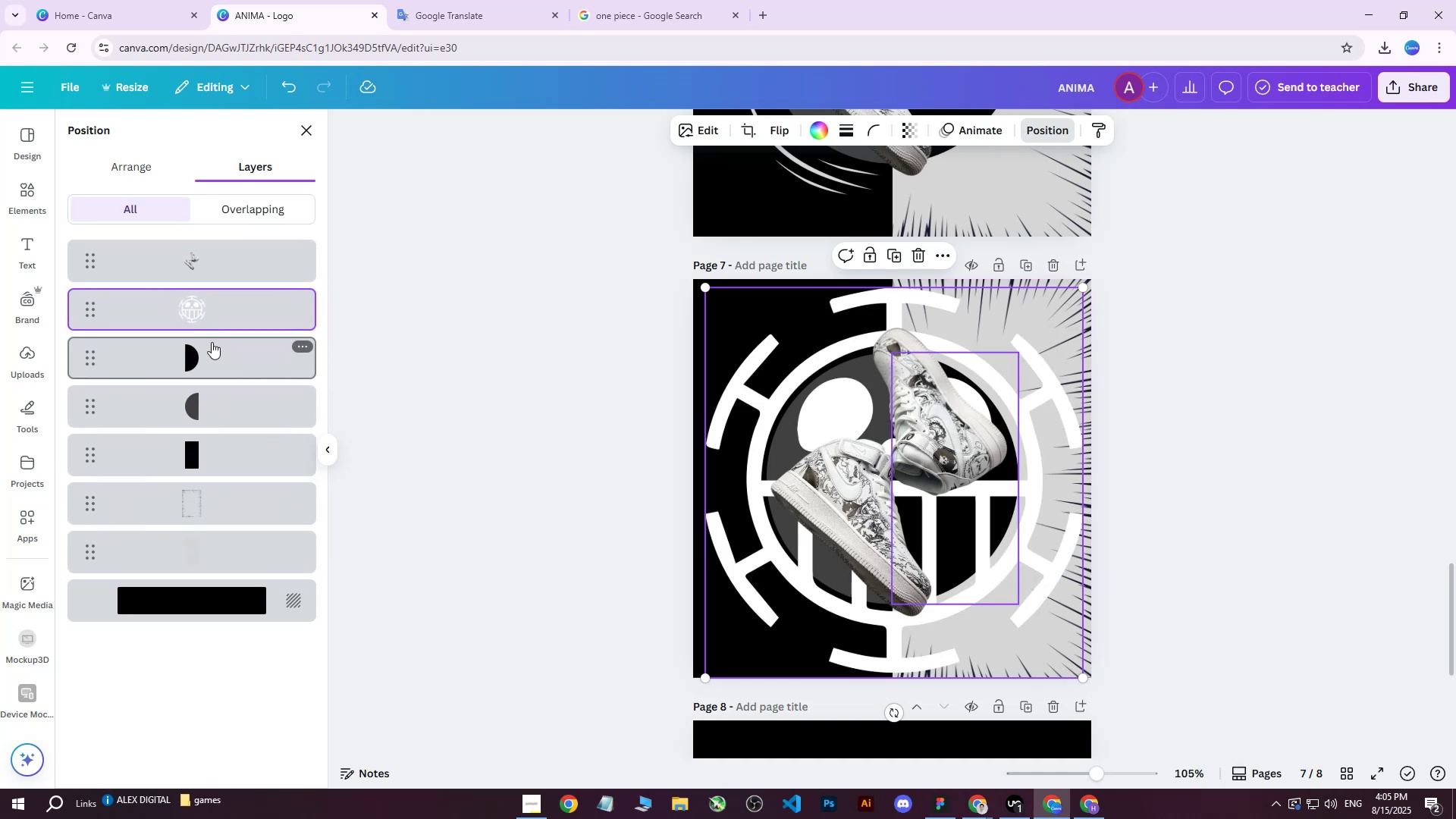 
left_click_drag(start_coordinate=[206, 311], to_coordinate=[203, 371])
 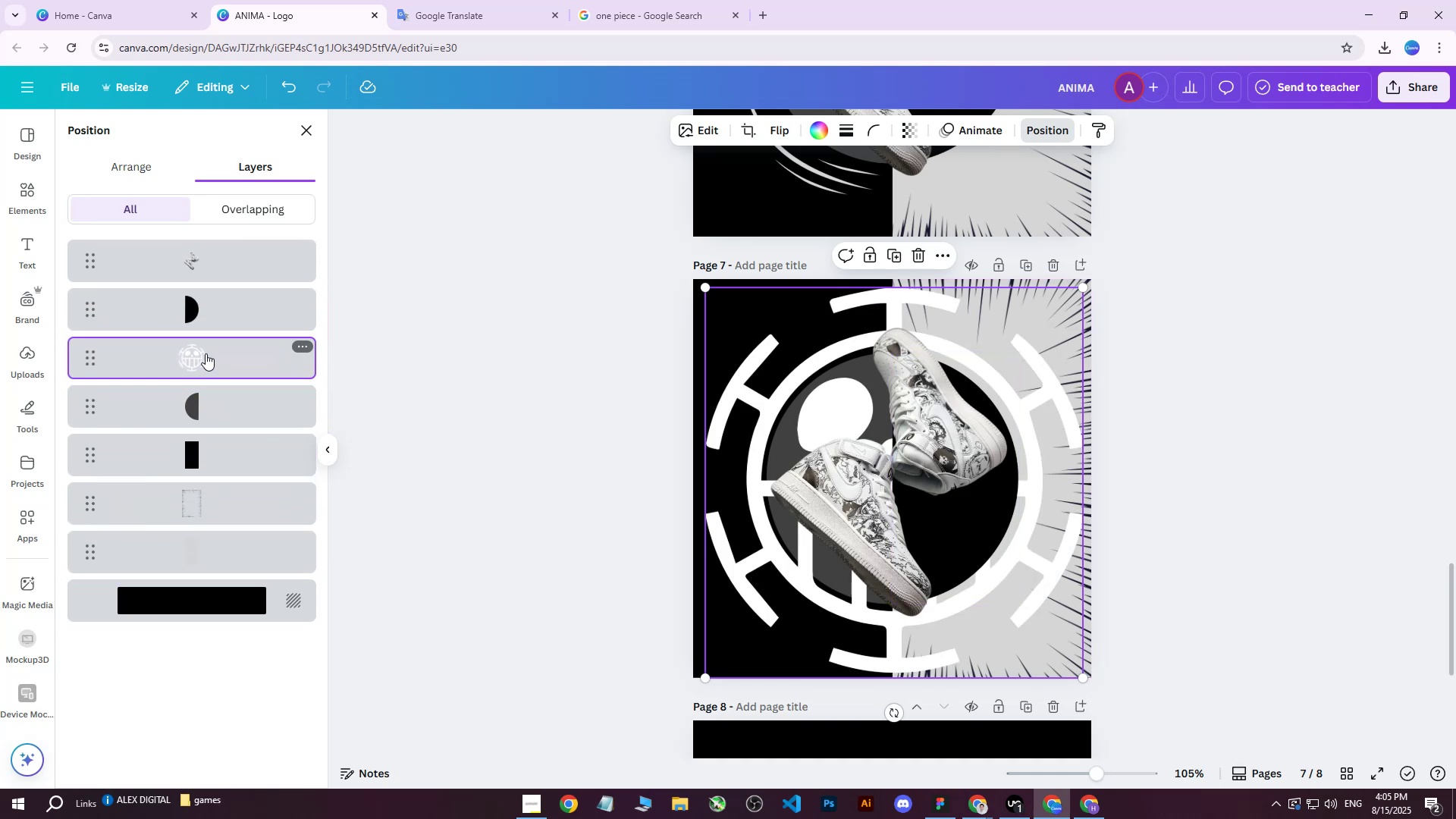 
left_click_drag(start_coordinate=[202, 355], to_coordinate=[202, 416])
 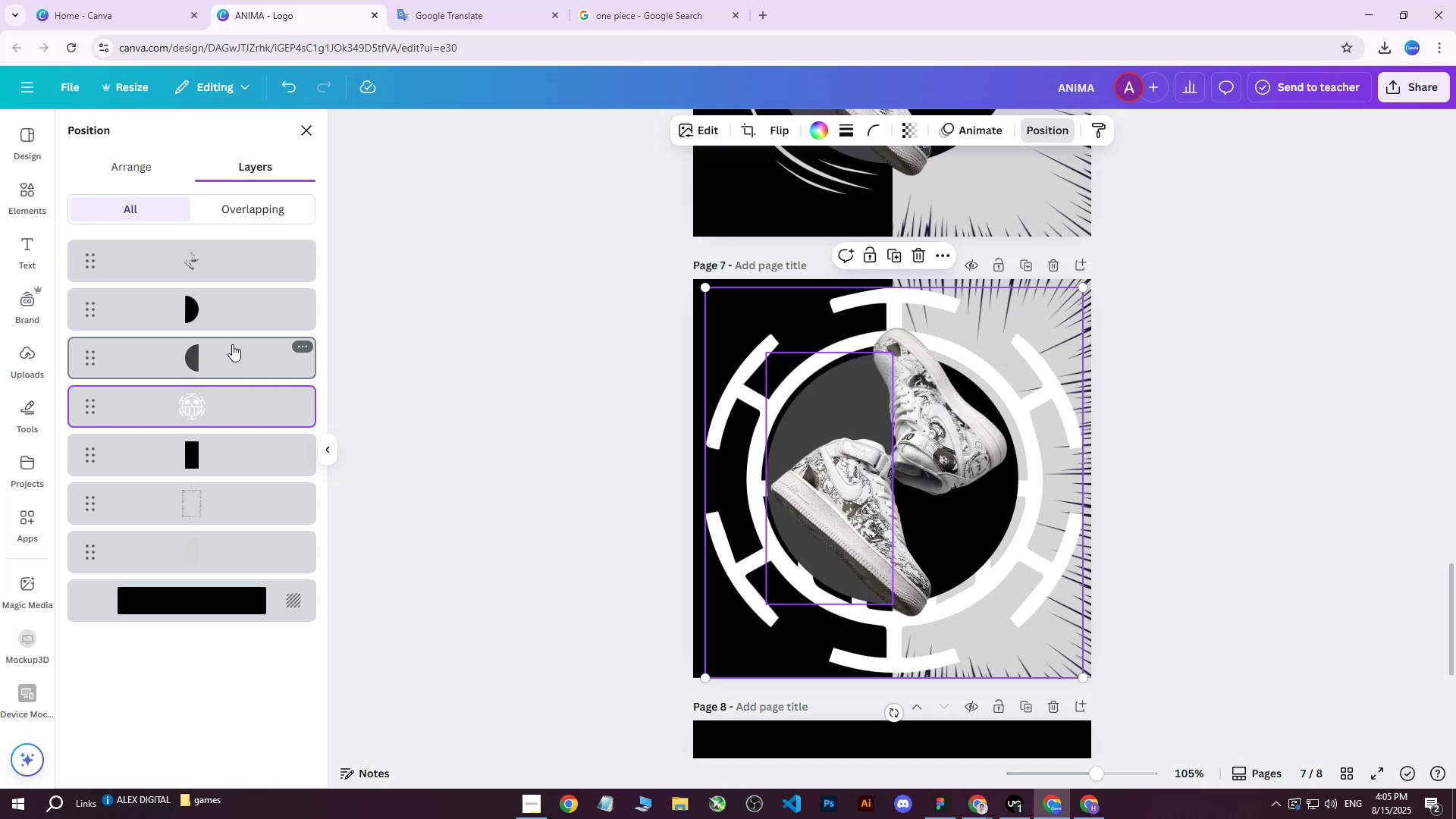 
left_click_drag(start_coordinate=[215, 450], to_coordinate=[214, 386])
 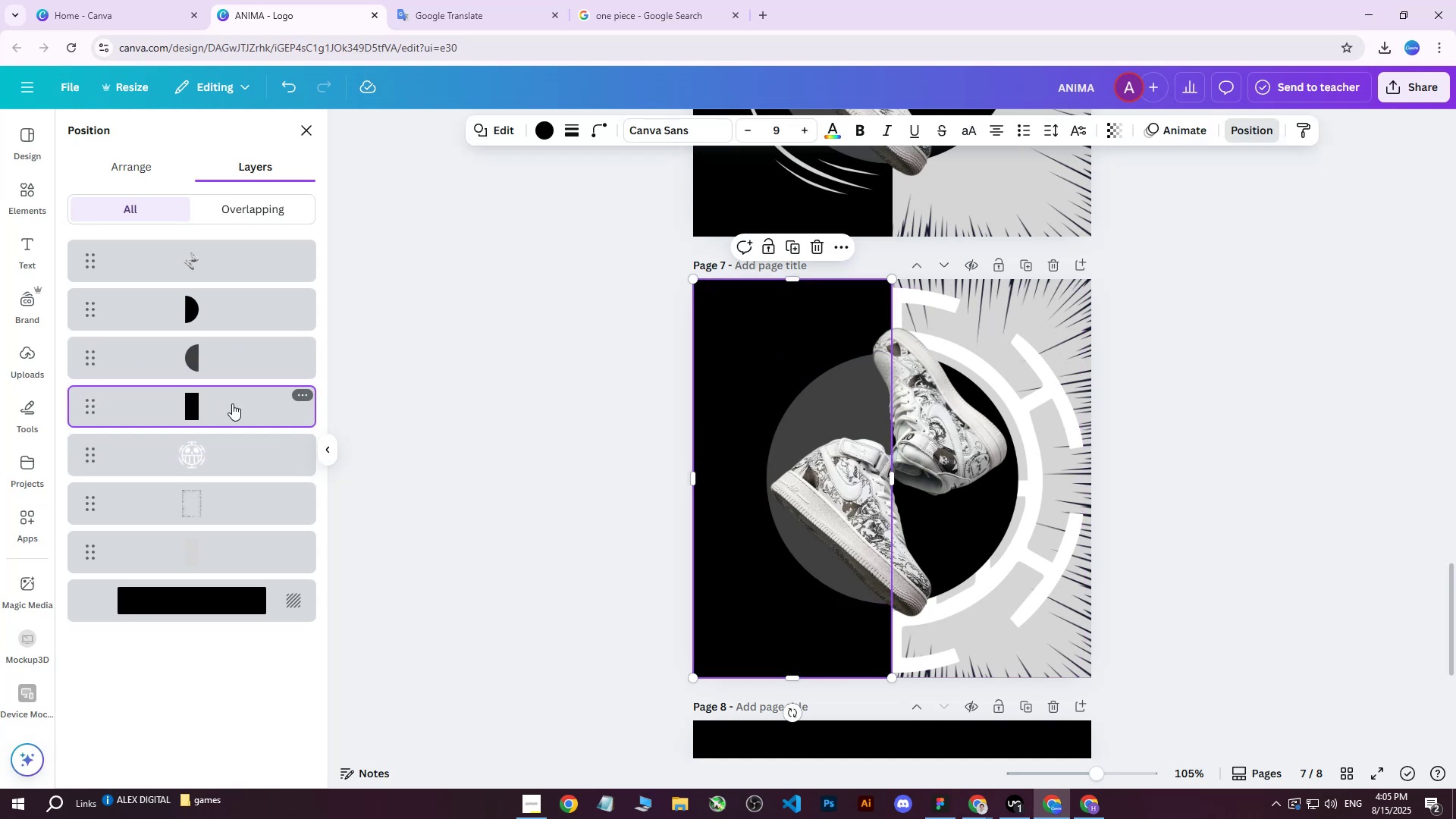 
left_click_drag(start_coordinate=[203, 397], to_coordinate=[208, 466])
 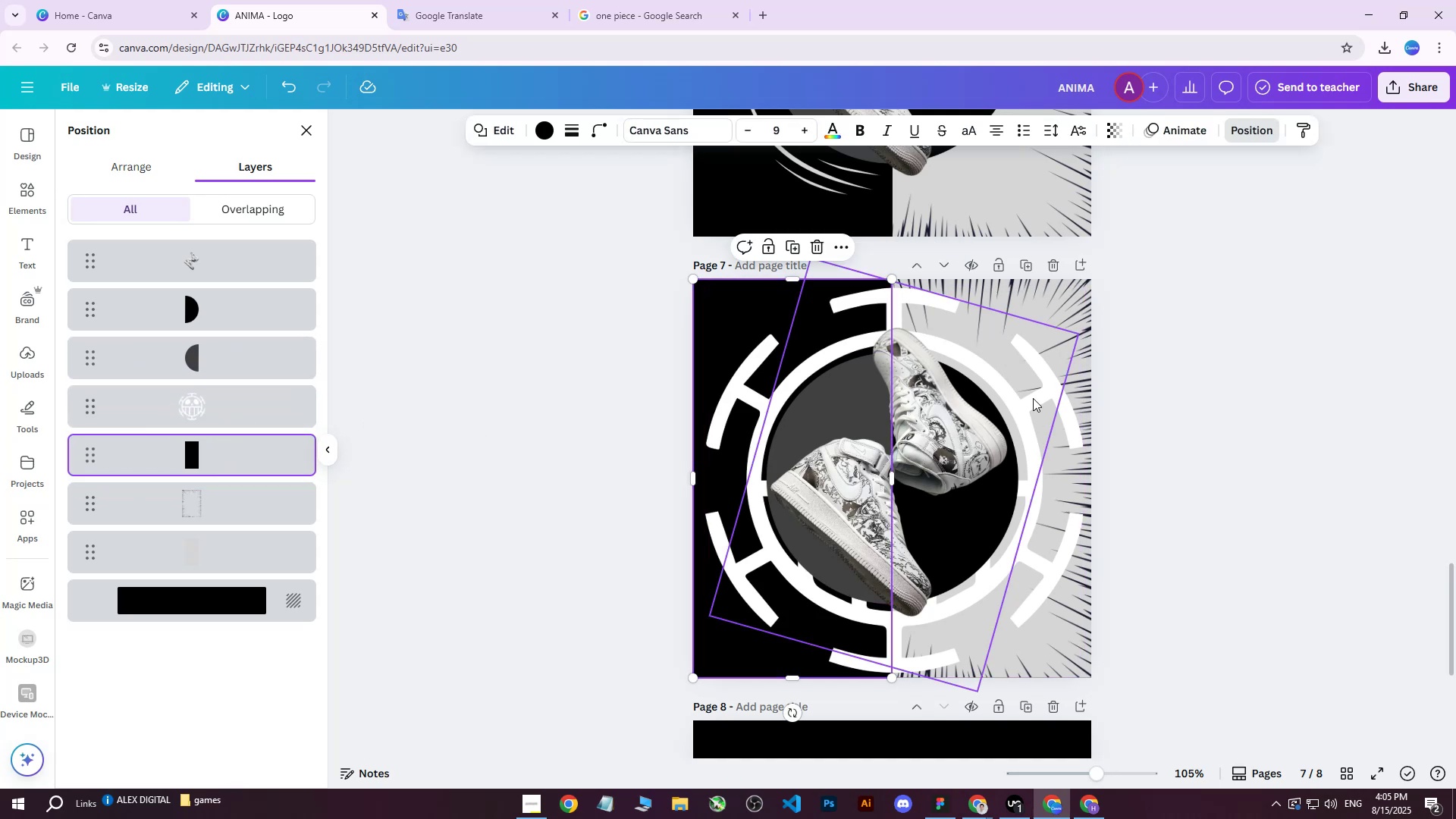 
double_click([729, 415])
 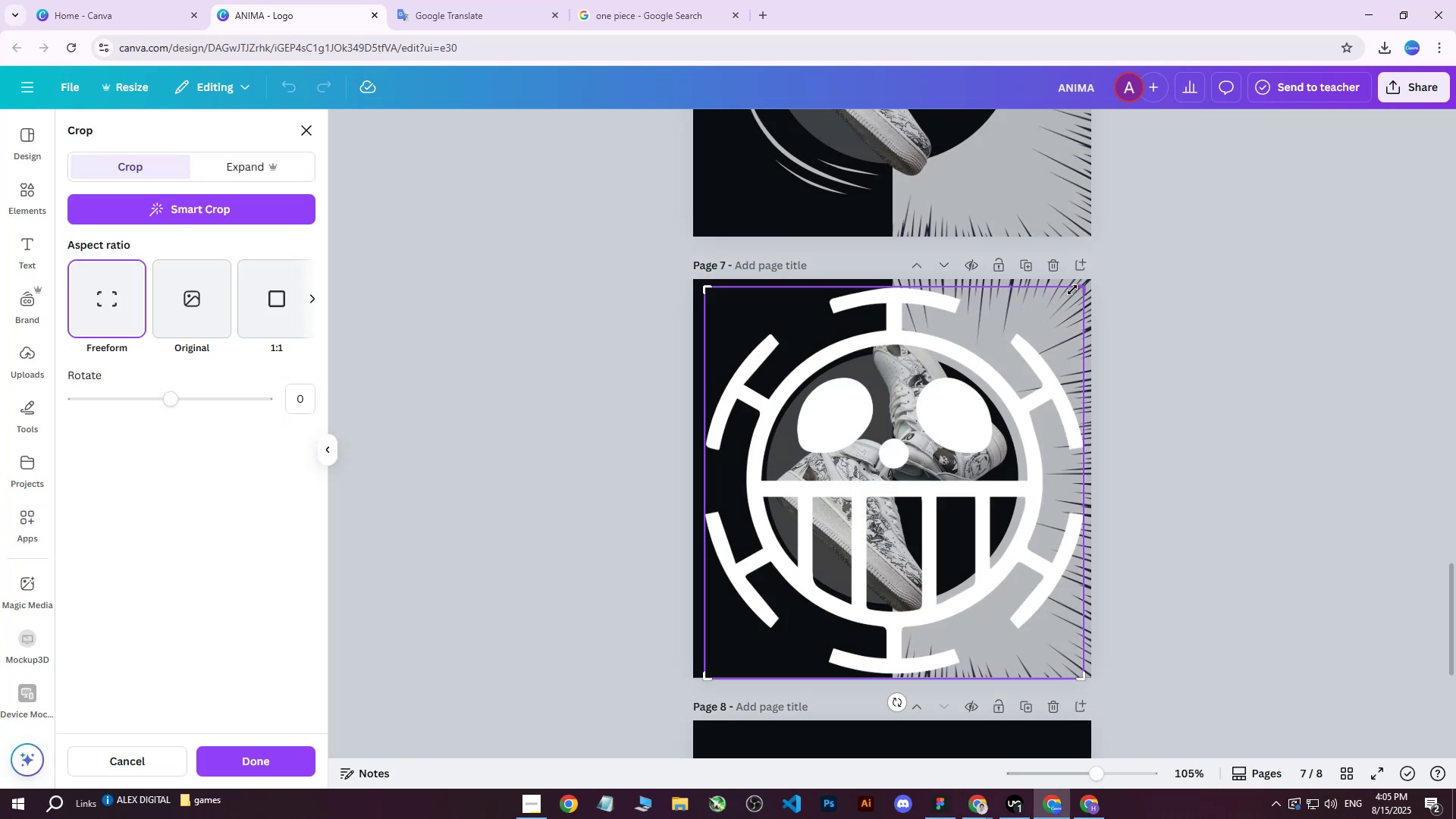 
left_click_drag(start_coordinate=[1081, 289], to_coordinate=[892, 287])
 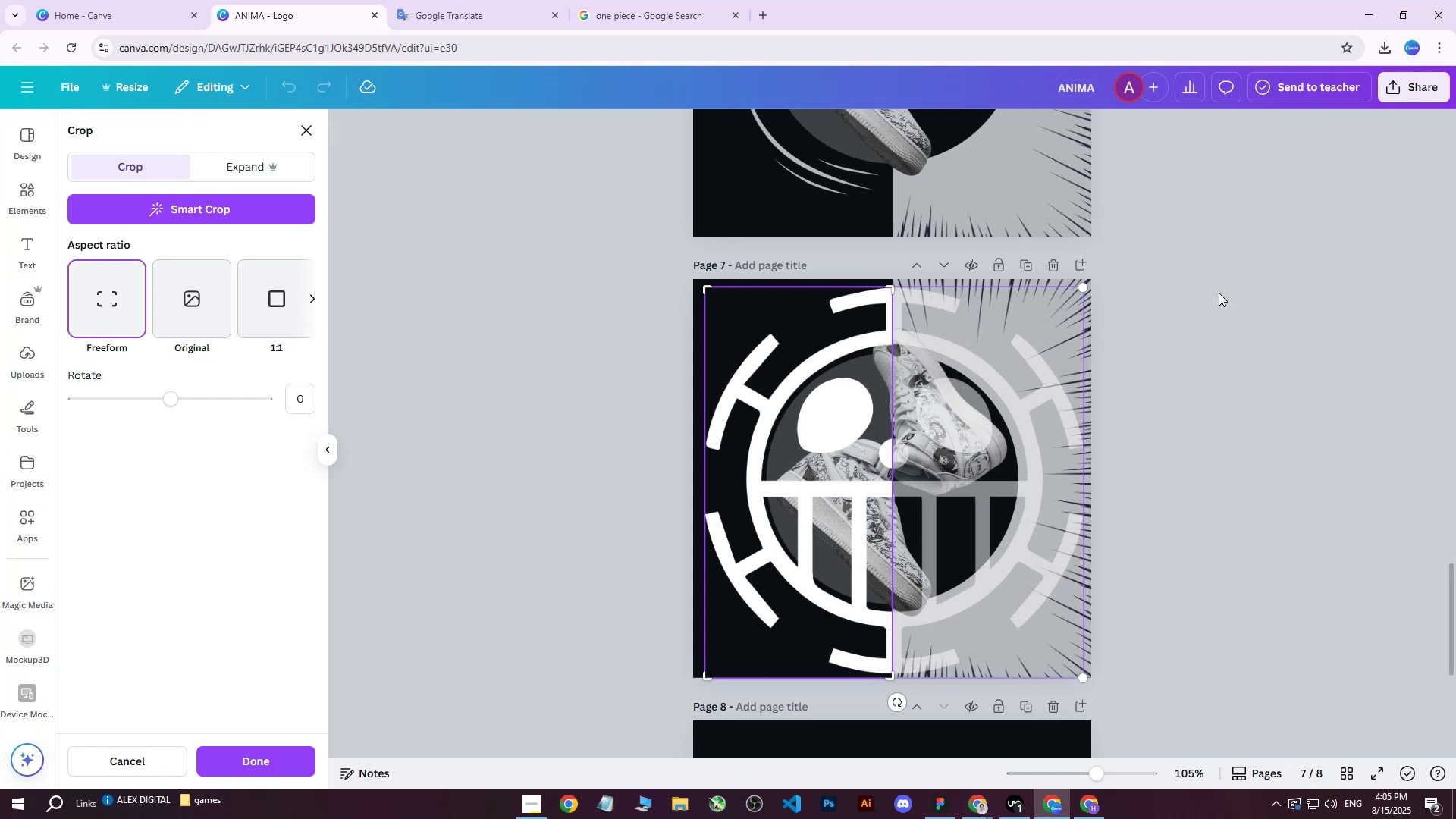 
left_click([1236, 292])
 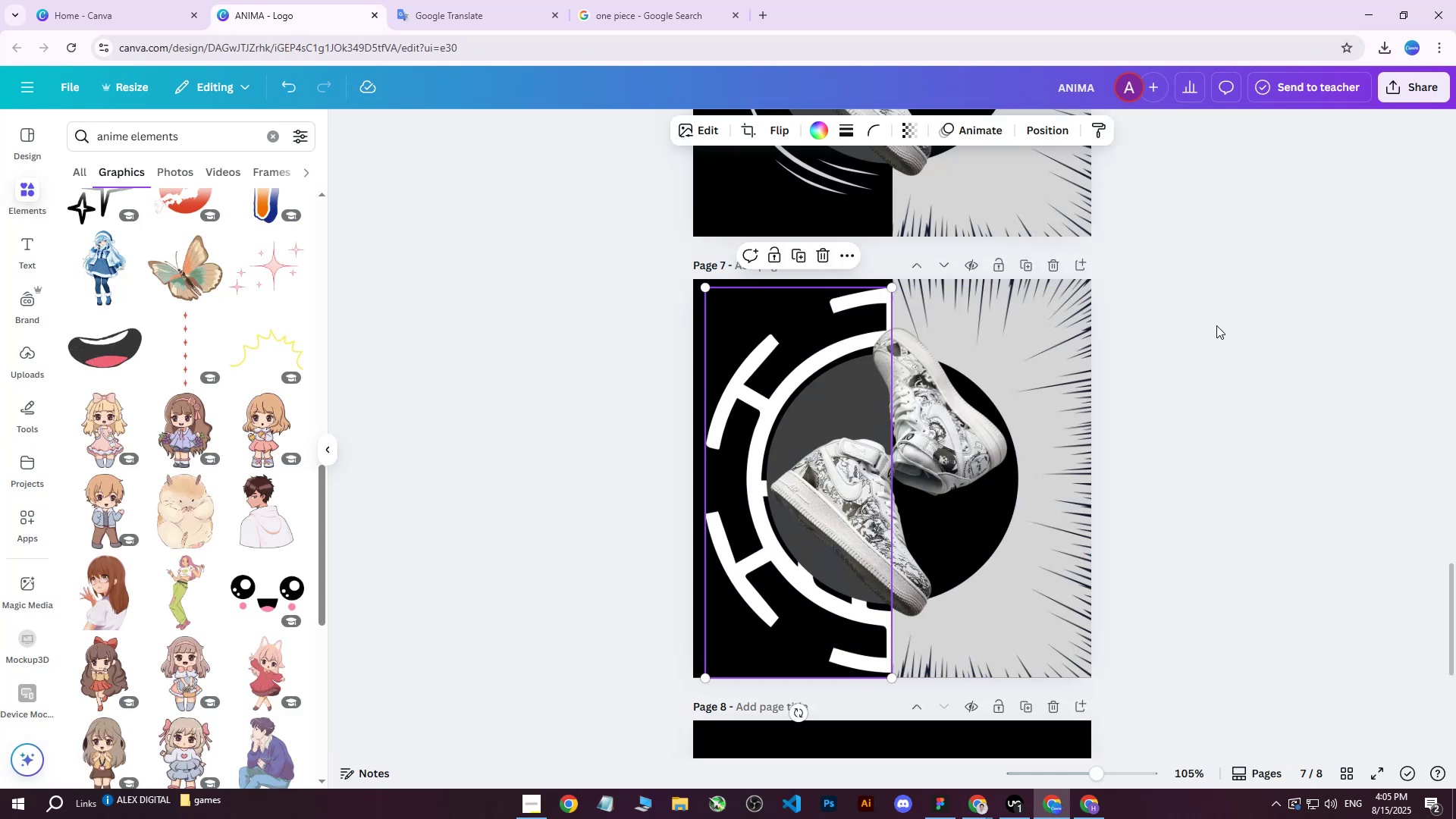 
wait(9.57)
 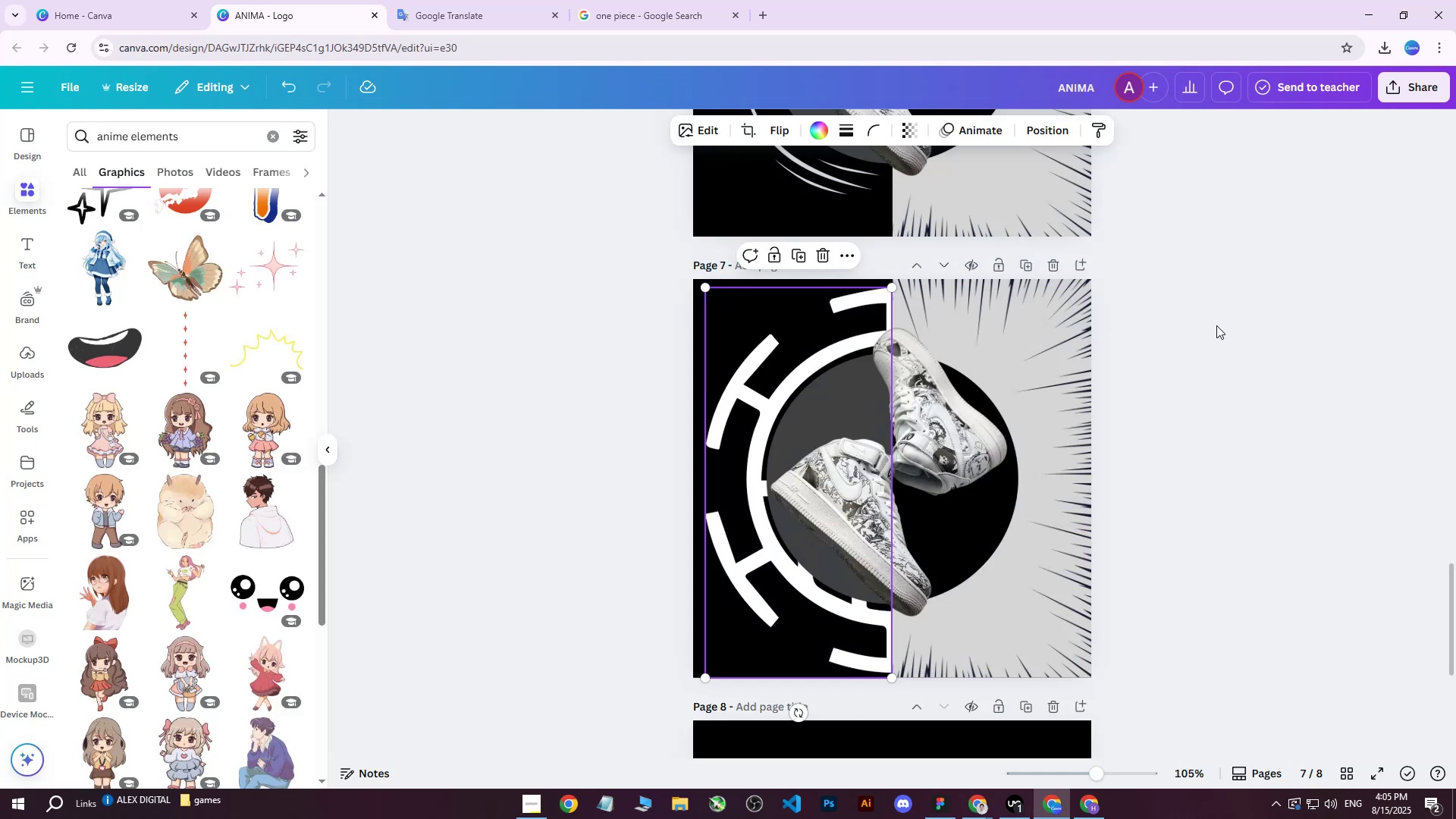 
left_click([817, 417])
 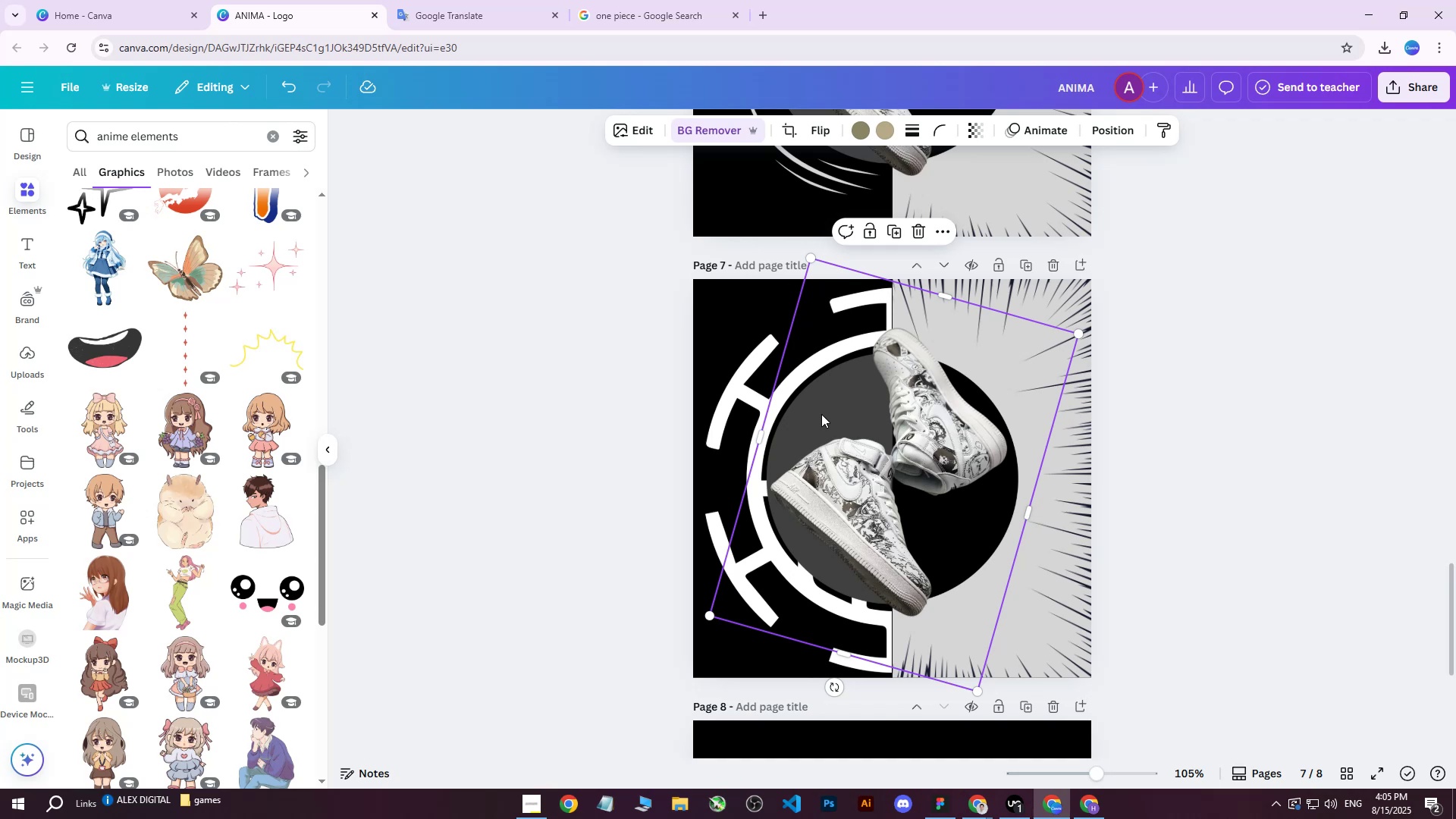 
left_click([1112, 130])
 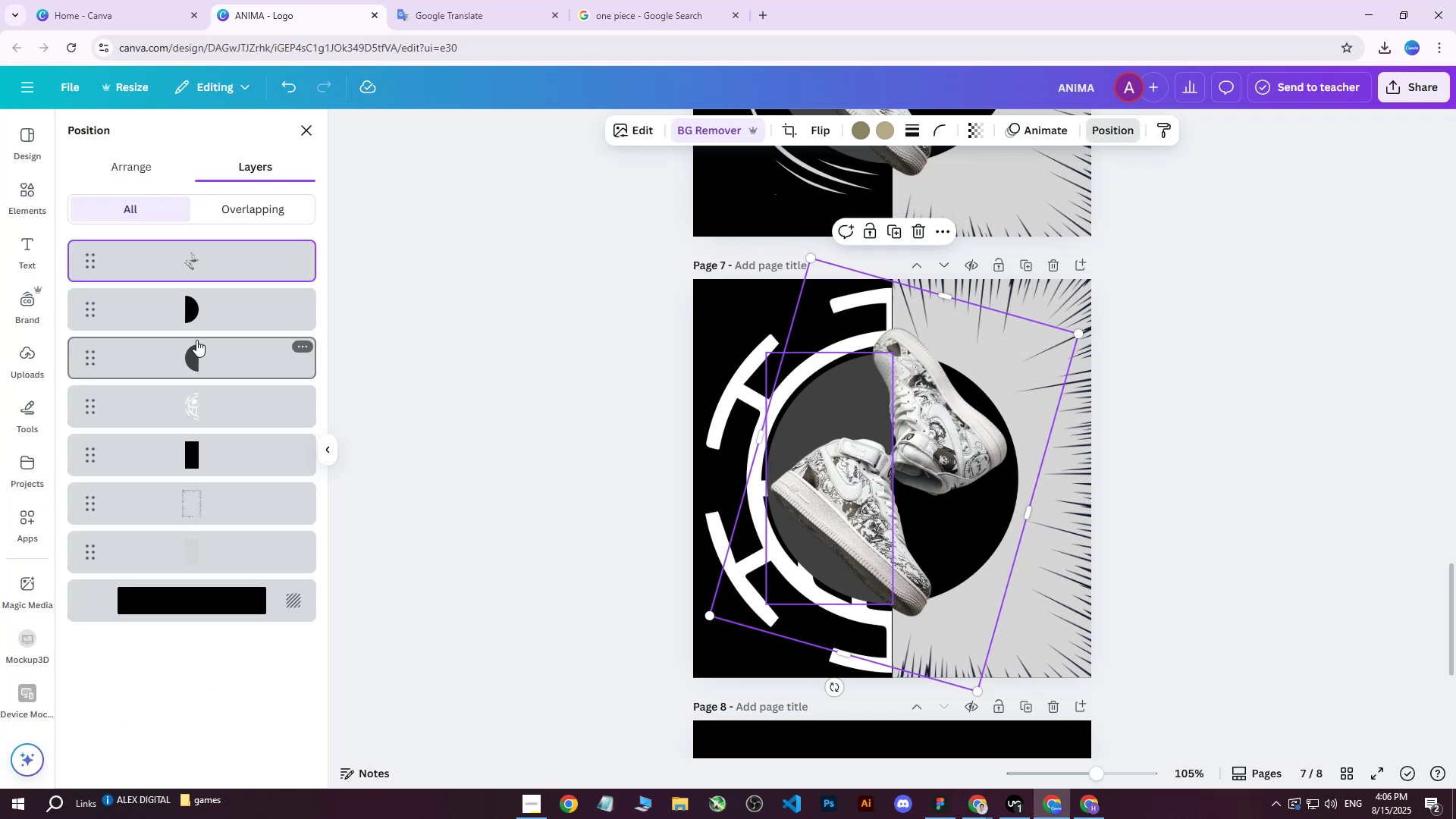 
left_click([191, 351])
 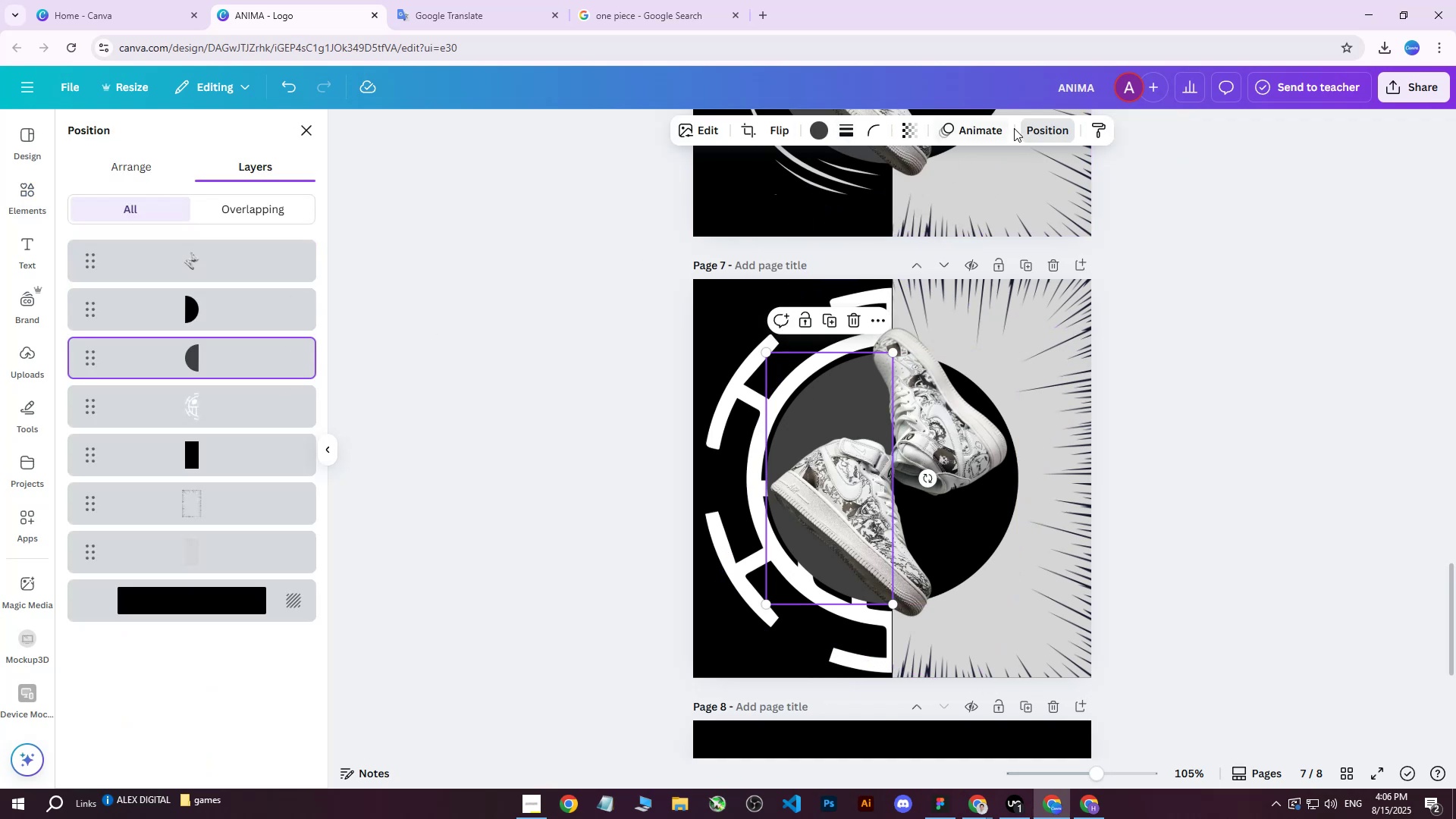 
left_click([822, 129])
 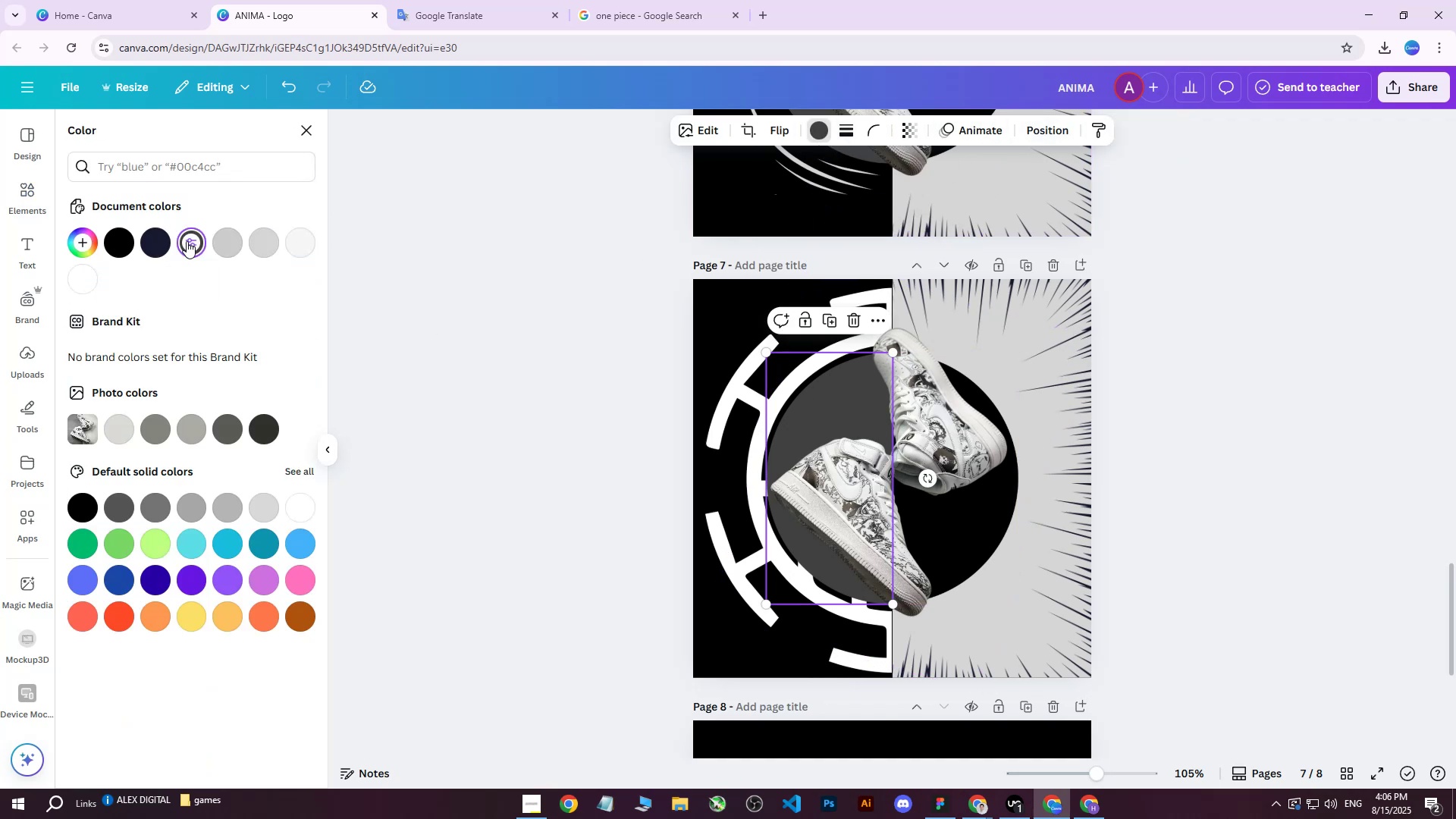 
double_click([187, 241])
 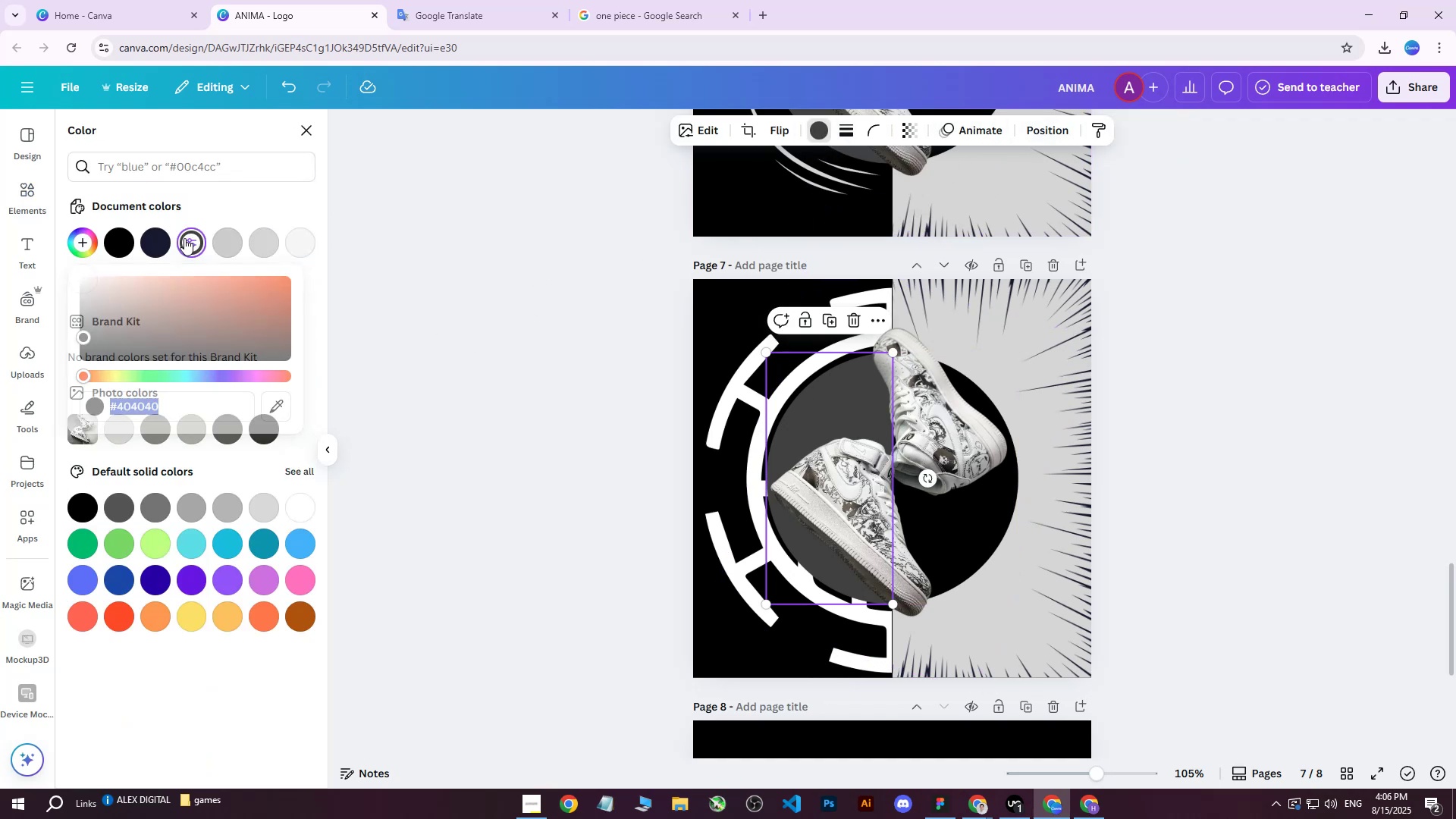 
double_click([184, 238])
 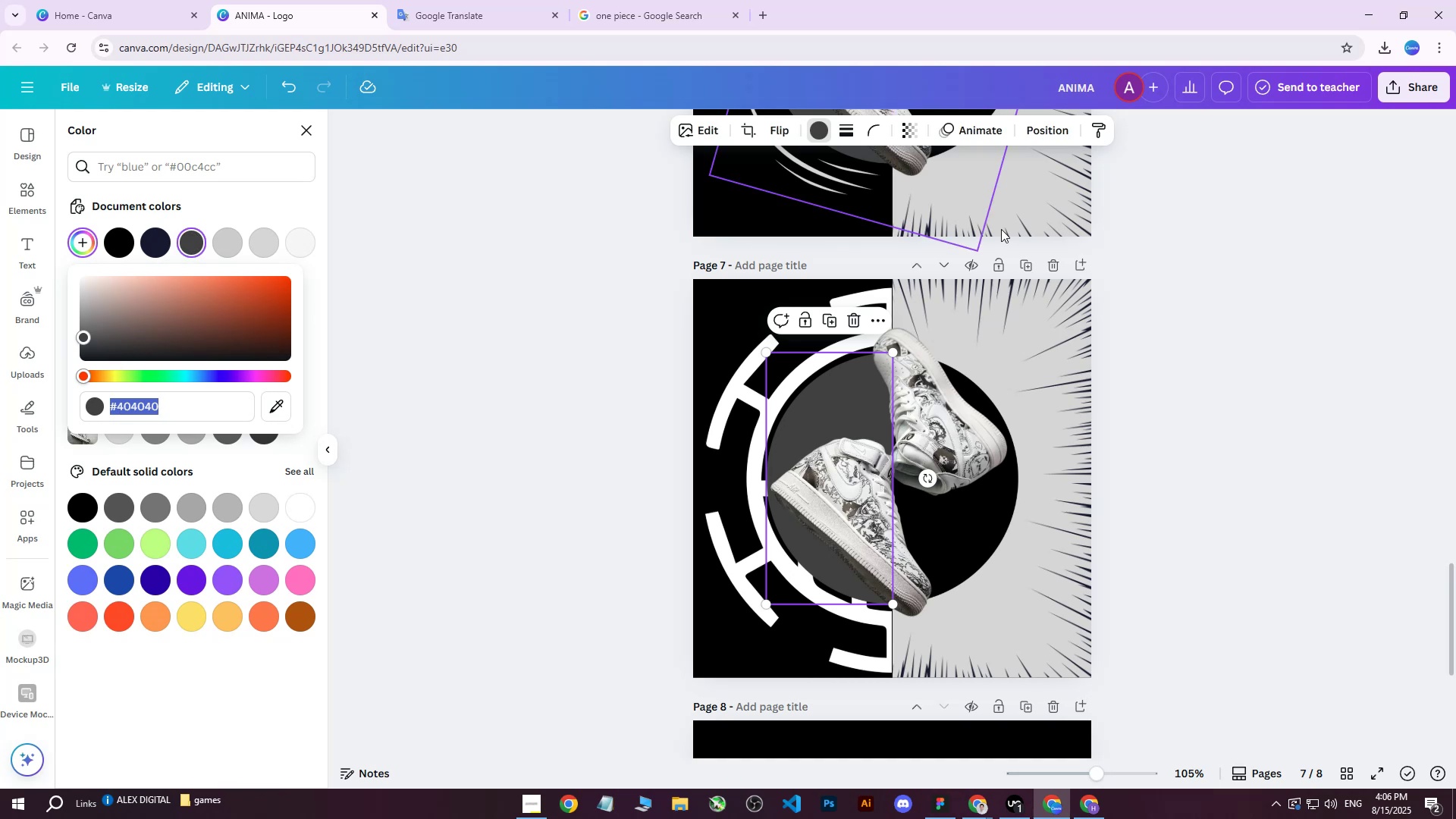 
left_click([912, 132])
 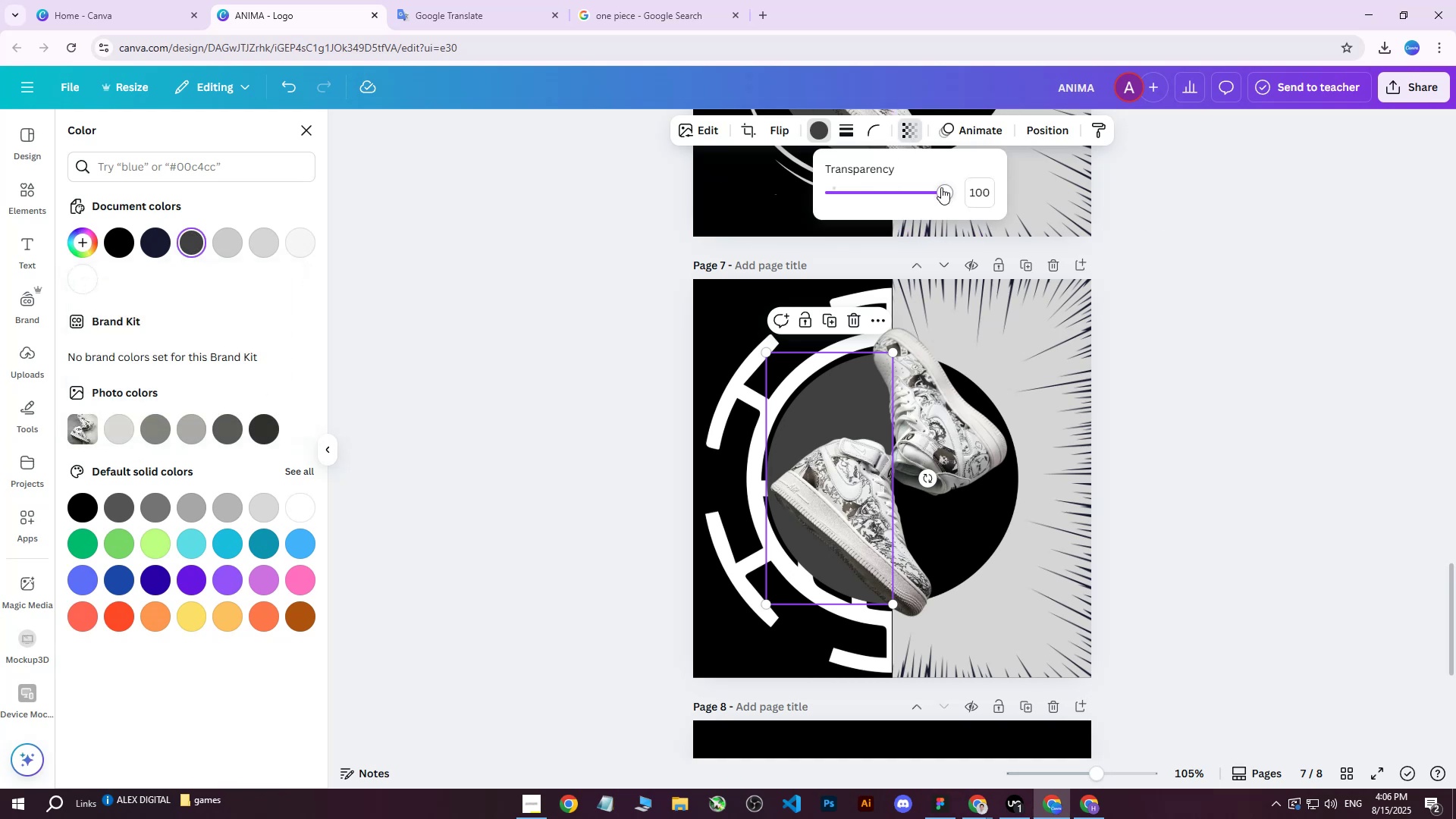 
left_click_drag(start_coordinate=[941, 188], to_coordinate=[916, 193])
 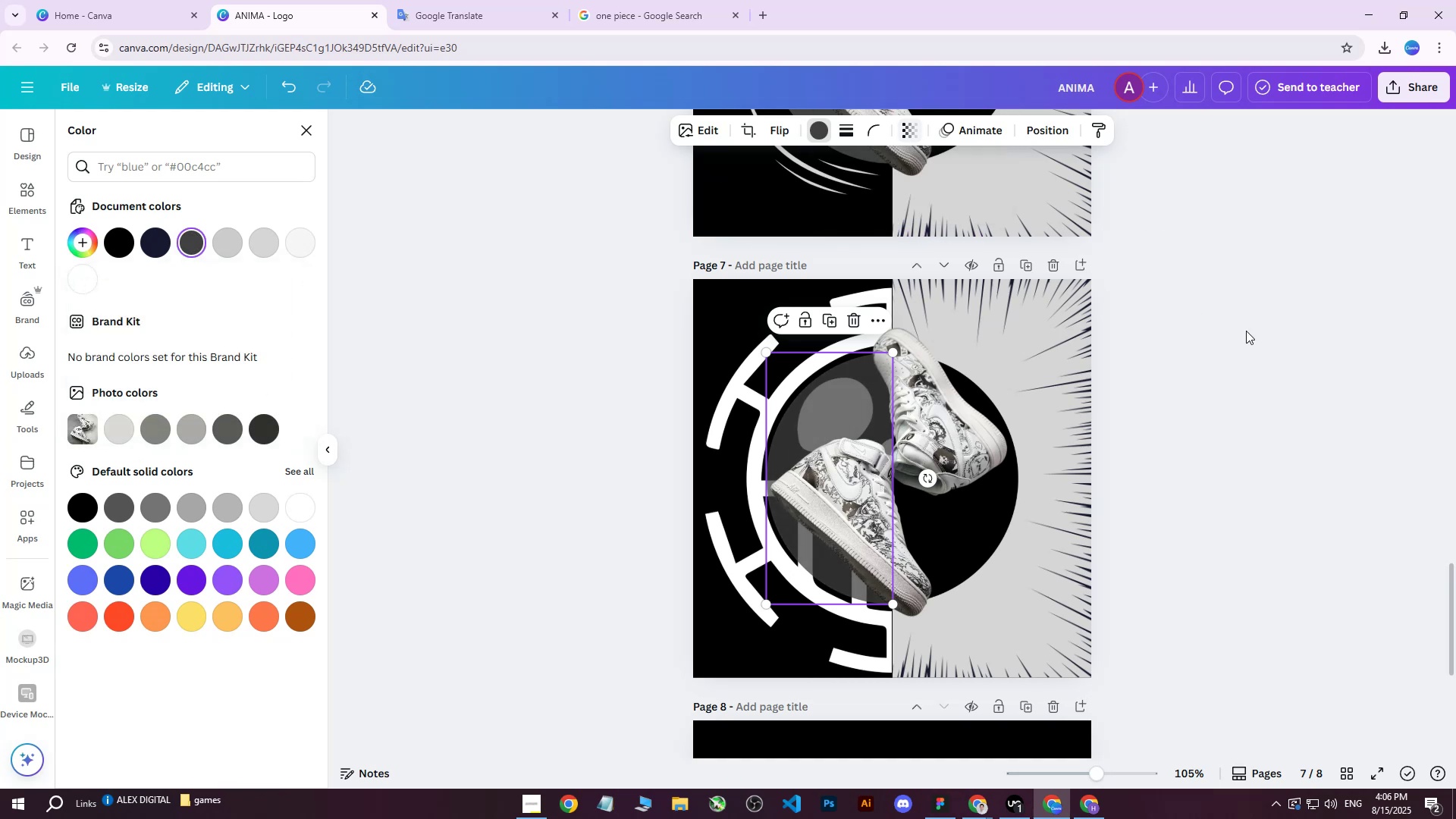 
double_click([1246, 331])
 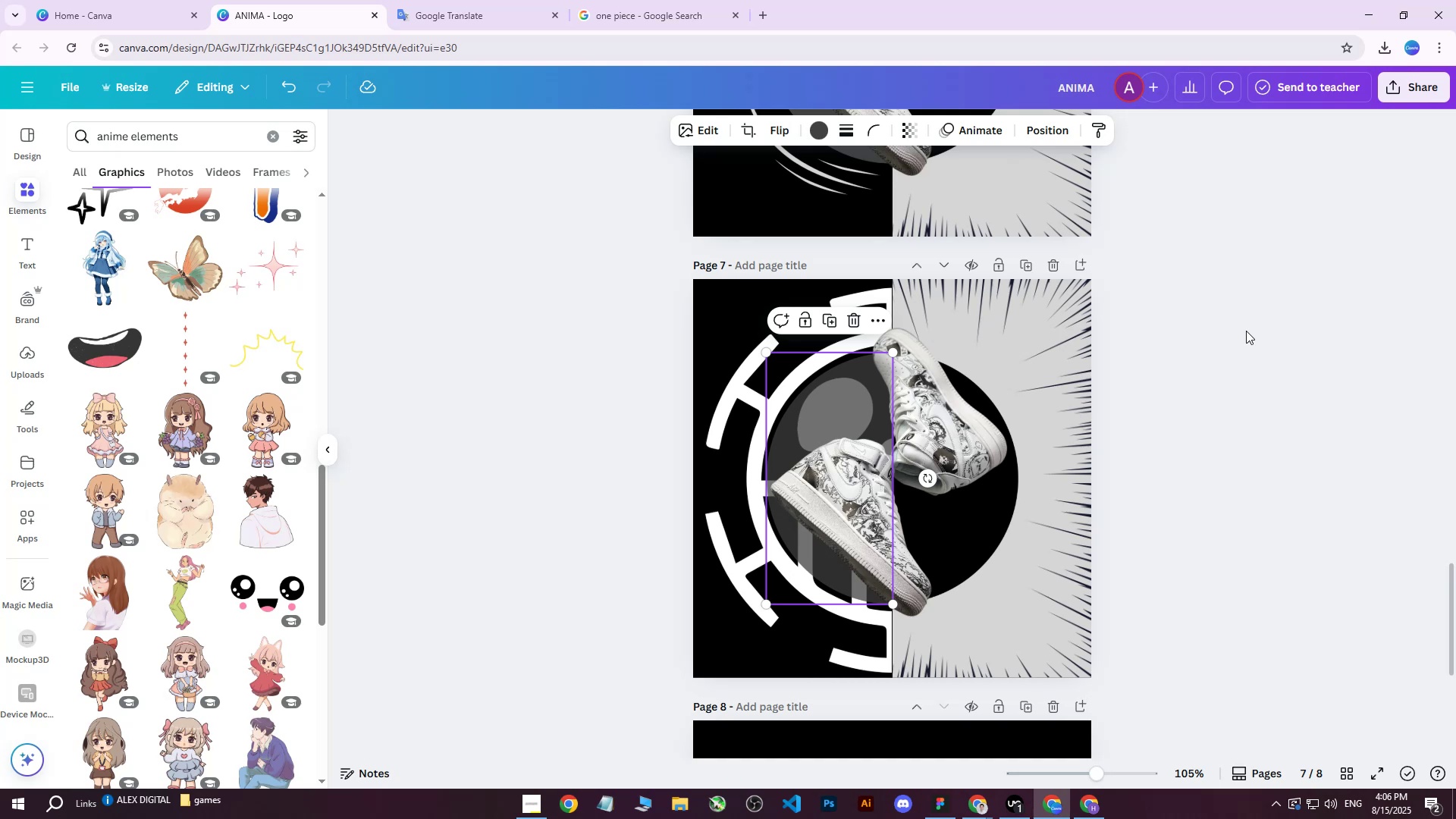 
double_click([1246, 331])
 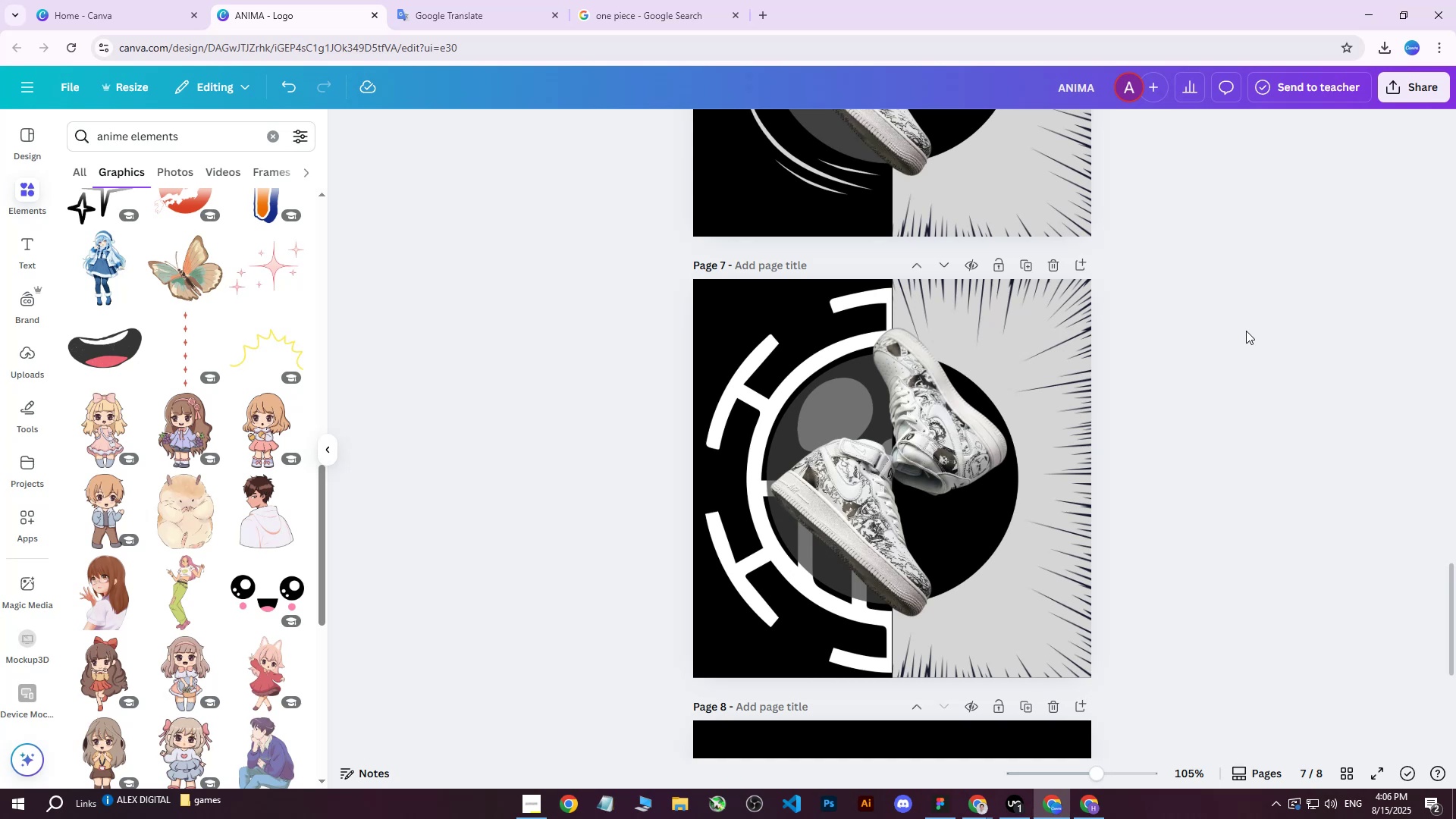 
wait(22.36)
 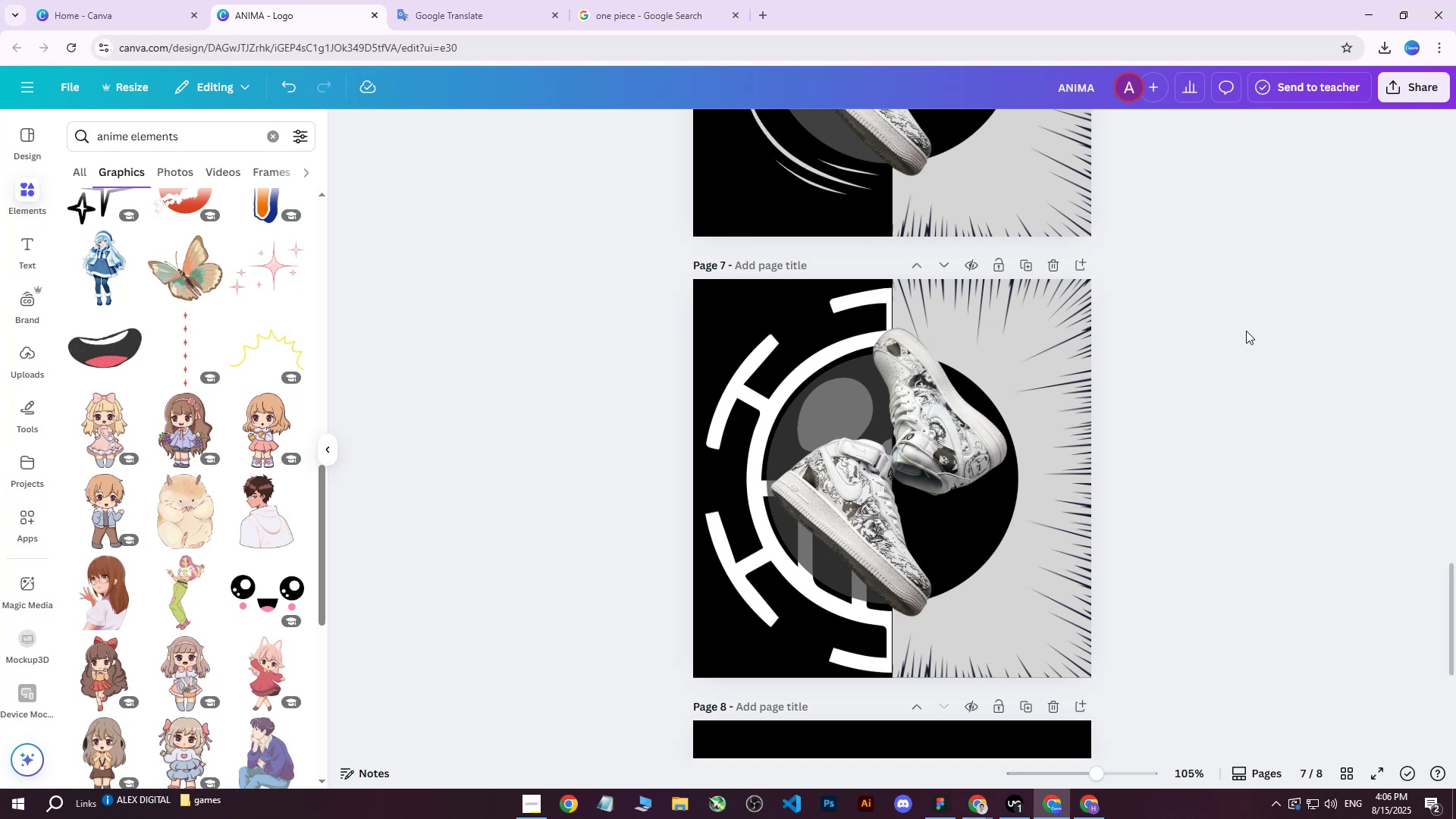 
left_click([740, 373])
 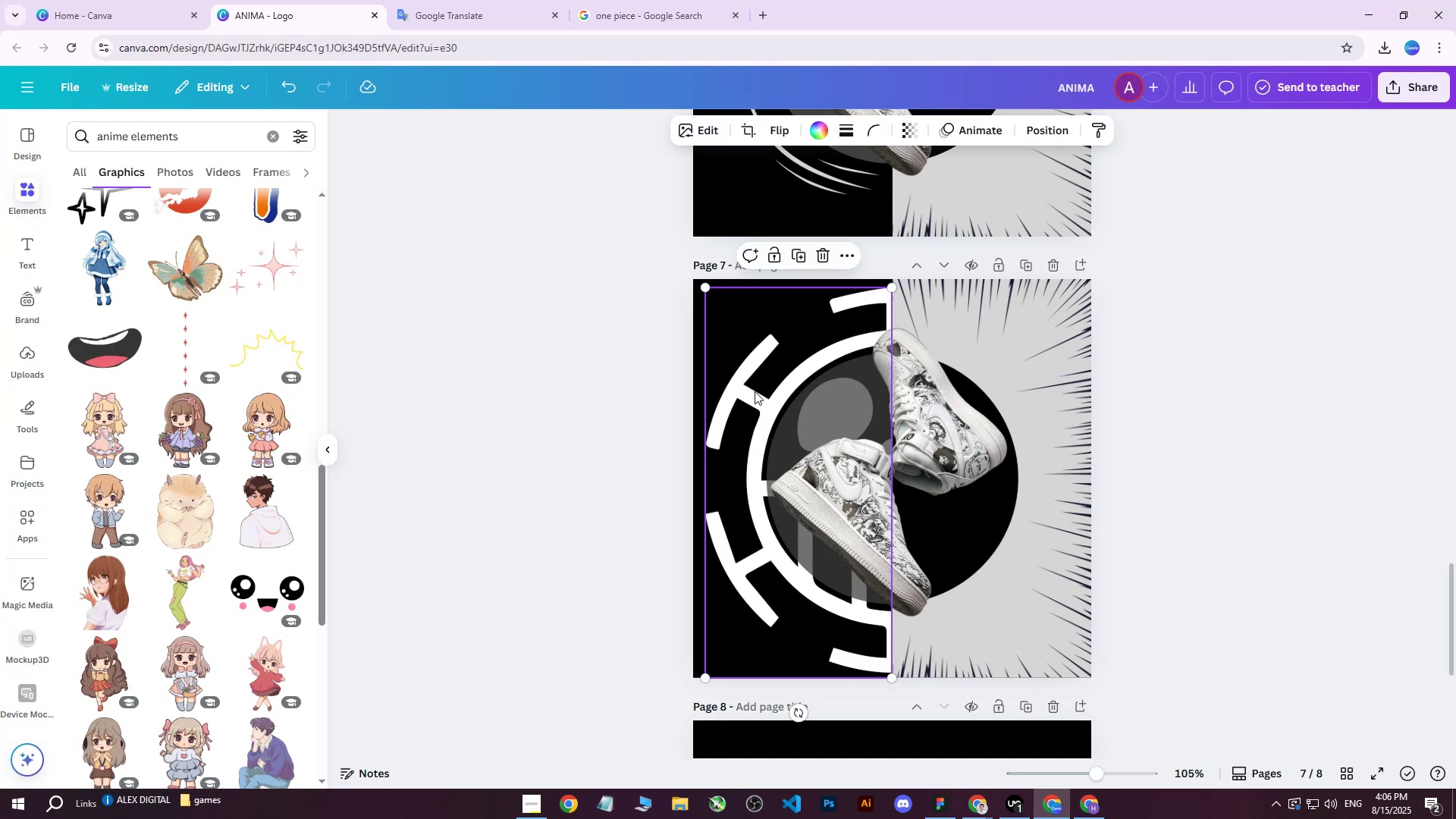 
left_click_drag(start_coordinate=[755, 391], to_coordinate=[686, 387])
 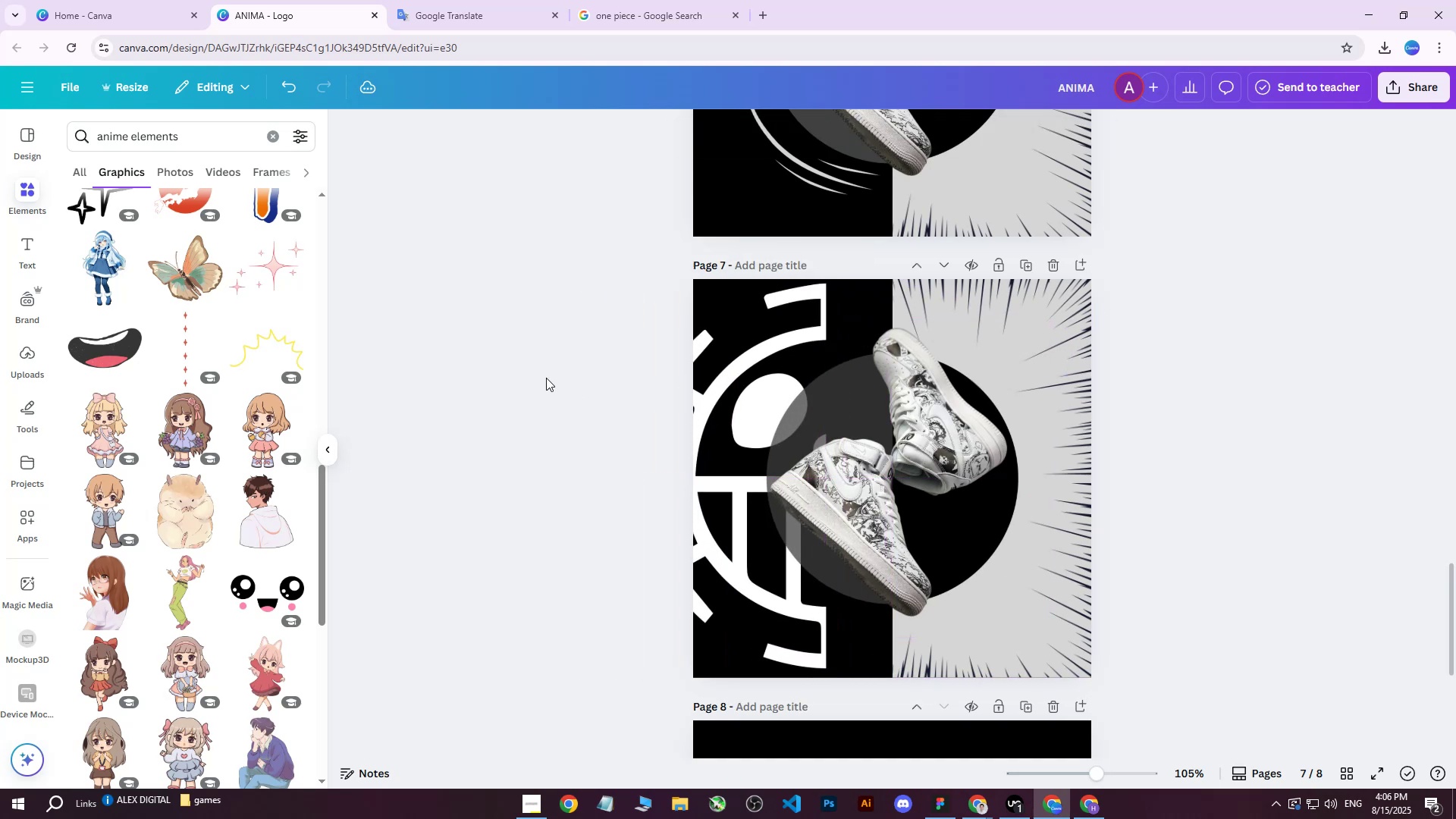 
double_click([546, 378])
 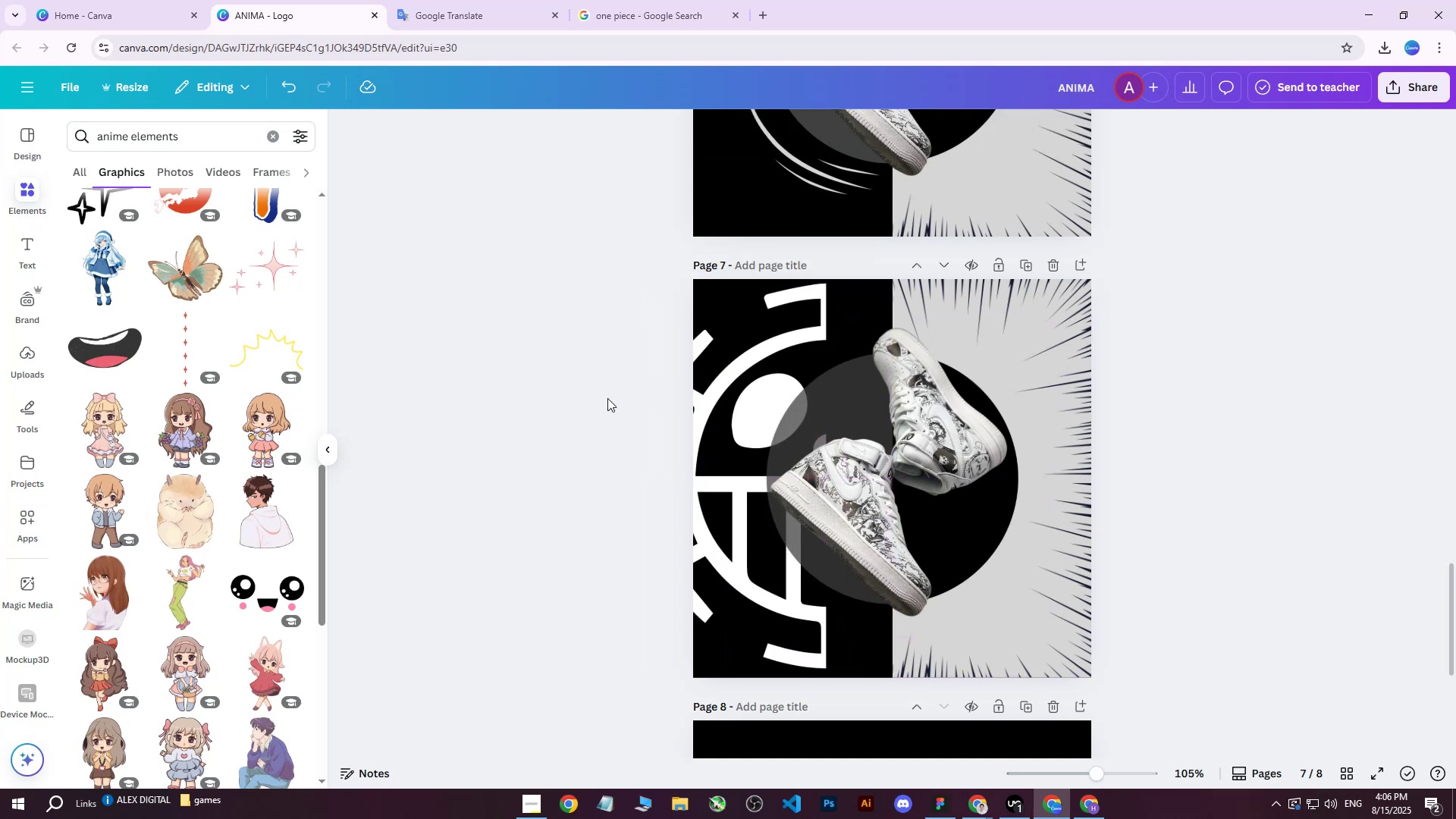 
left_click([737, 342])
 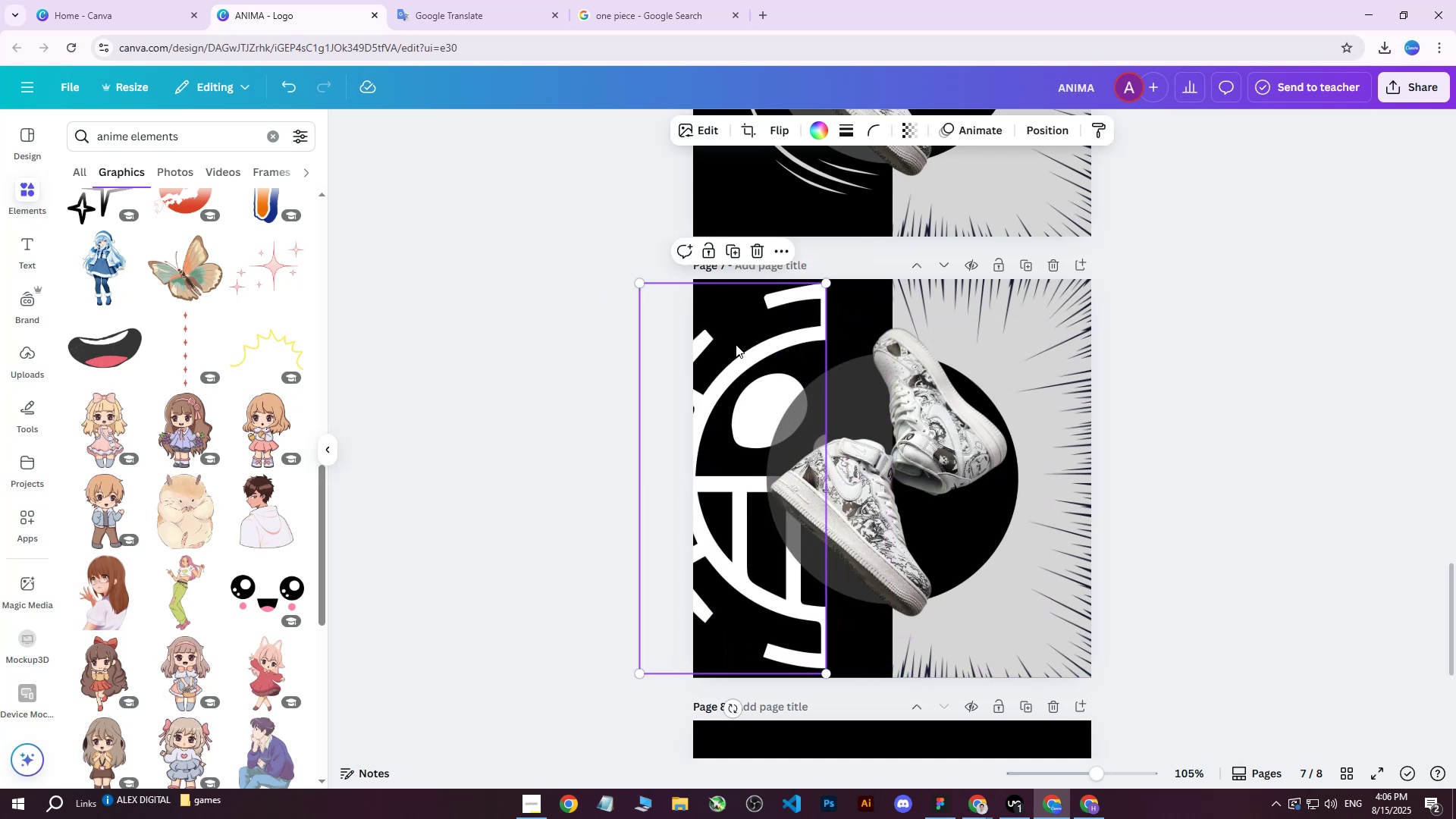 
left_click_drag(start_coordinate=[737, 353], to_coordinate=[800, 353])
 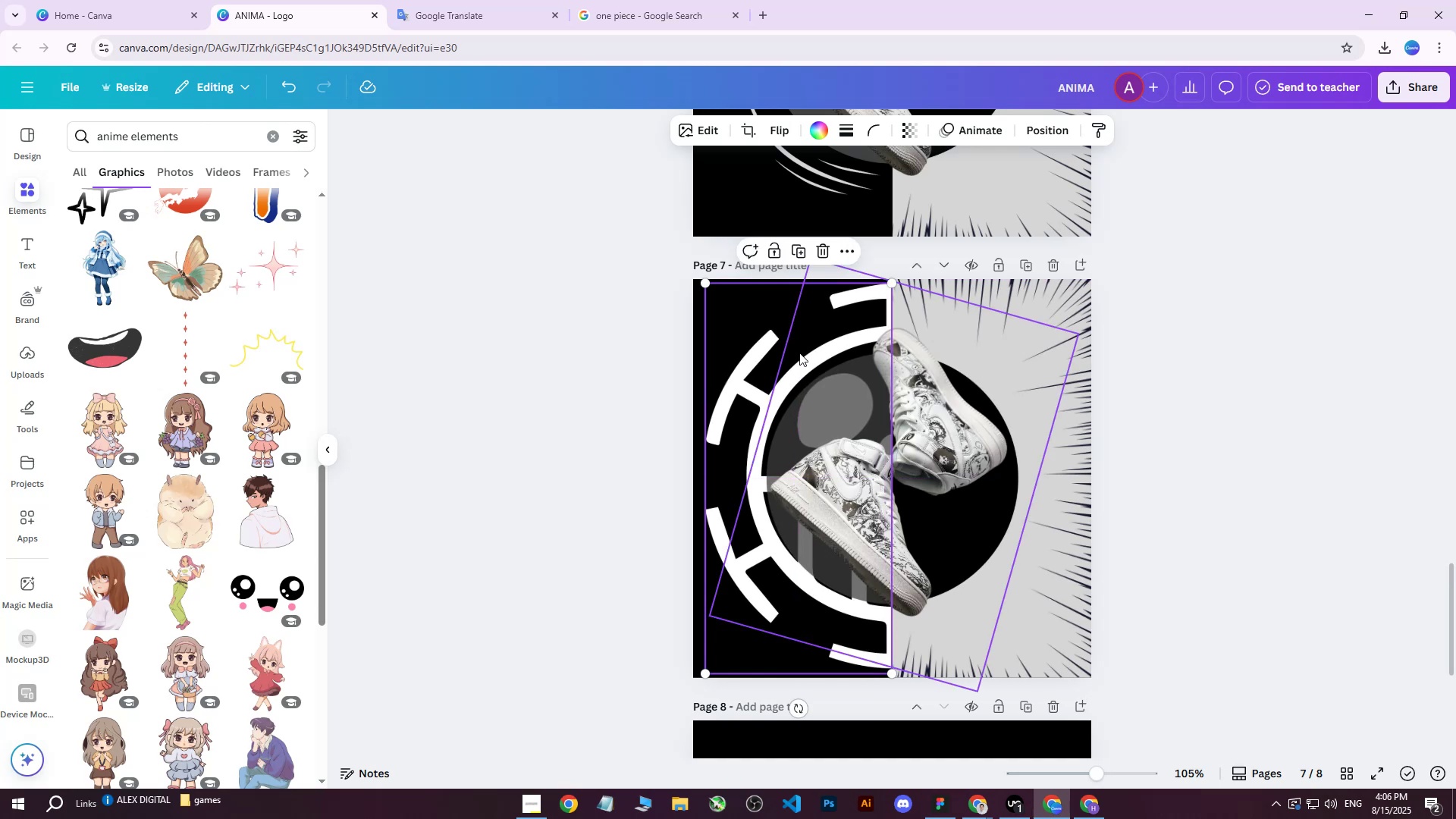 
wait(7.77)
 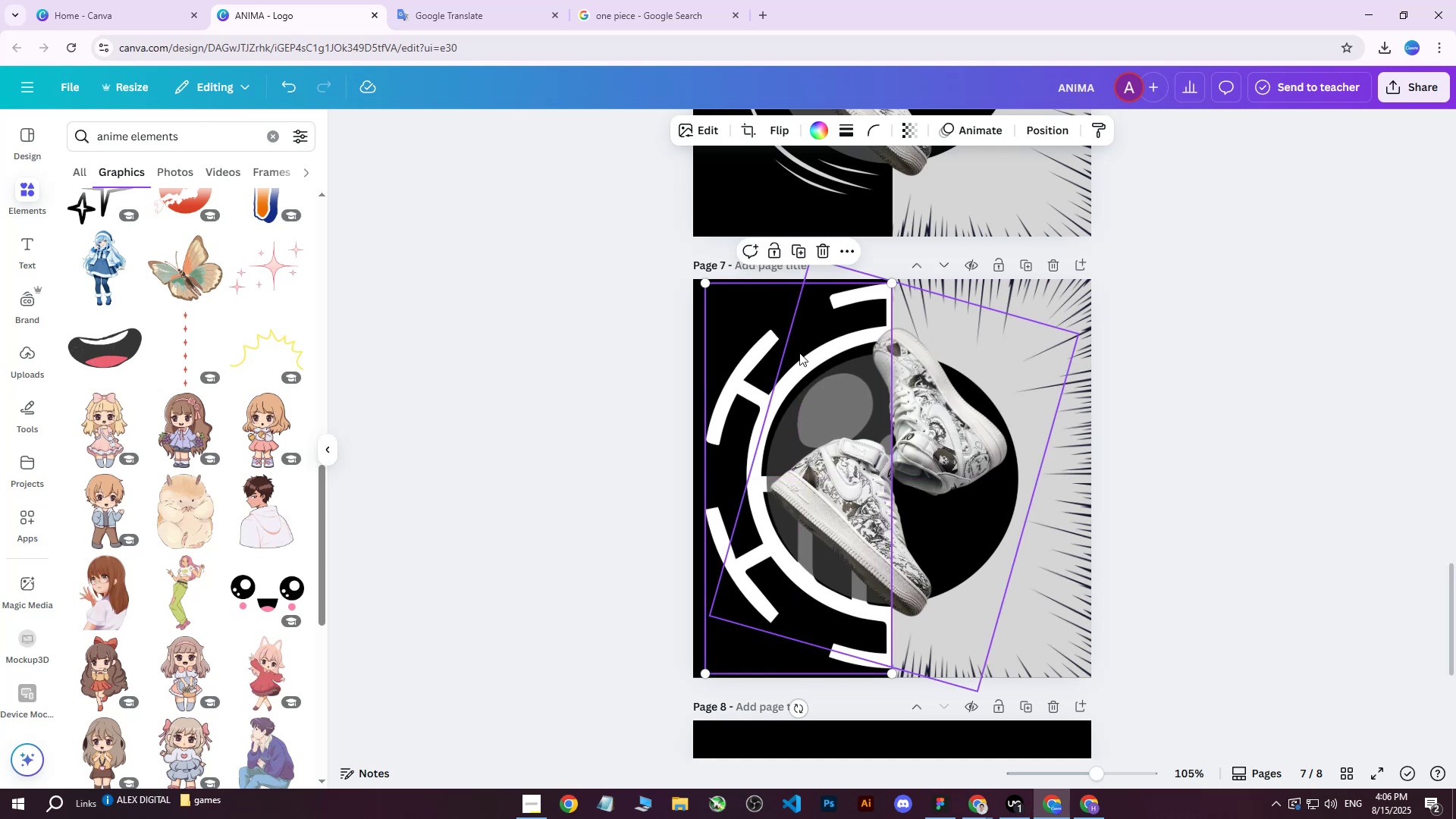 
left_click([1240, 293])
 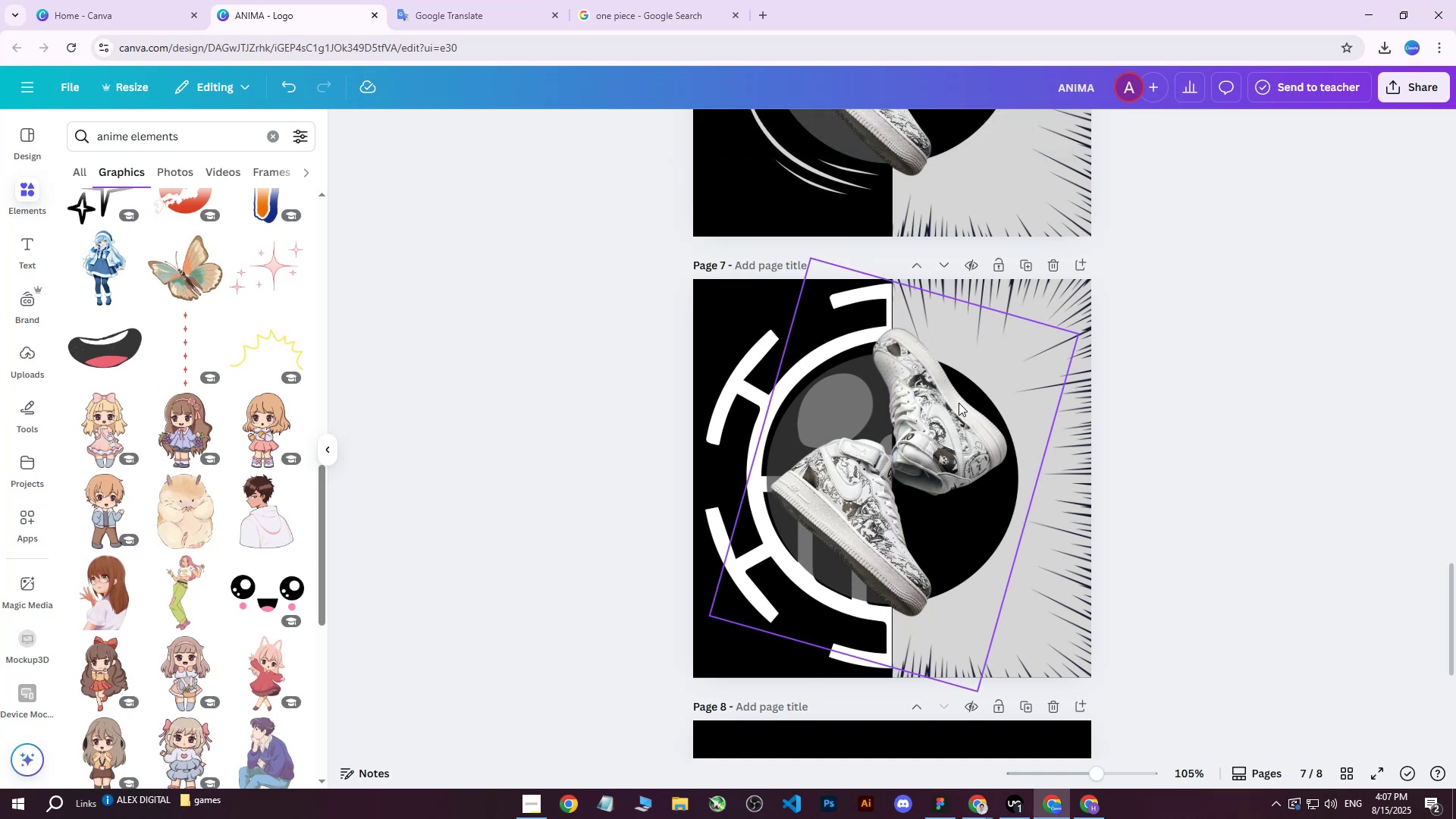 
wait(11.86)
 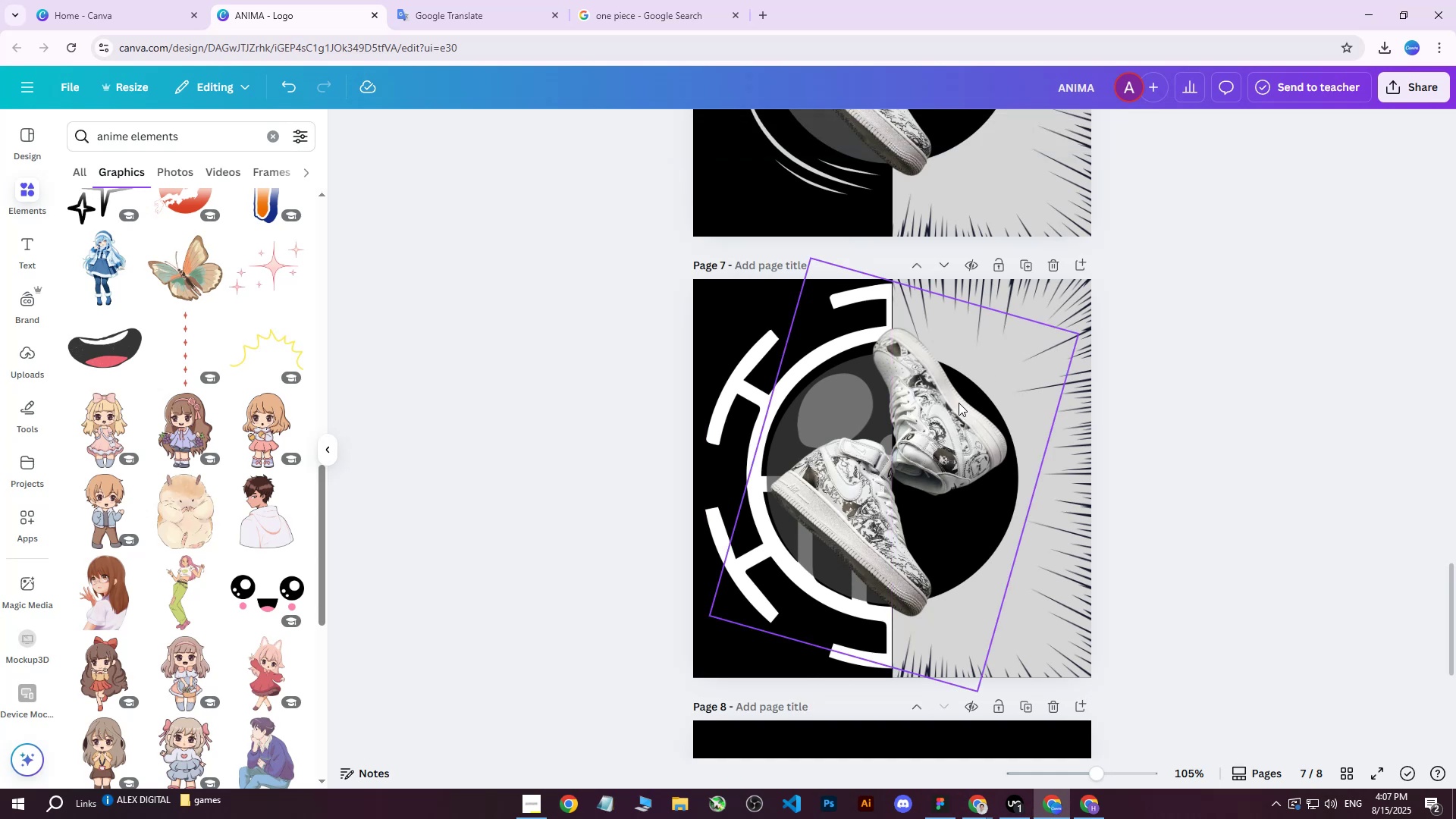 
double_click([758, 357])
 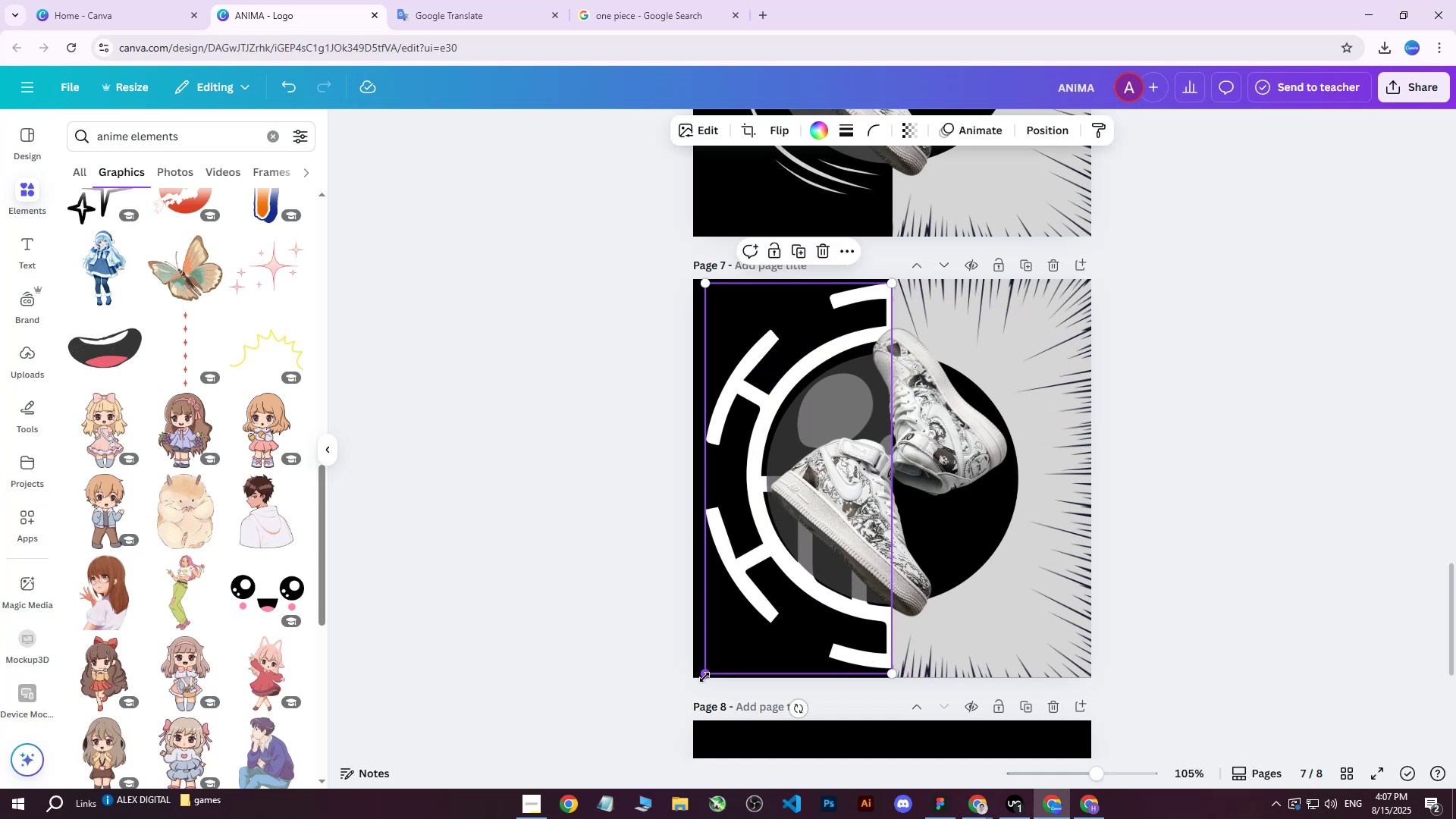 
left_click_drag(start_coordinate=[704, 677], to_coordinate=[698, 688])
 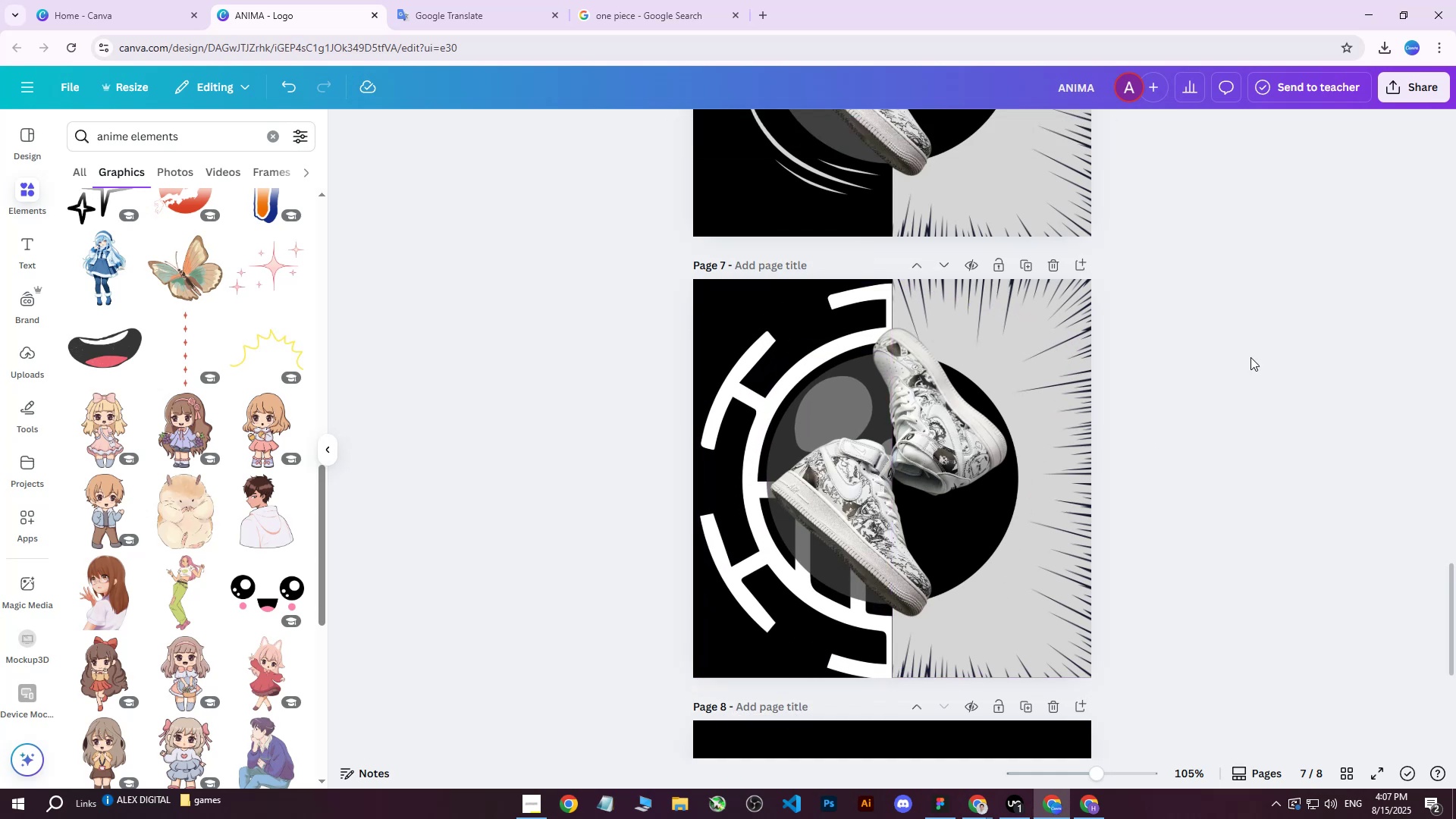 
double_click([1250, 357])
 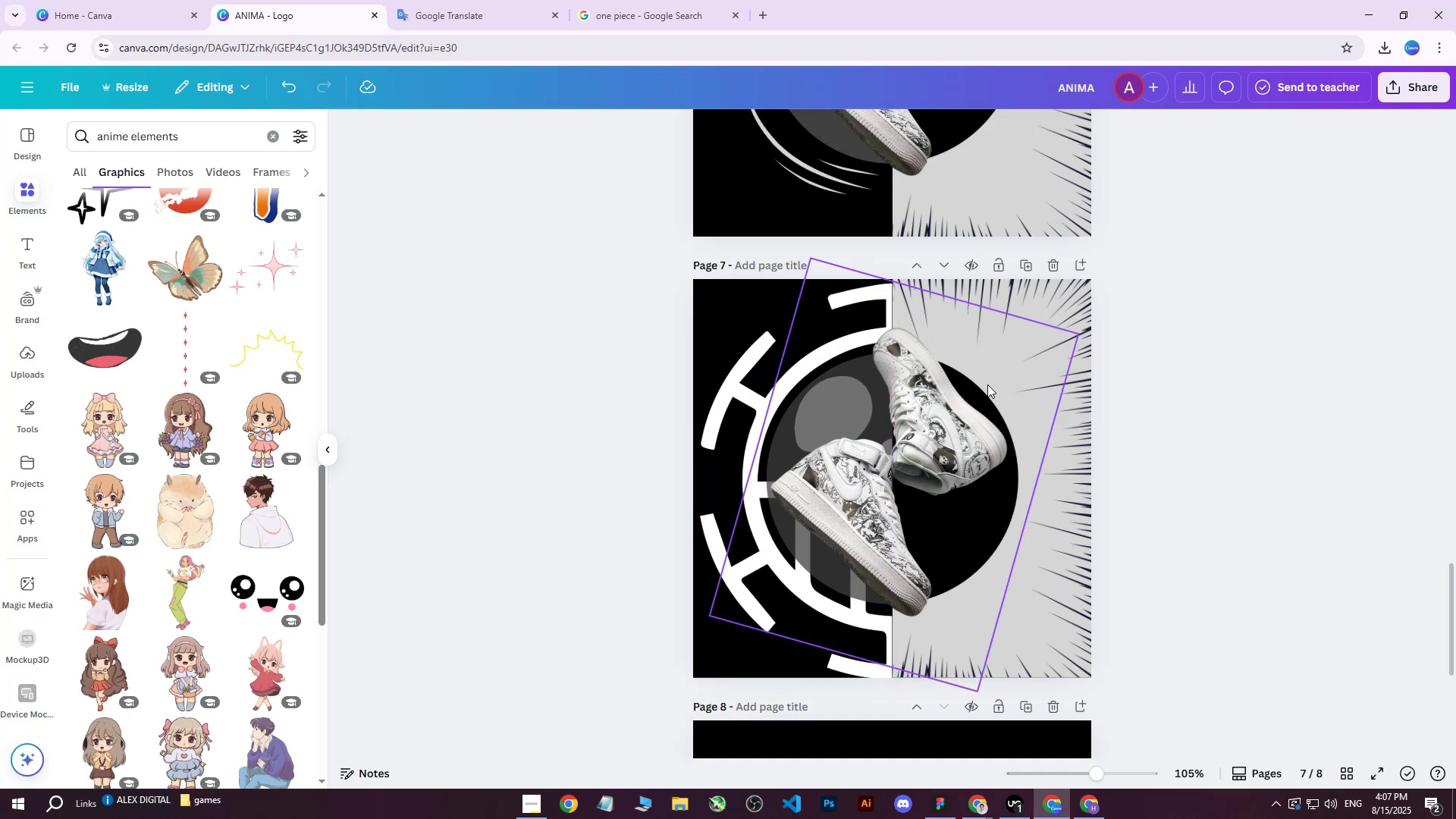 
left_click([836, 388])
 